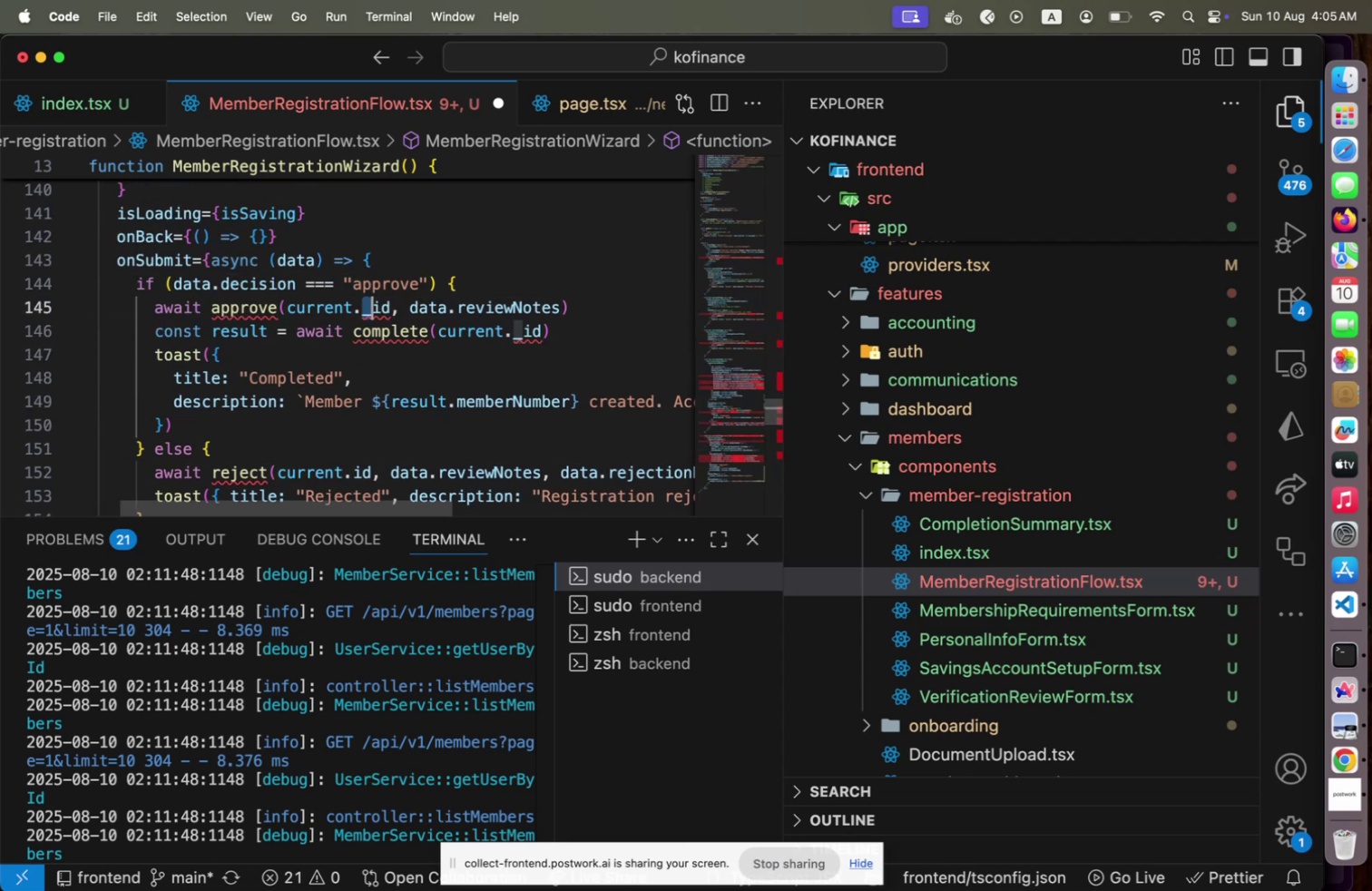 
key(Backspace)
 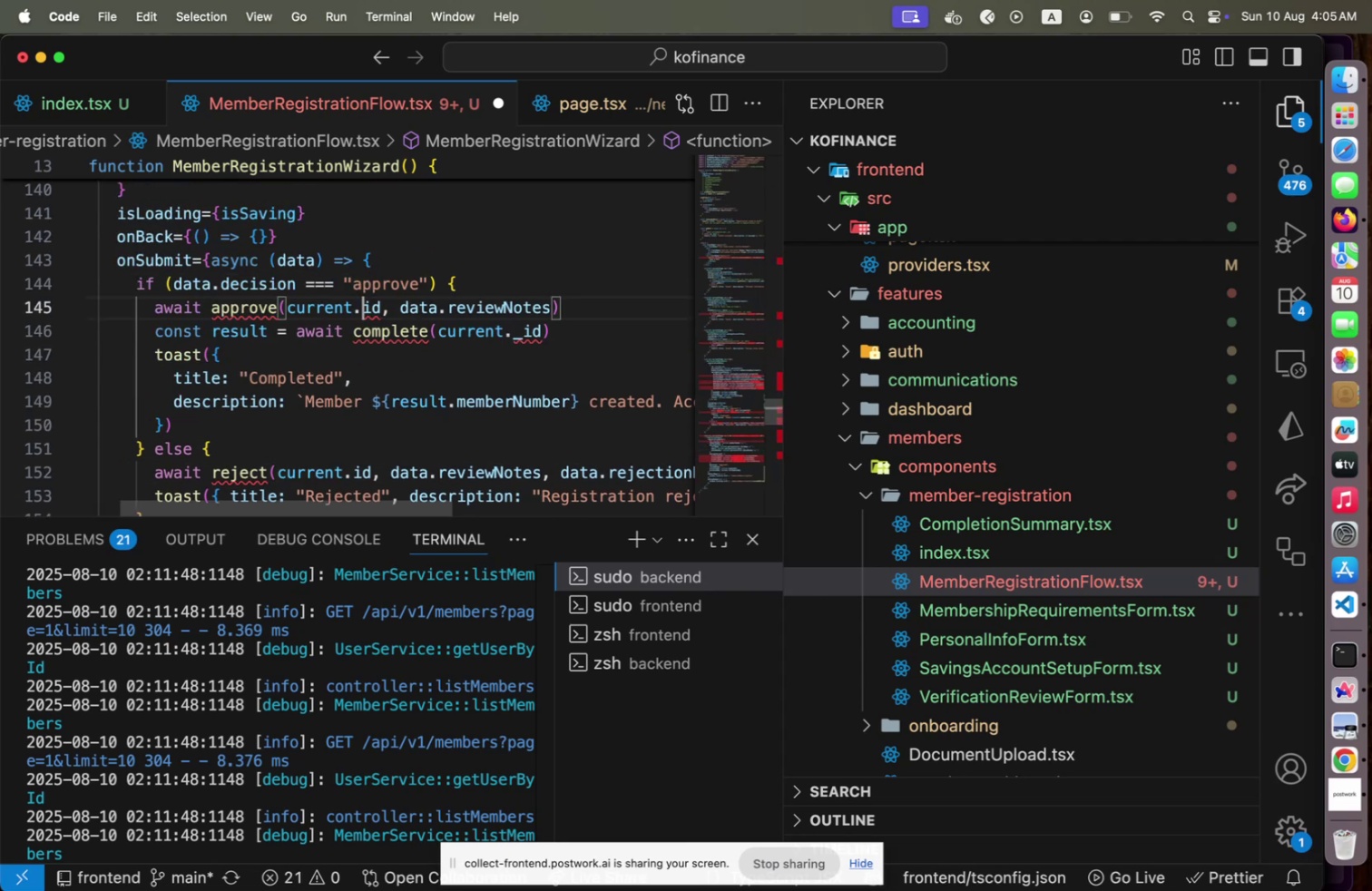 
key(ArrowDown)
 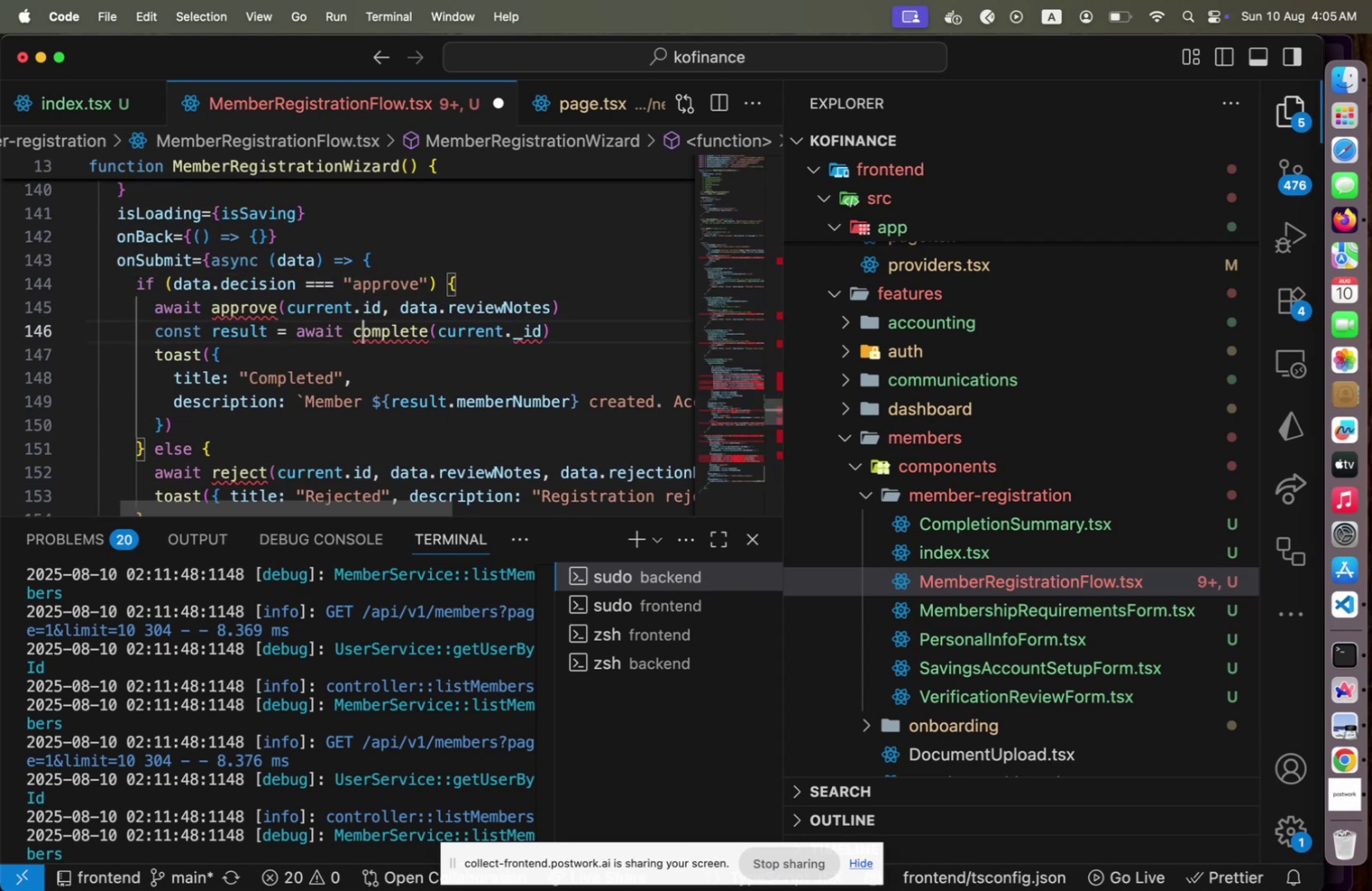 
key(End)
 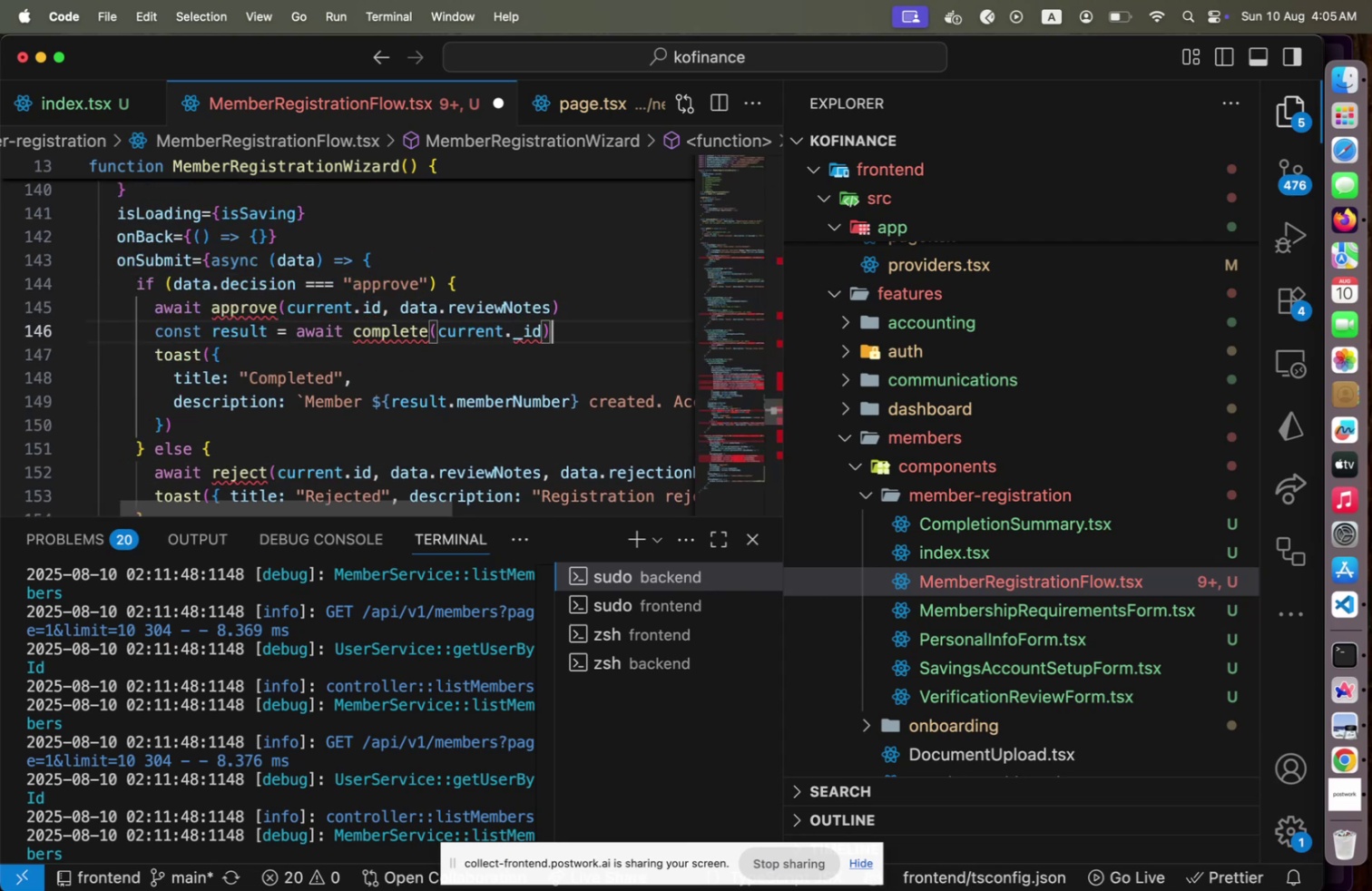 
key(ArrowLeft)
 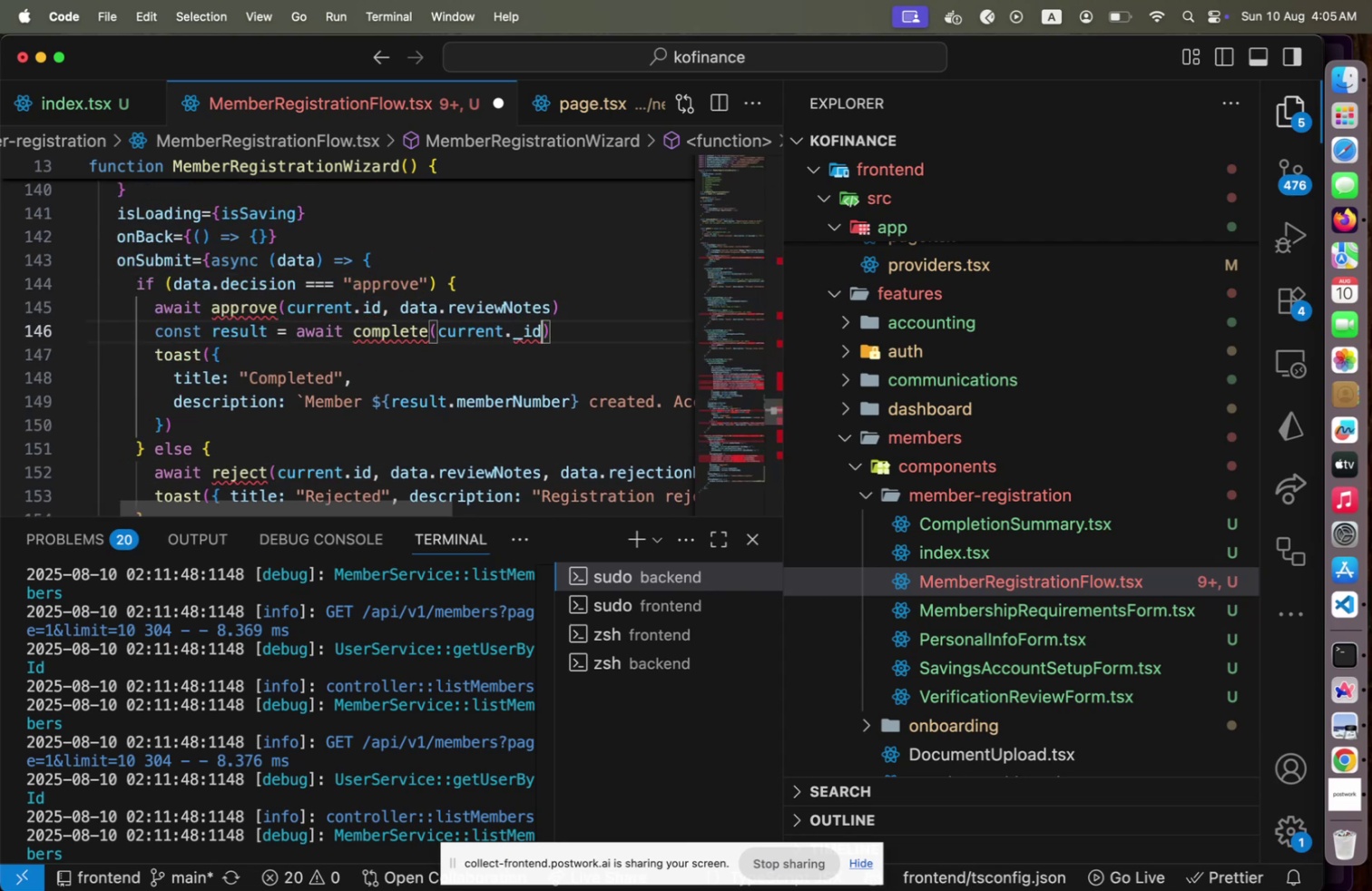 
key(ArrowLeft)
 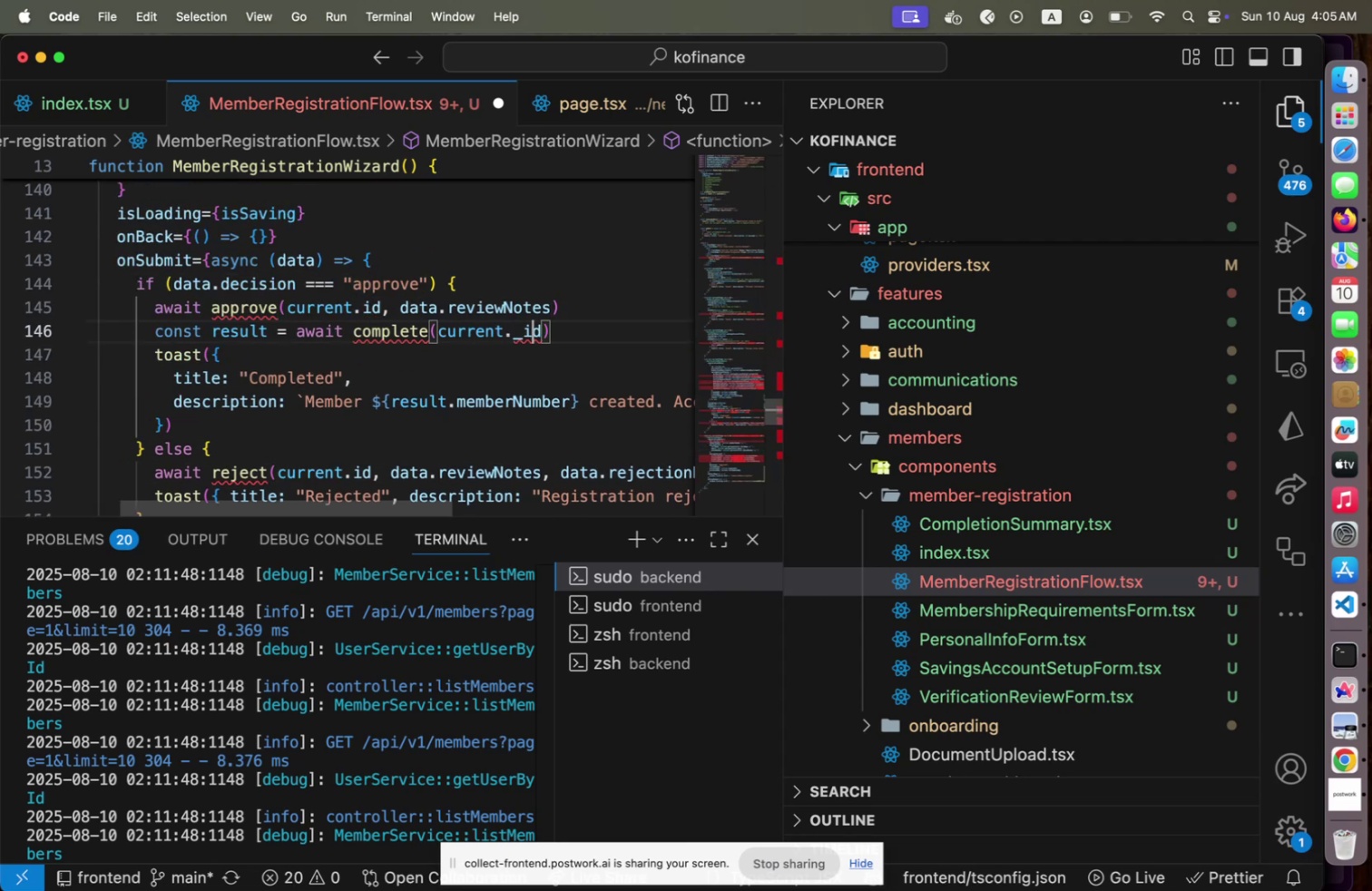 
key(ArrowLeft)
 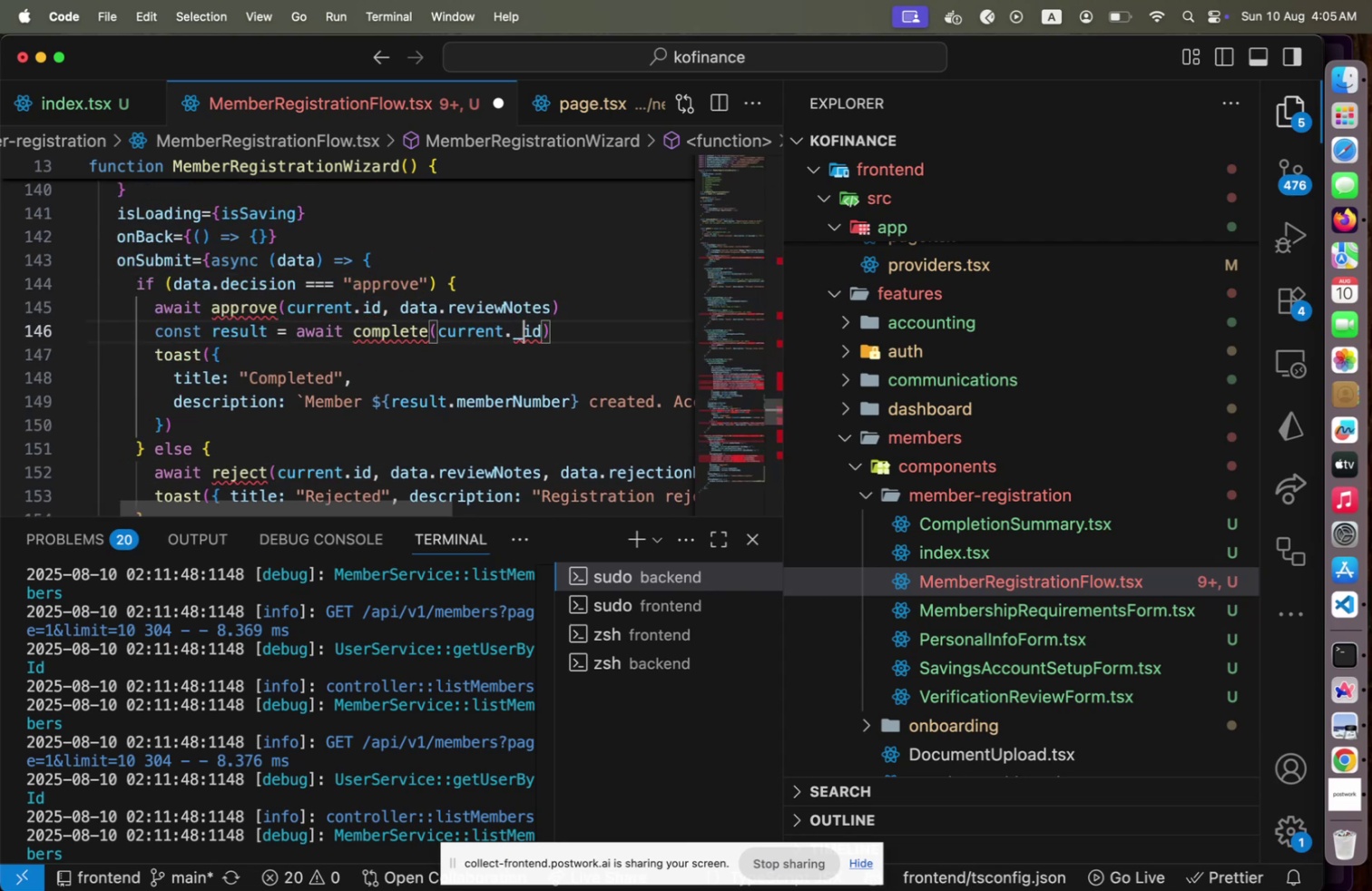 
key(Backspace)
 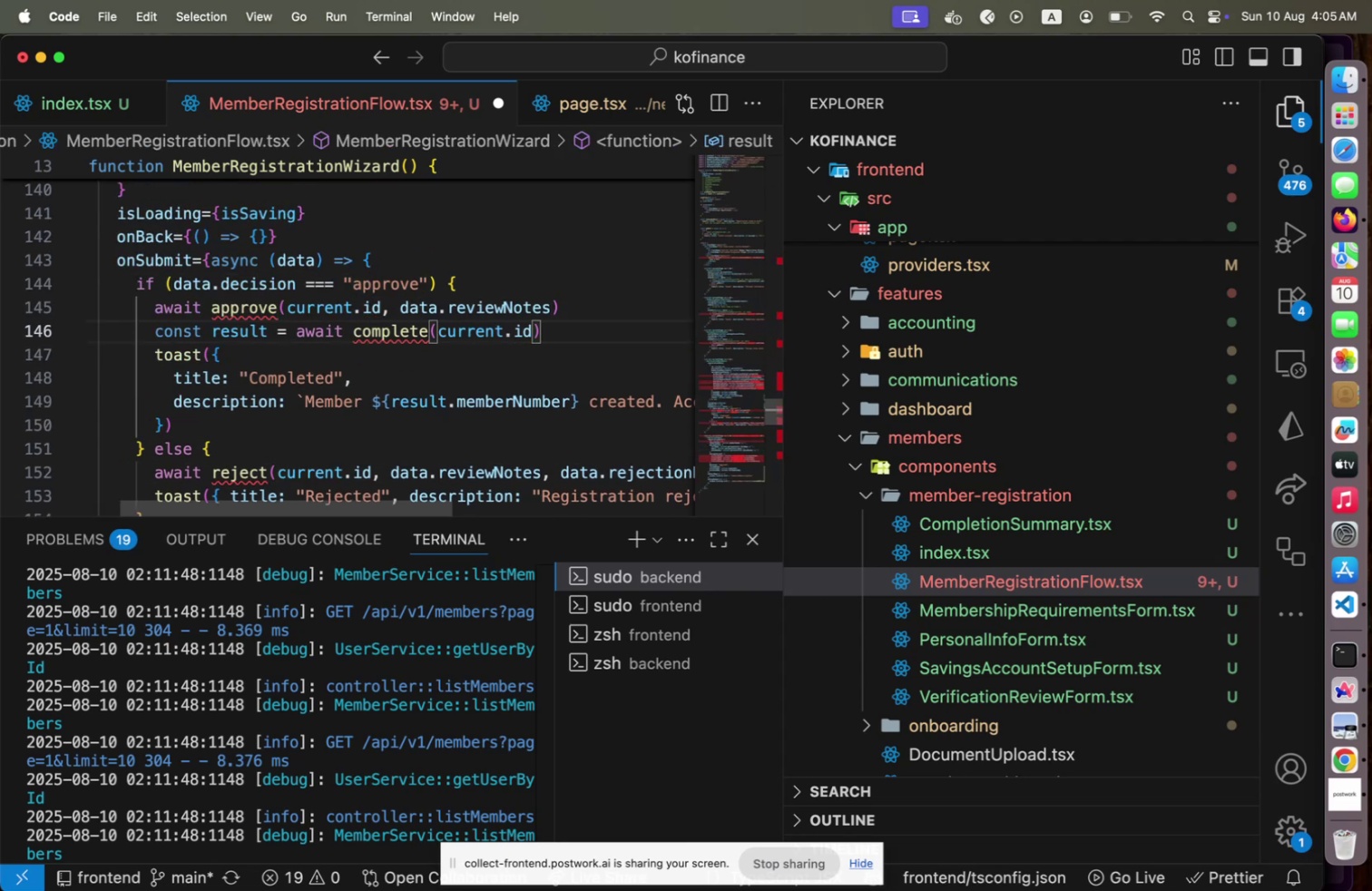 
hold_key(key=ArrowLeft, duration=0.39)
 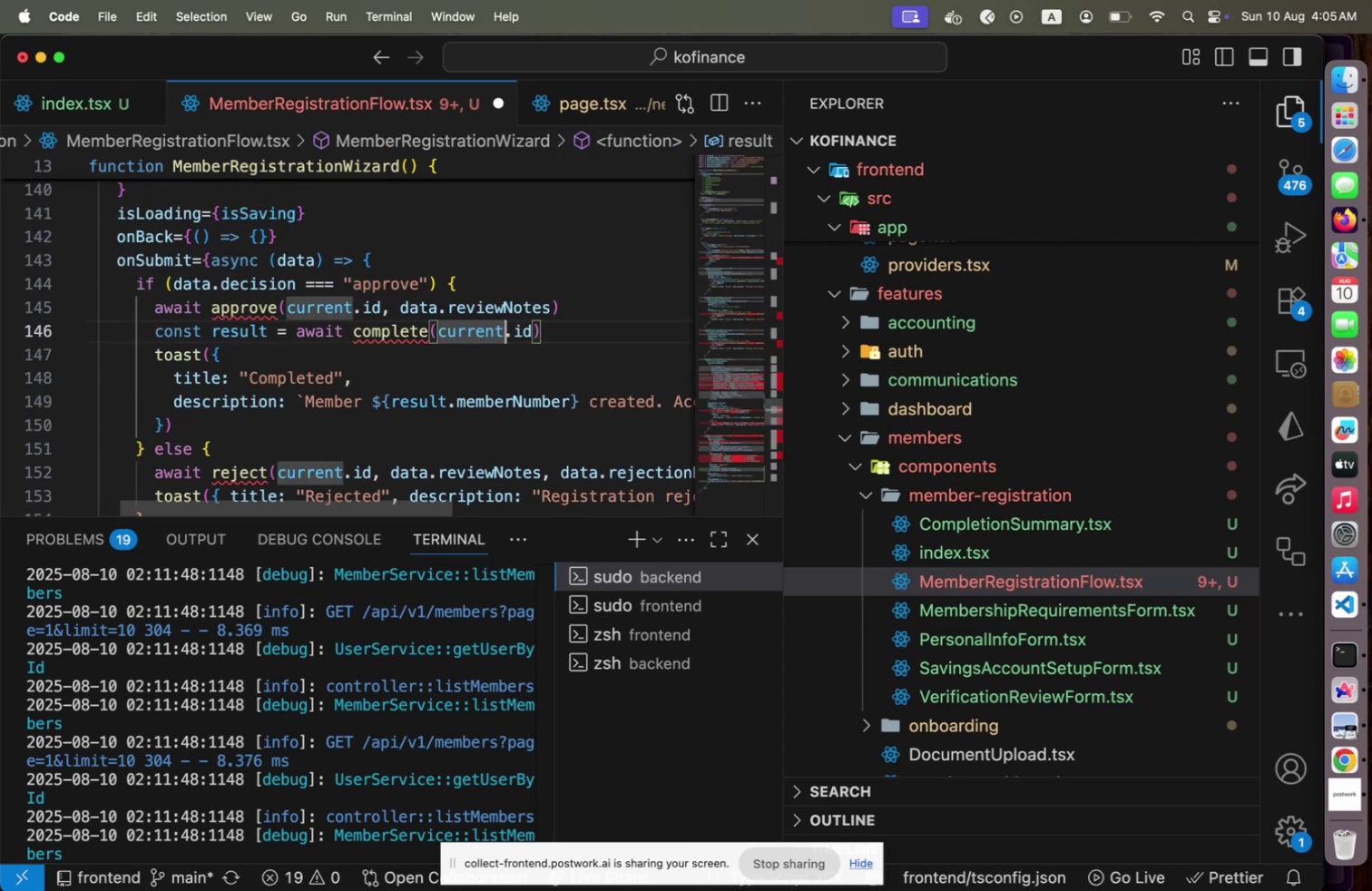 
key(ArrowDown)
 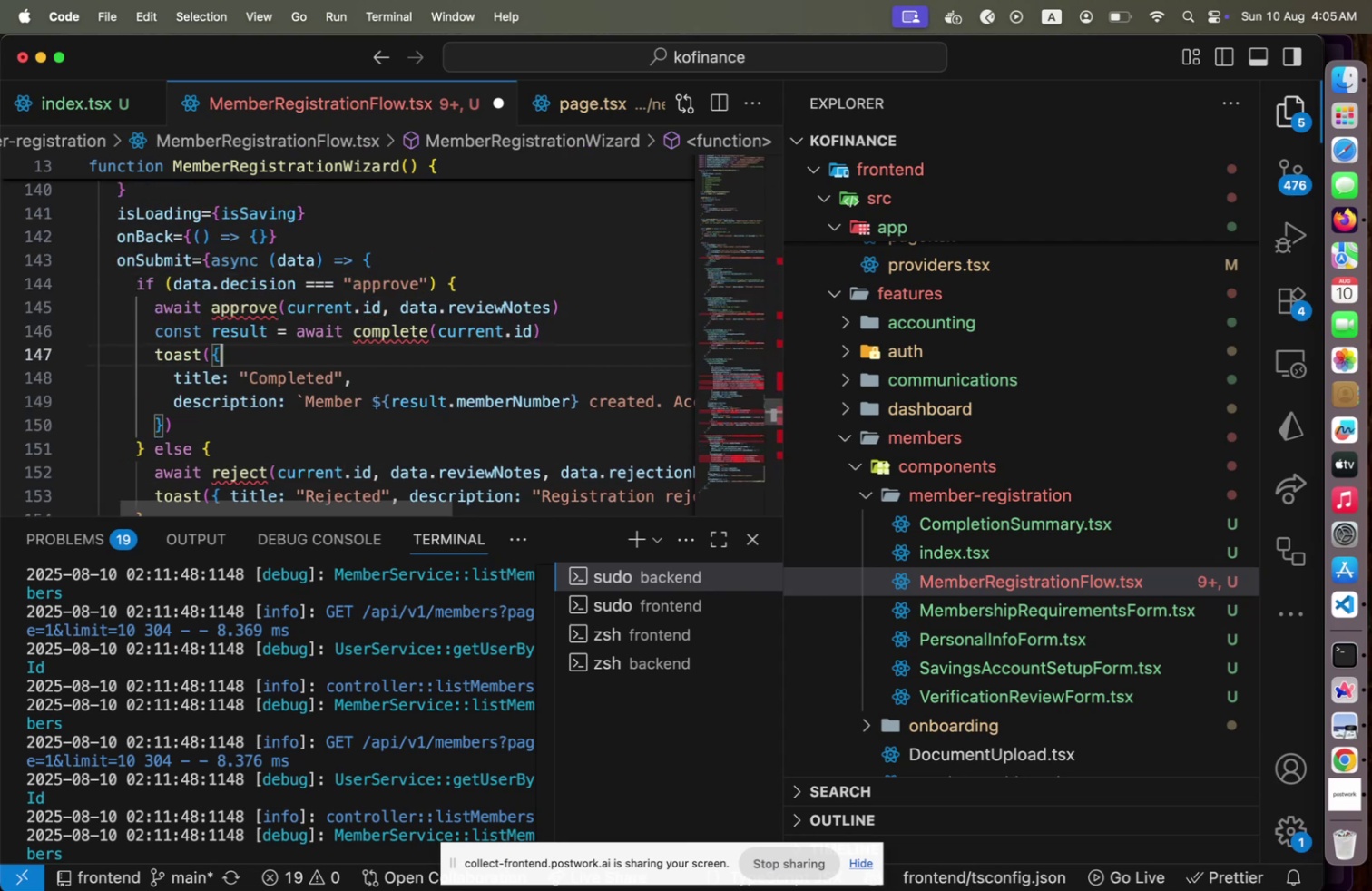 
hold_key(key=ArrowDown, duration=0.83)
 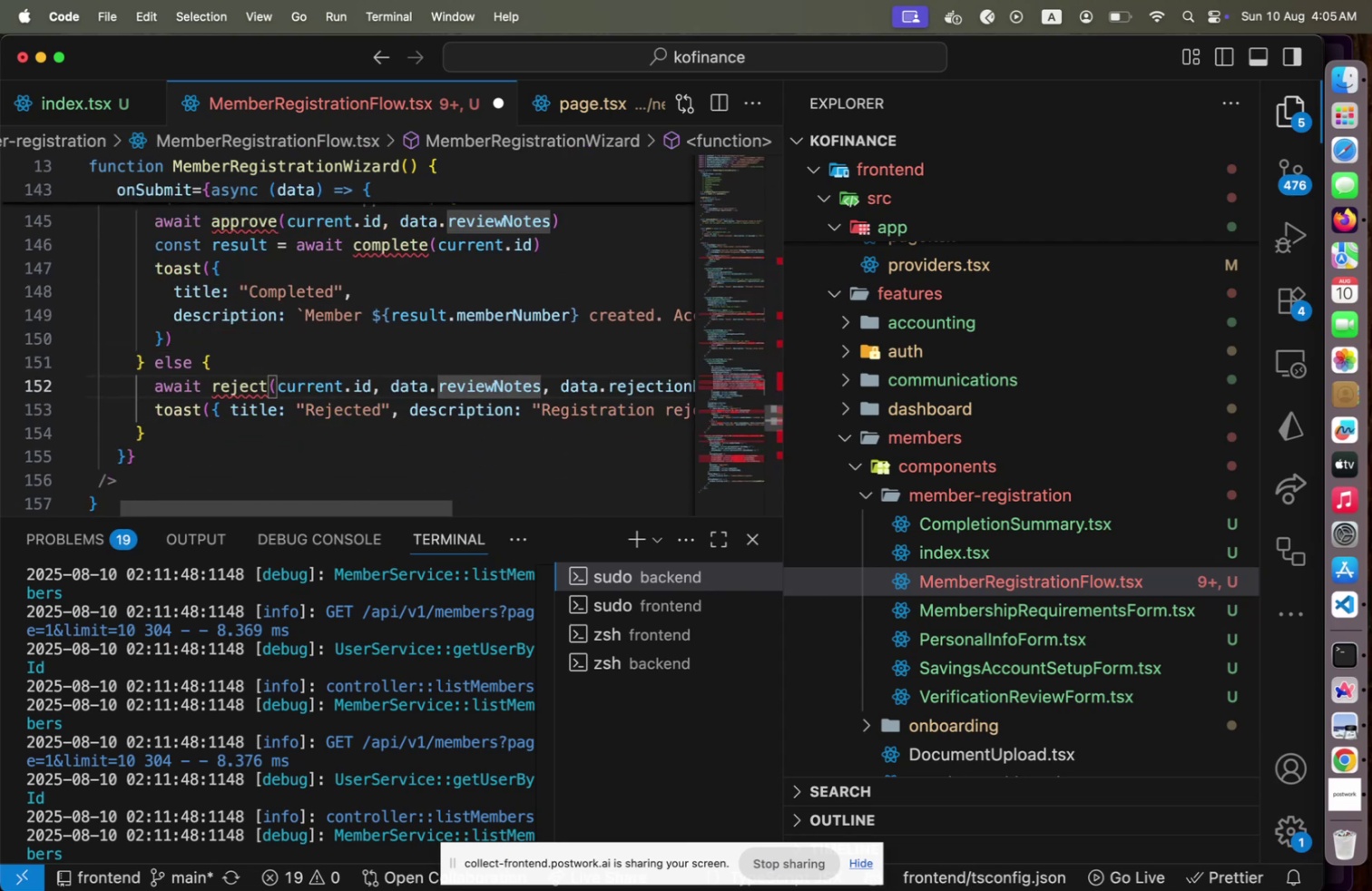 
key(End)
 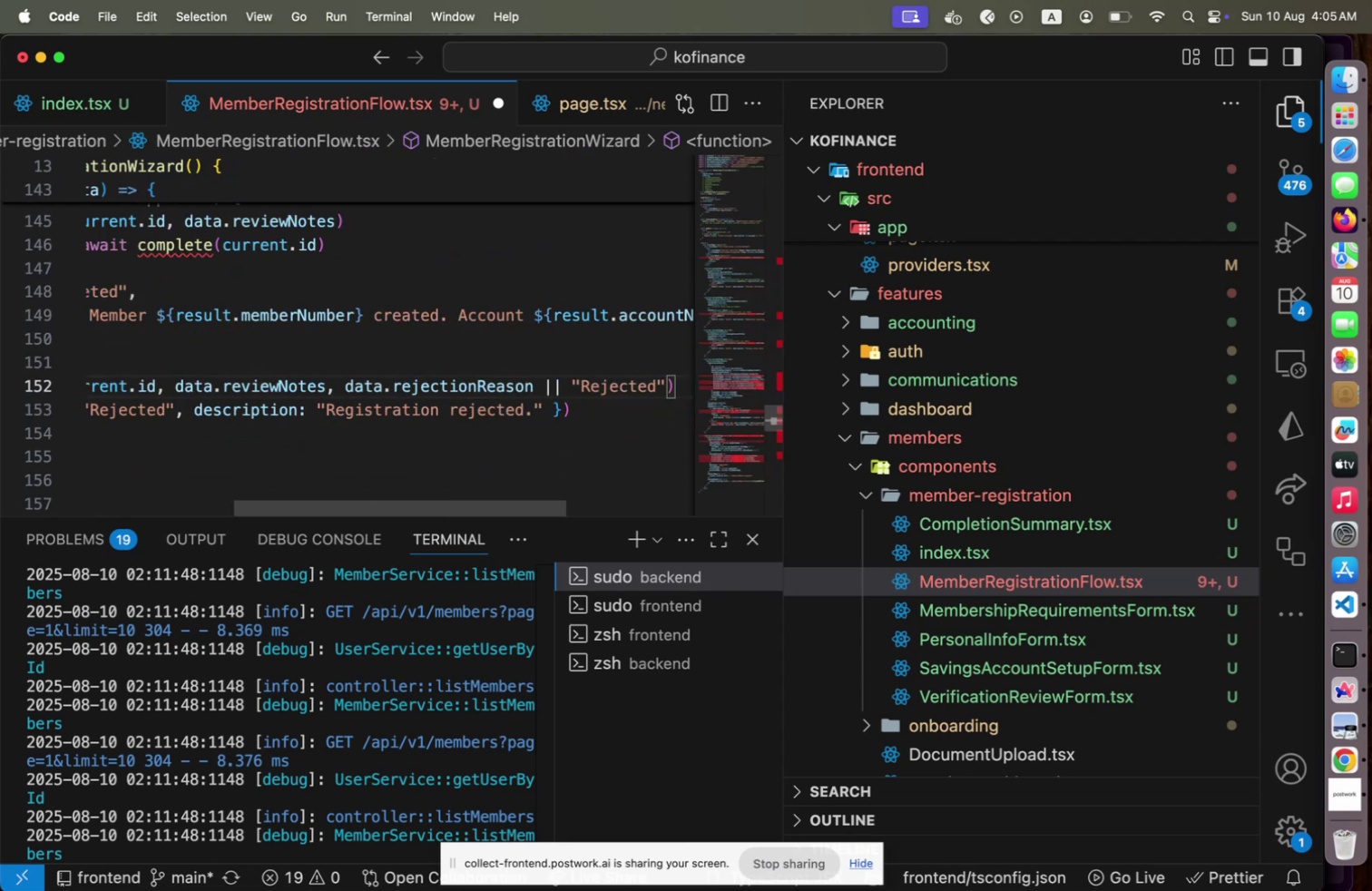 
key(Home)
 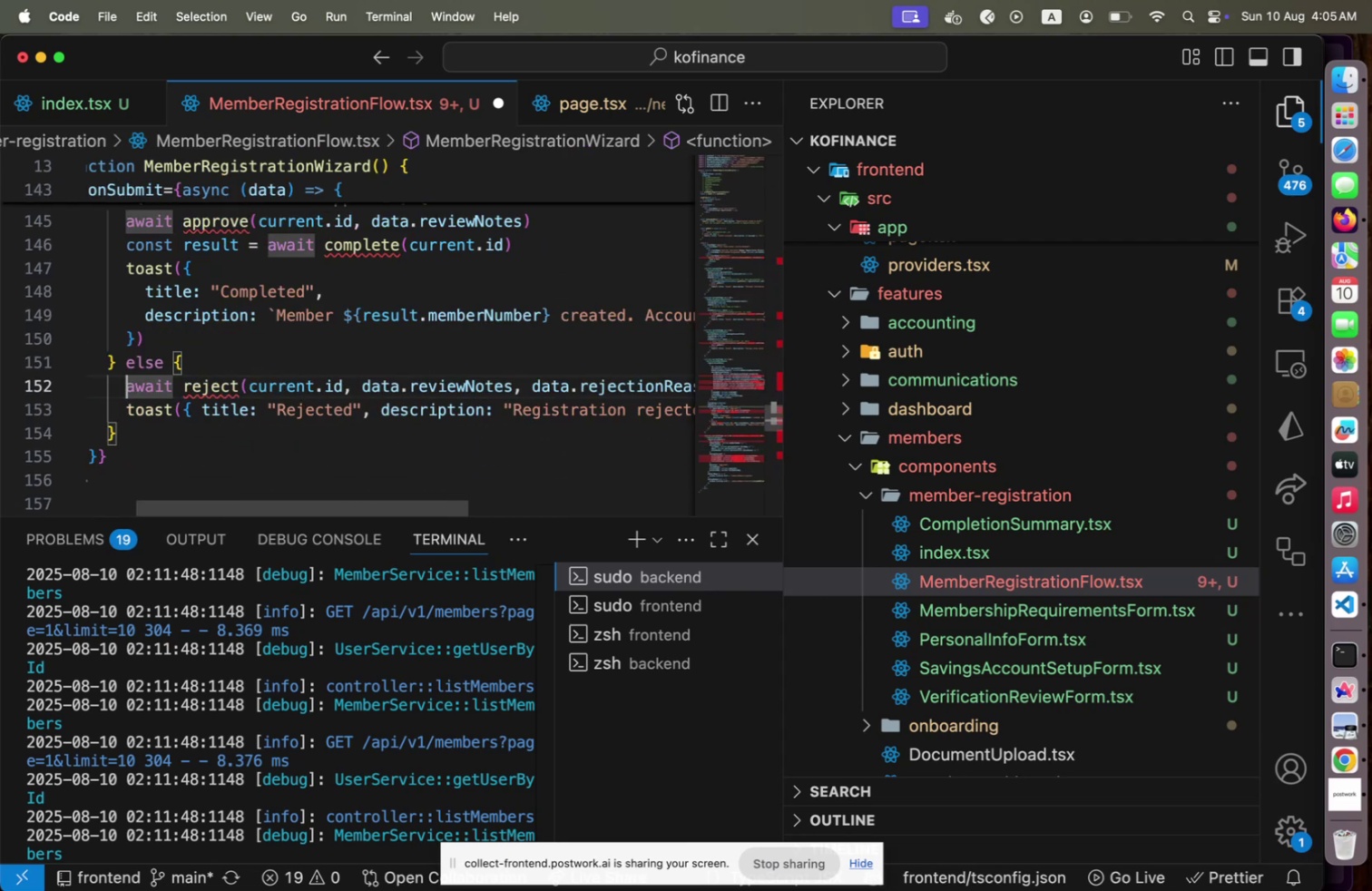 
hold_key(key=ArrowDown, duration=0.89)
 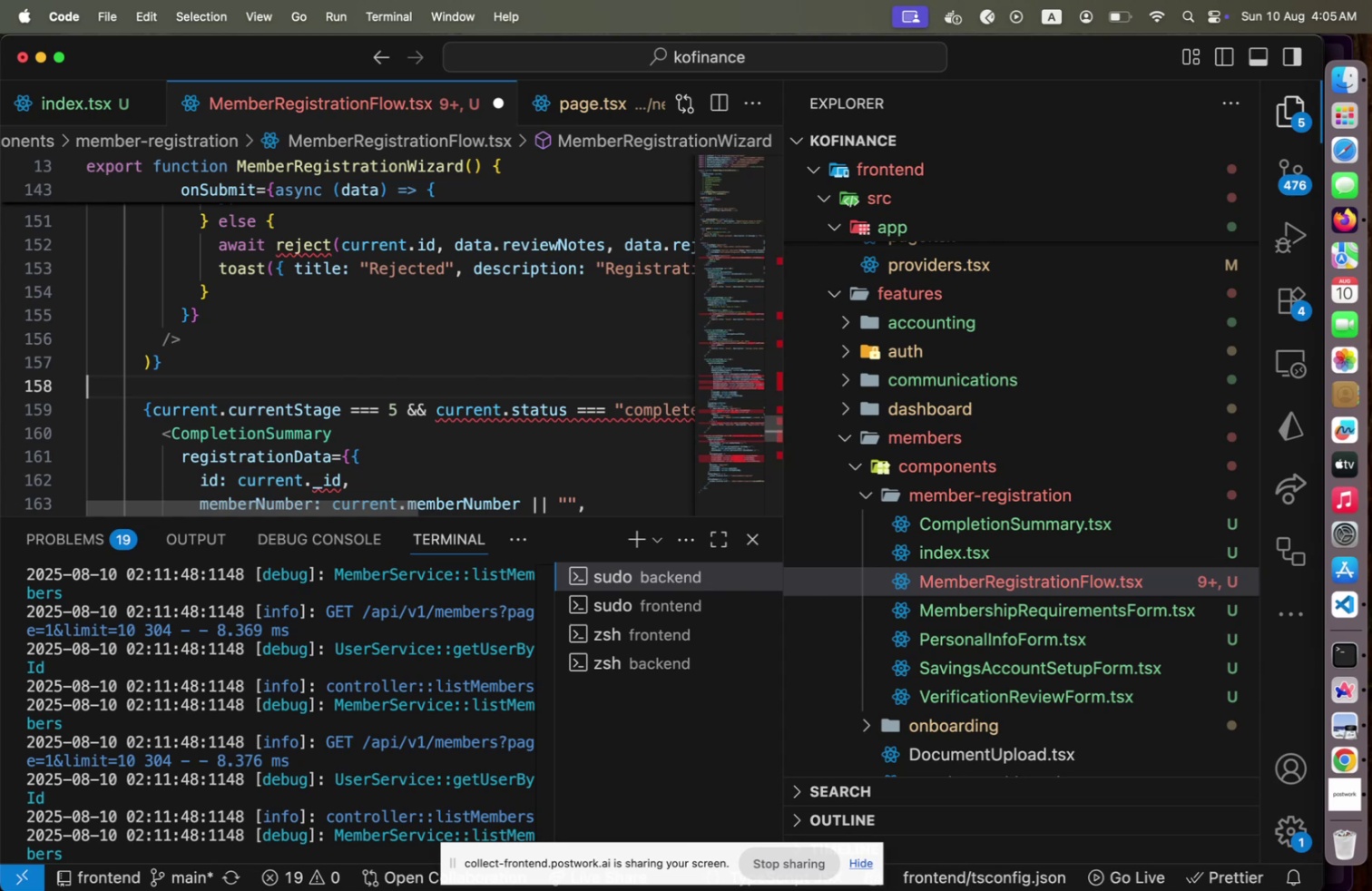 
key(ArrowDown)
 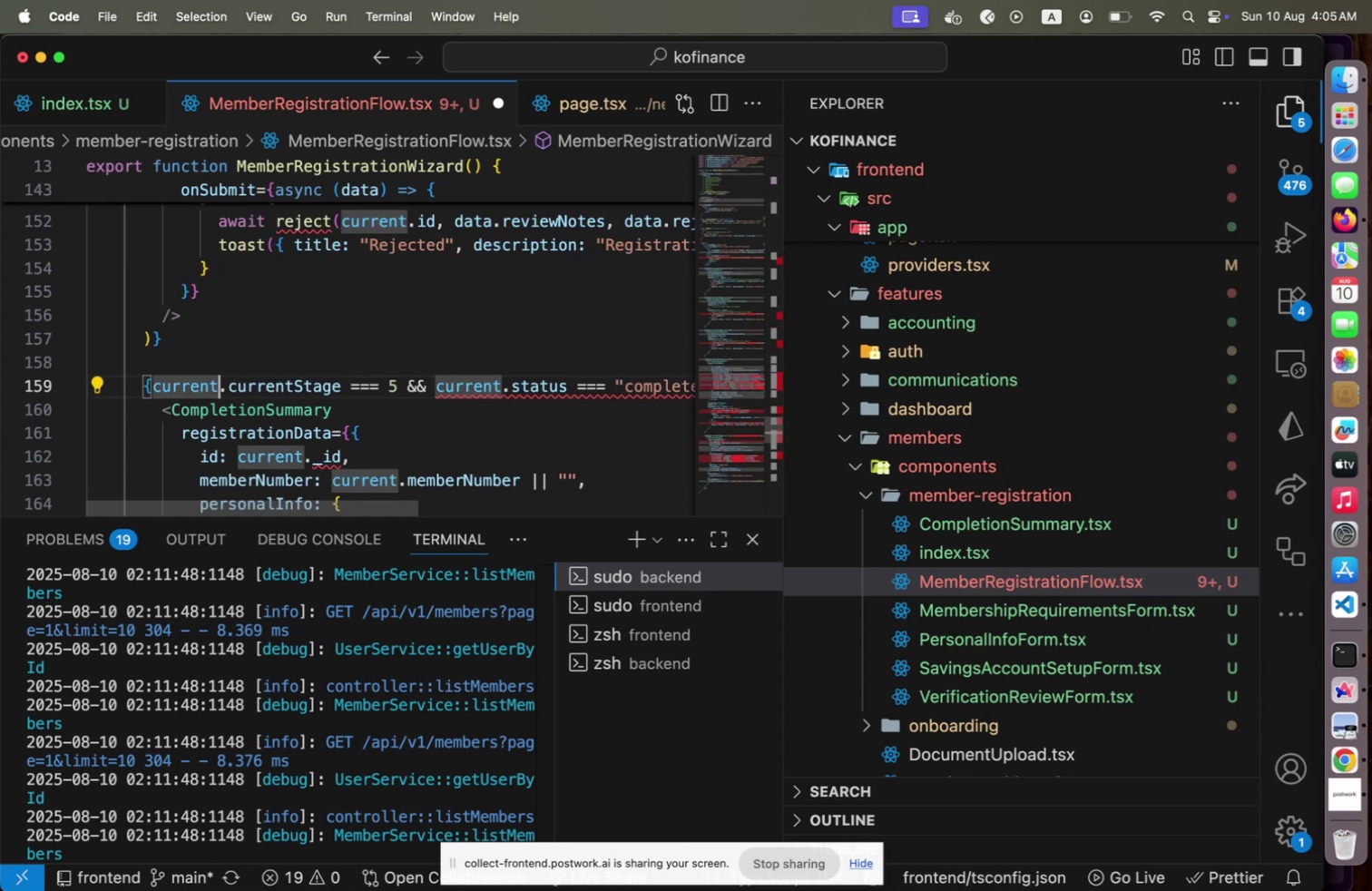 
hold_key(key=ArrowRight, duration=1.5)
 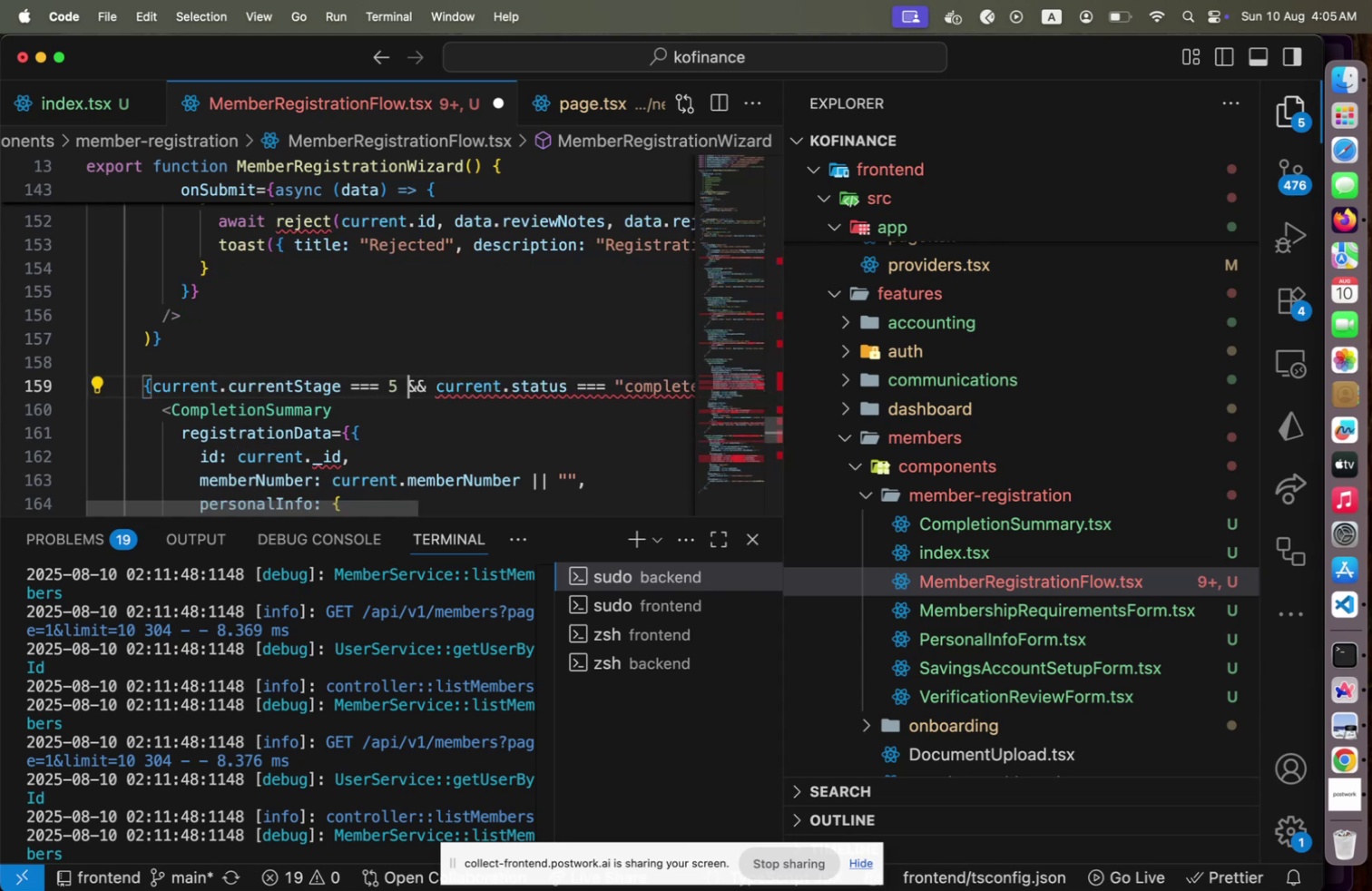 
hold_key(key=ArrowRight, duration=1.51)
 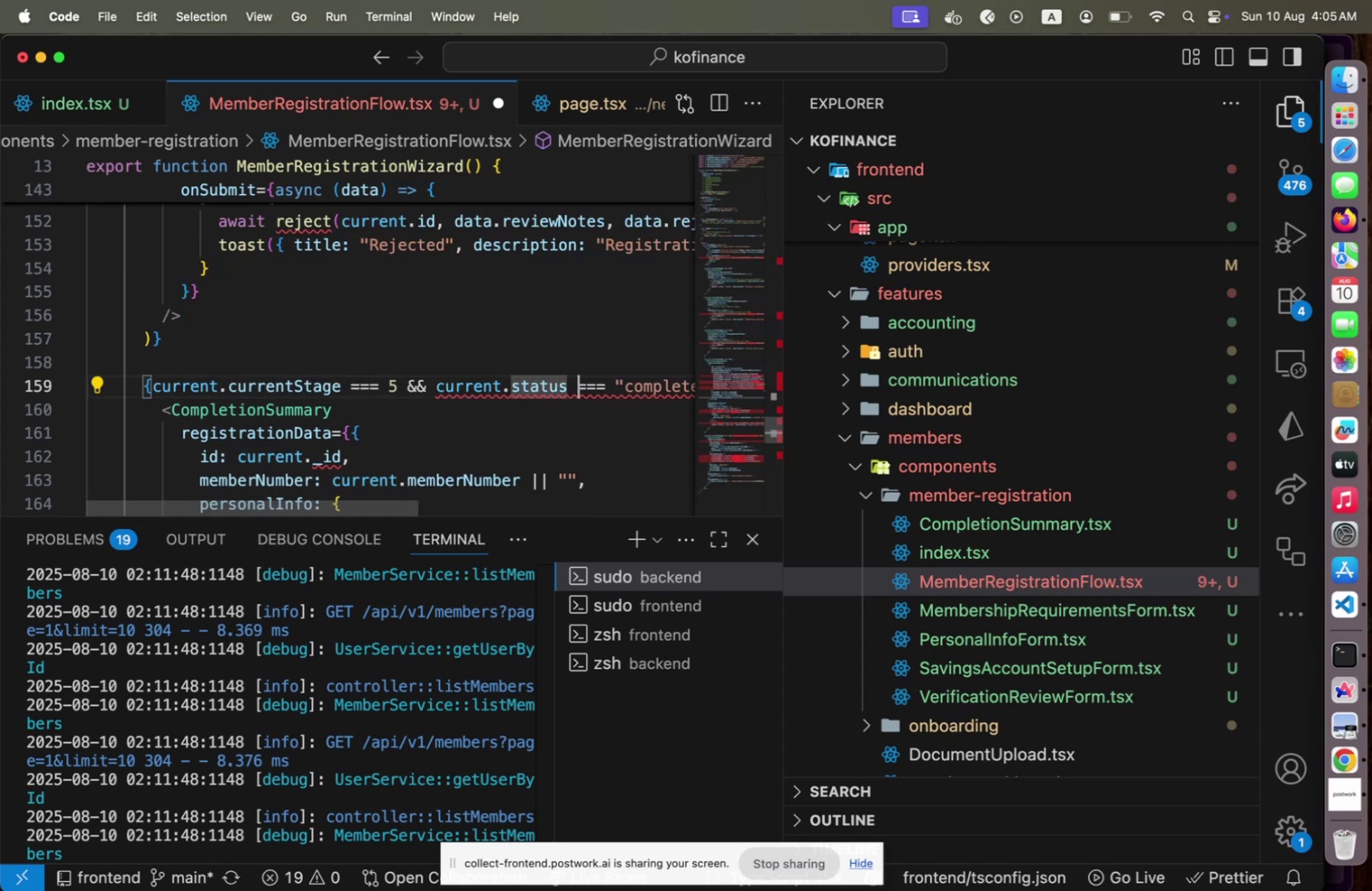 
hold_key(key=ArrowRight, duration=0.98)
 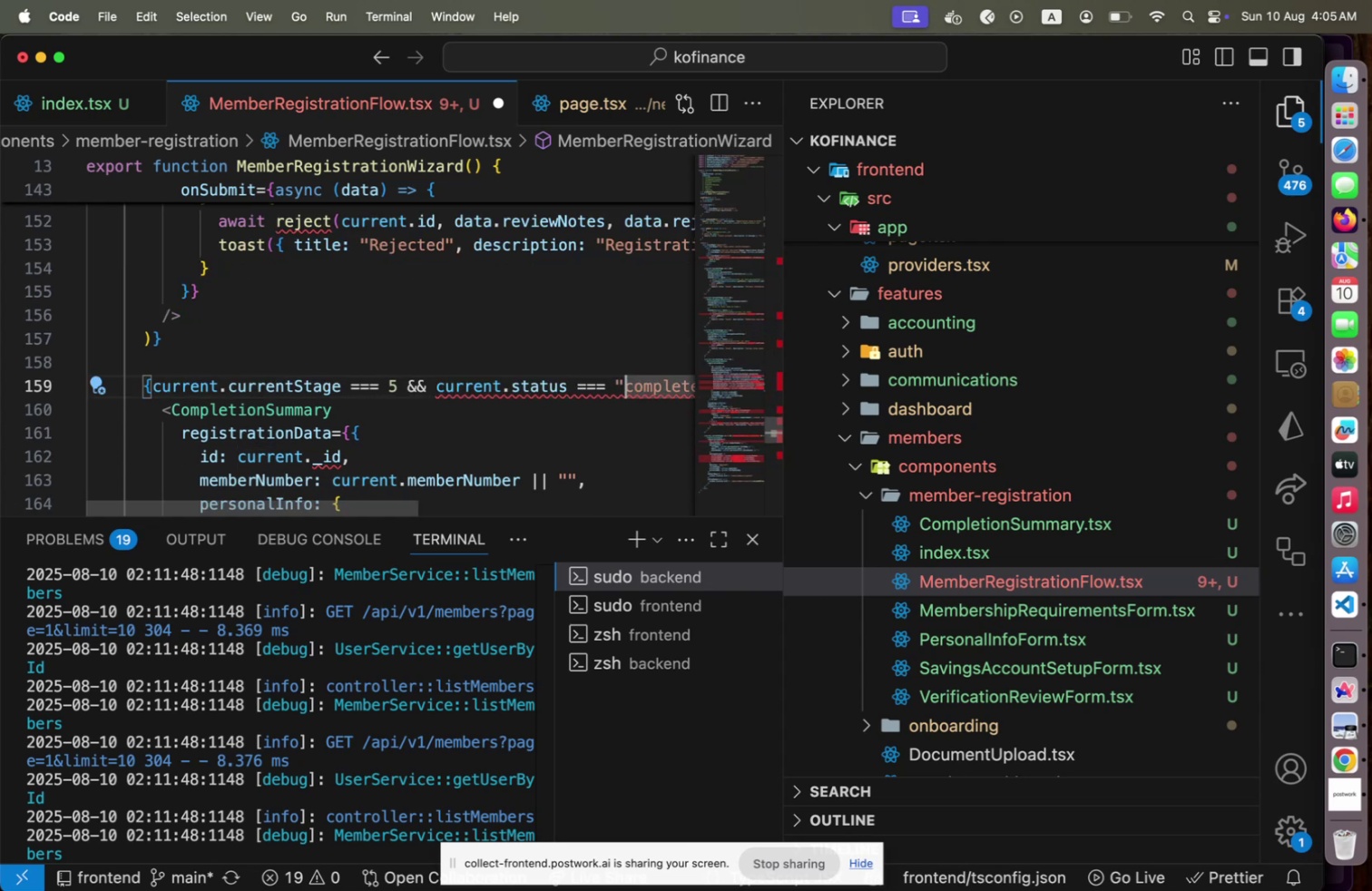 
key(ArrowLeft)
 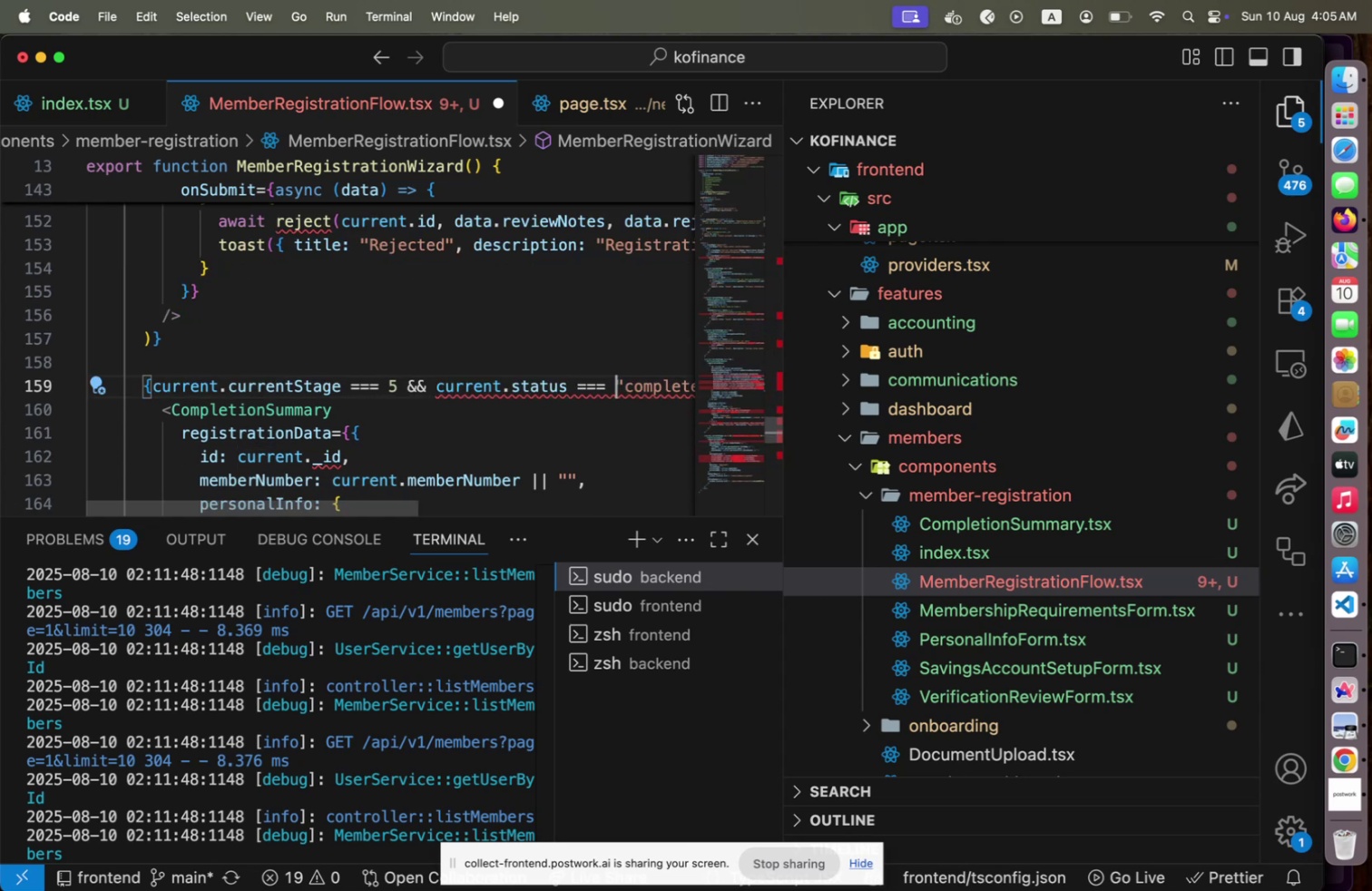 
key(Shift+End)
 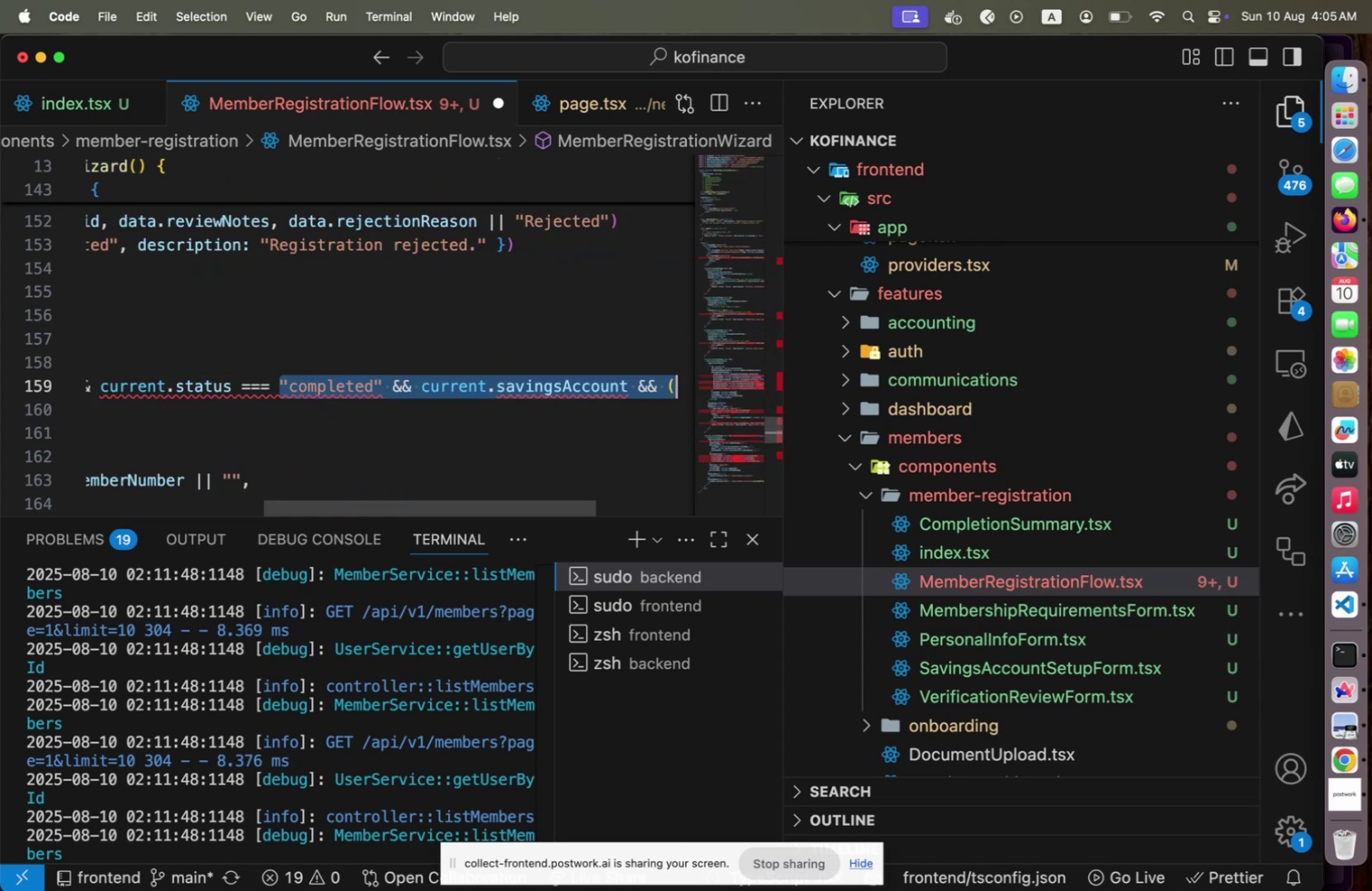 
key(Shift+ArrowLeft)
 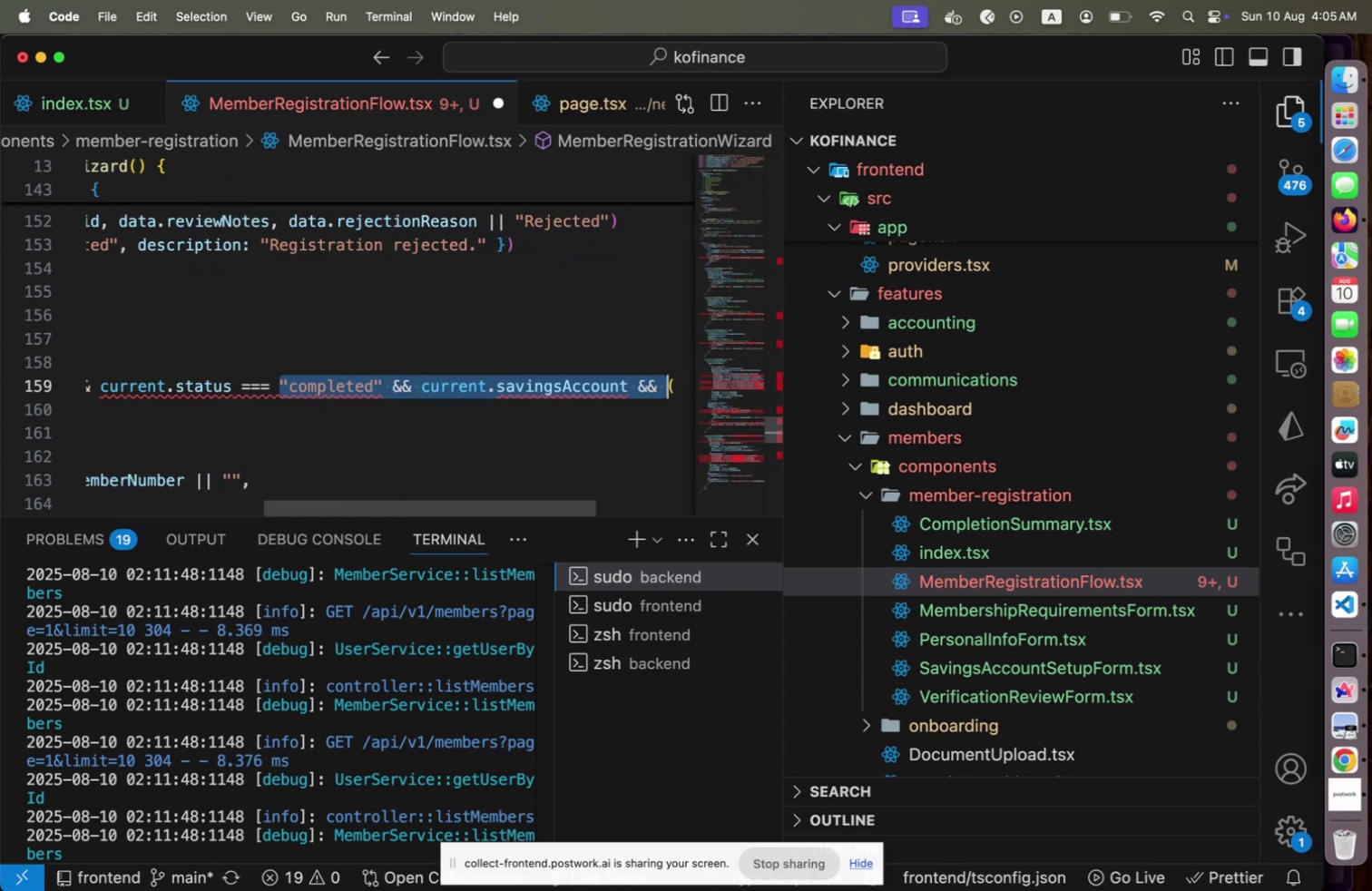 
key(Shift+ArrowLeft)
 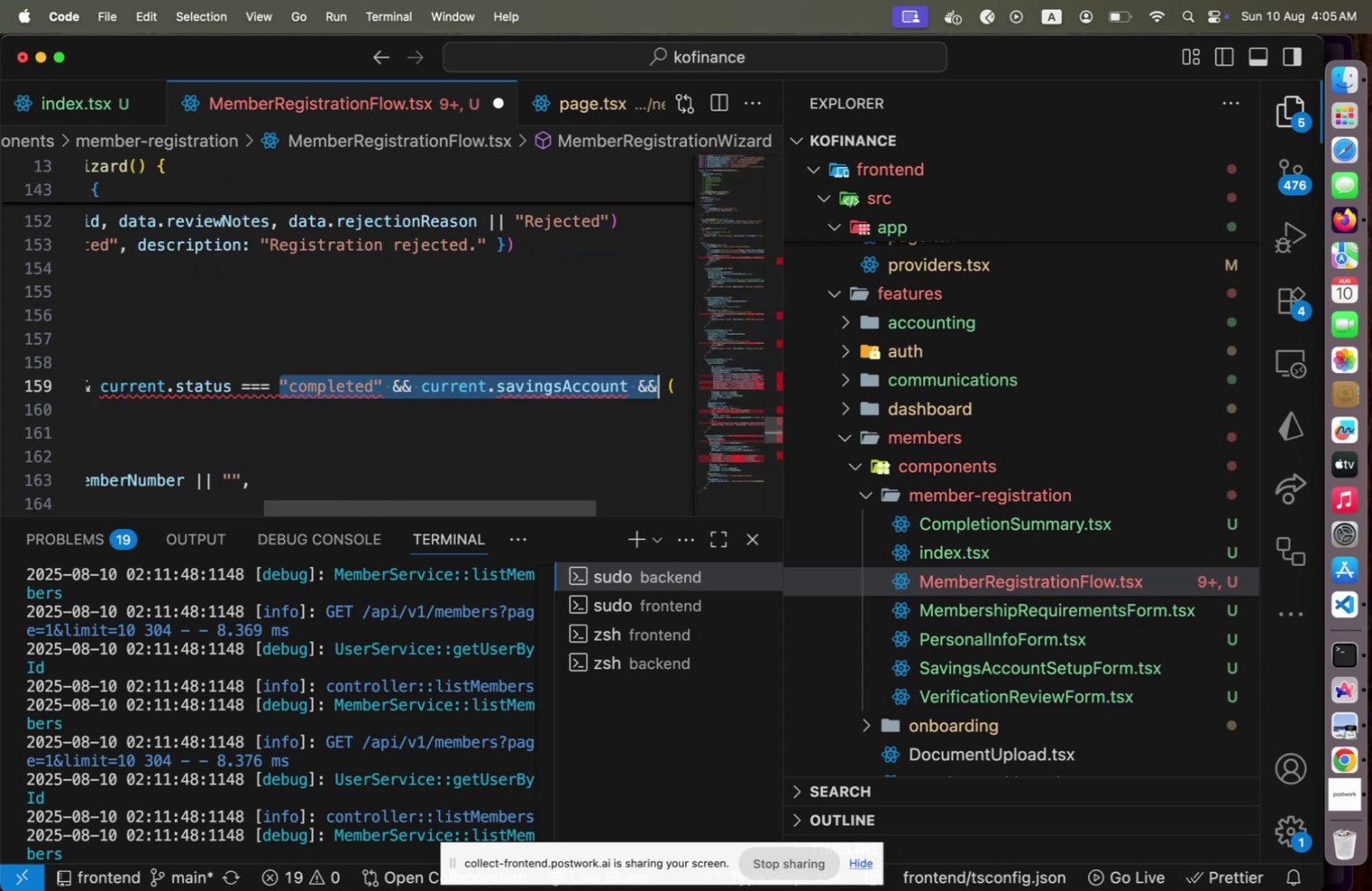 
hold_key(key=ArrowLeft, duration=1.5)
 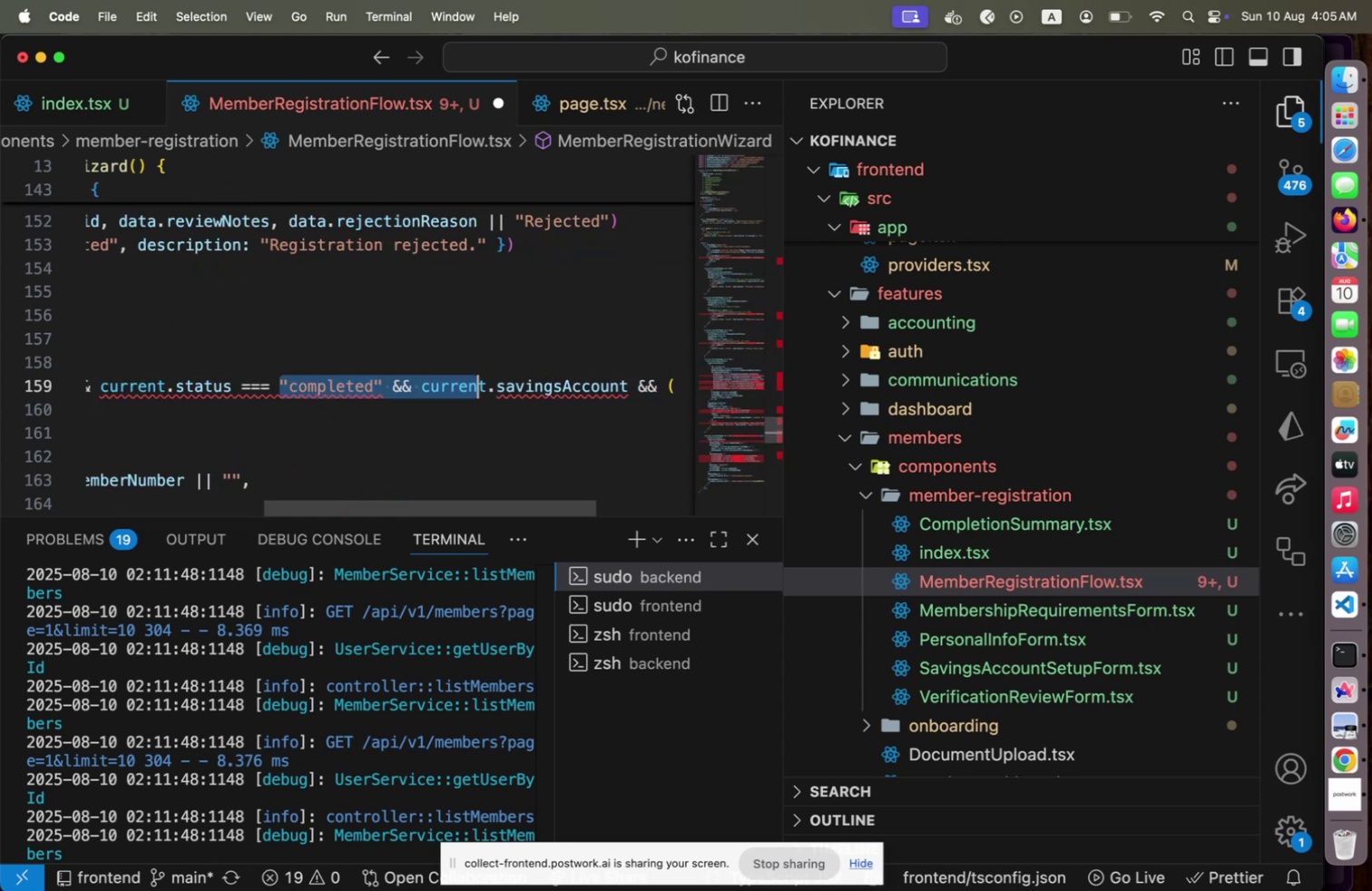 
hold_key(key=ArrowLeft, duration=1.25)
 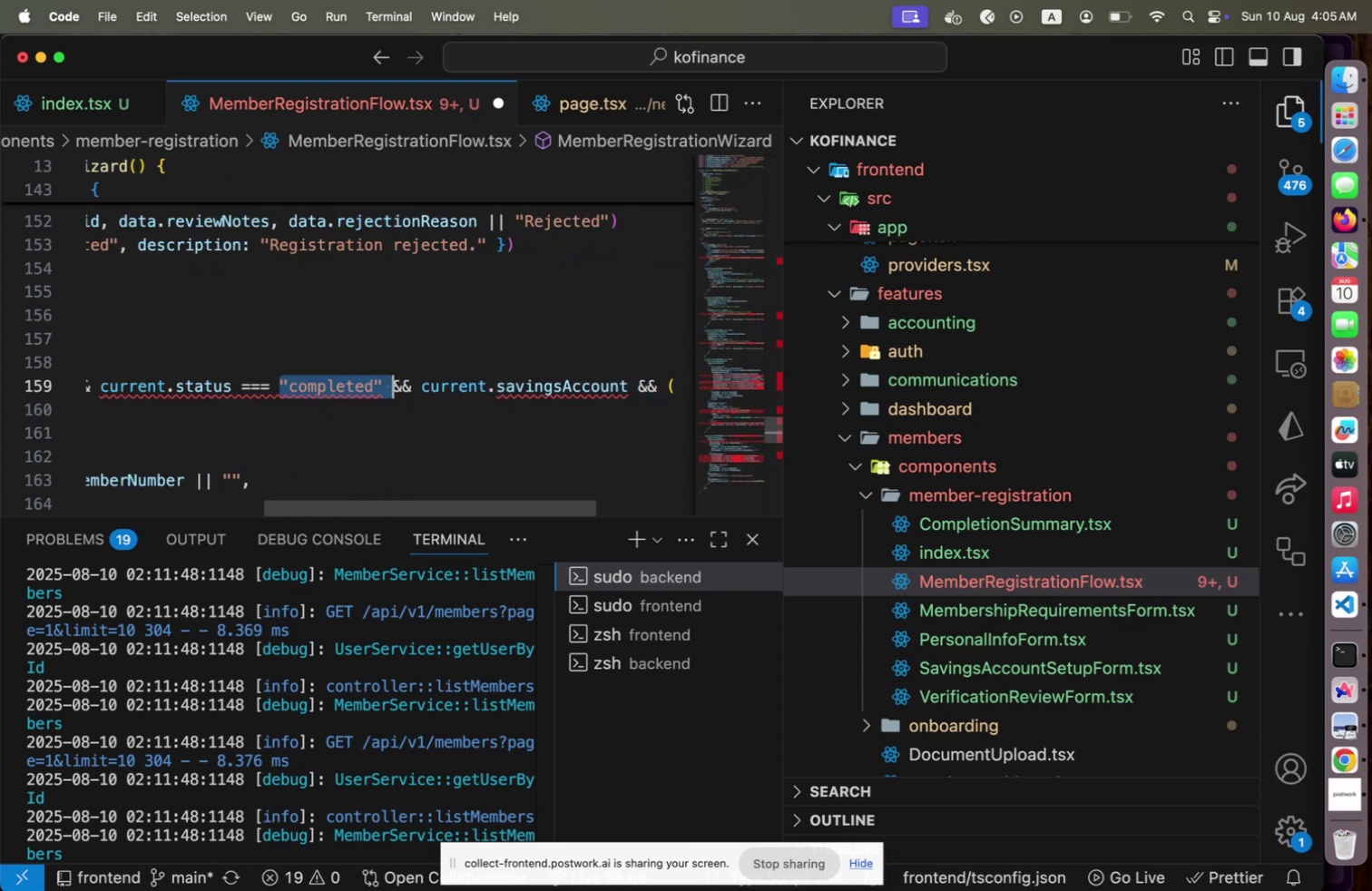 
key(Shift+ArrowLeft)
 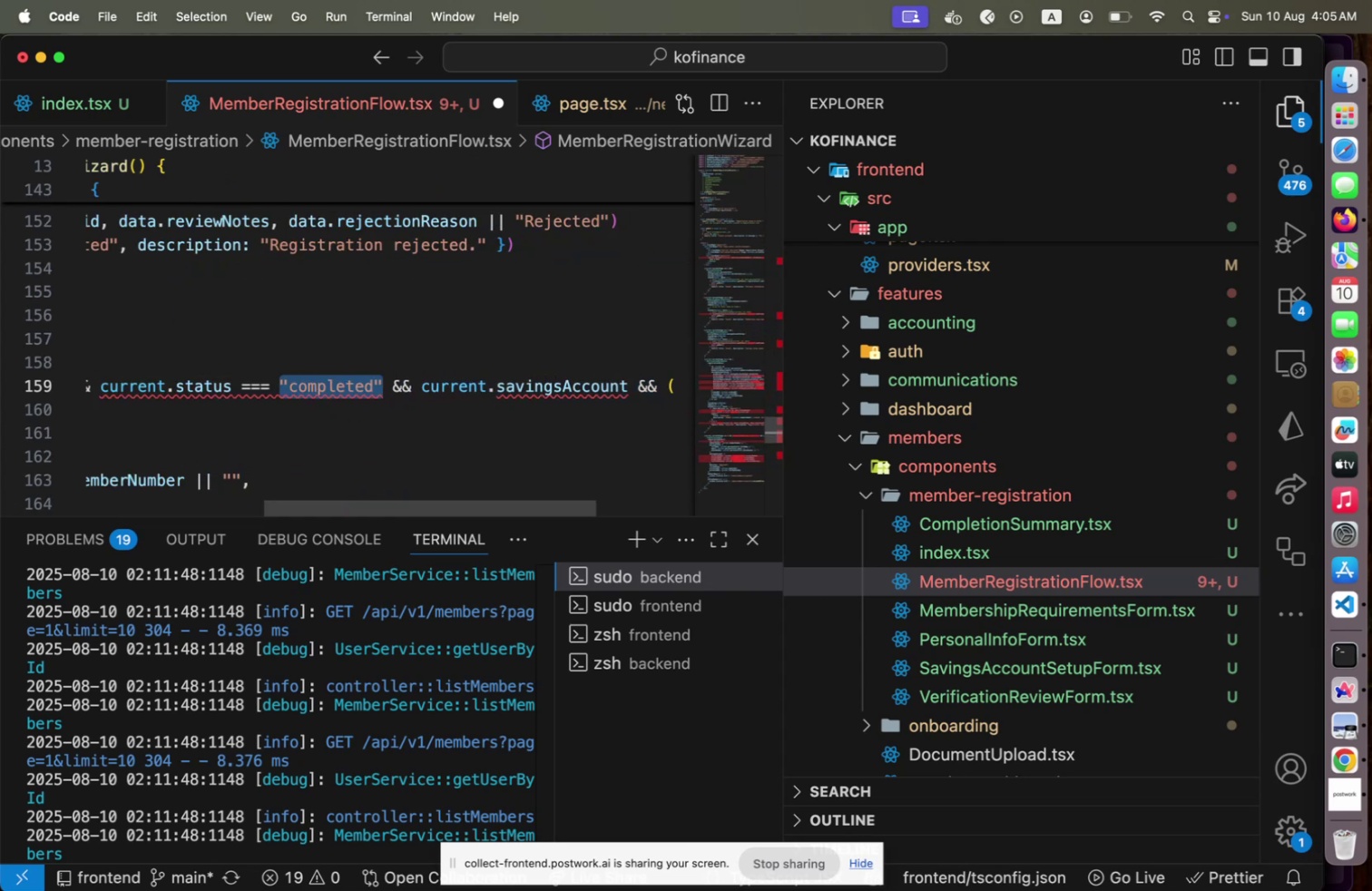 
type(Mem)
 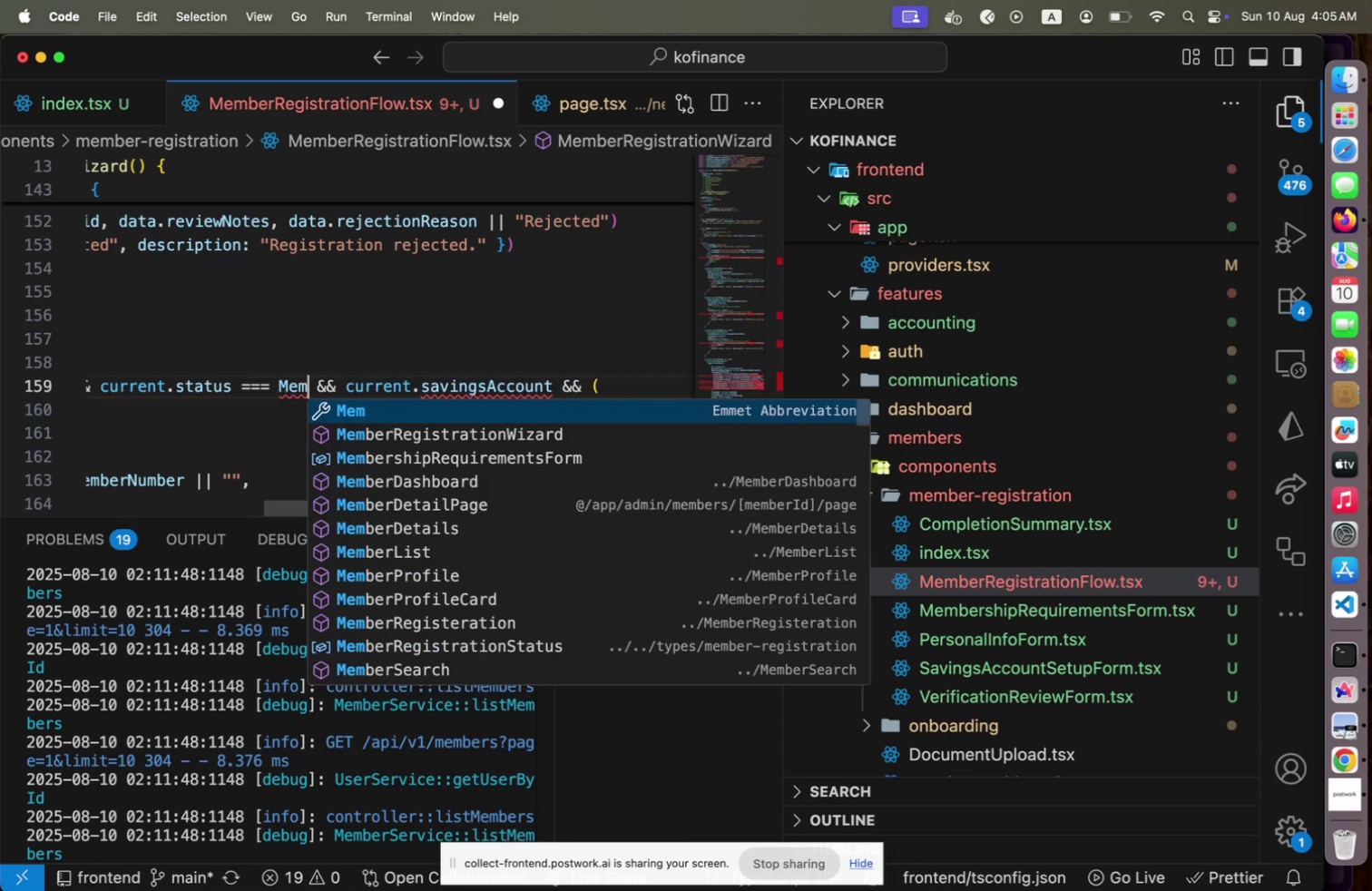 
hold_key(key=ArrowDown, duration=1.15)
 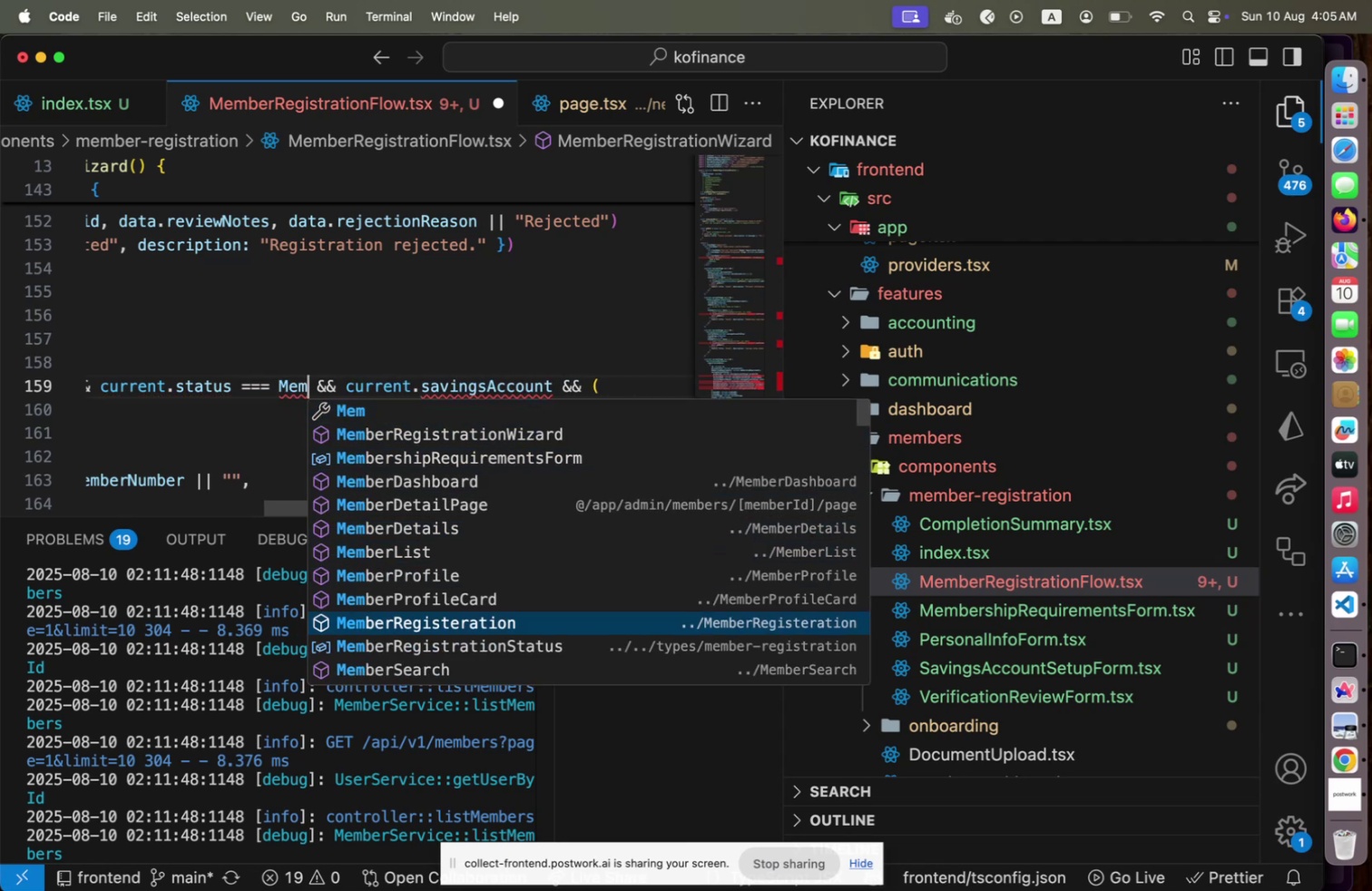 
key(ArrowDown)
 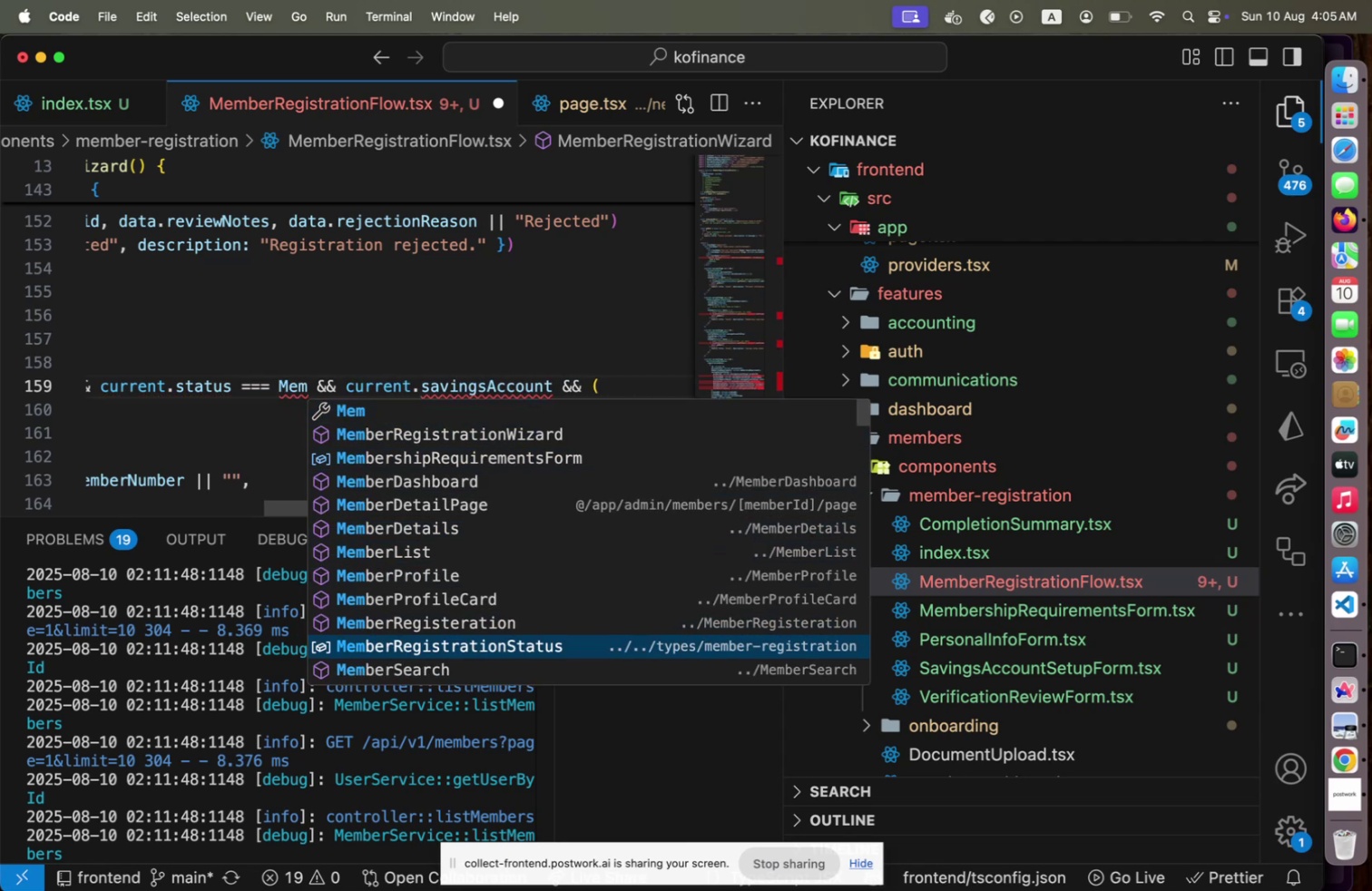 
key(Enter)
 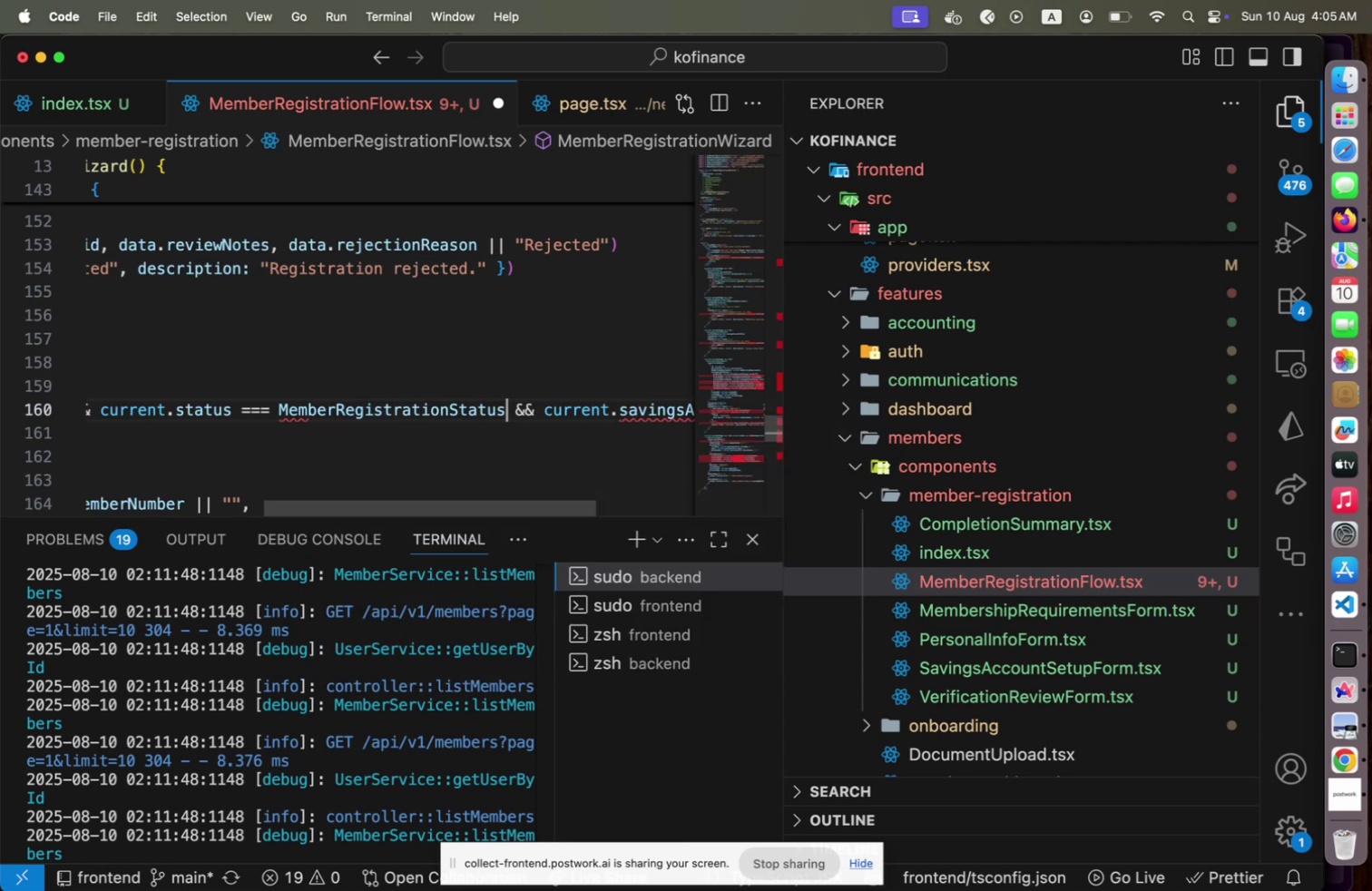 
key(Period)
 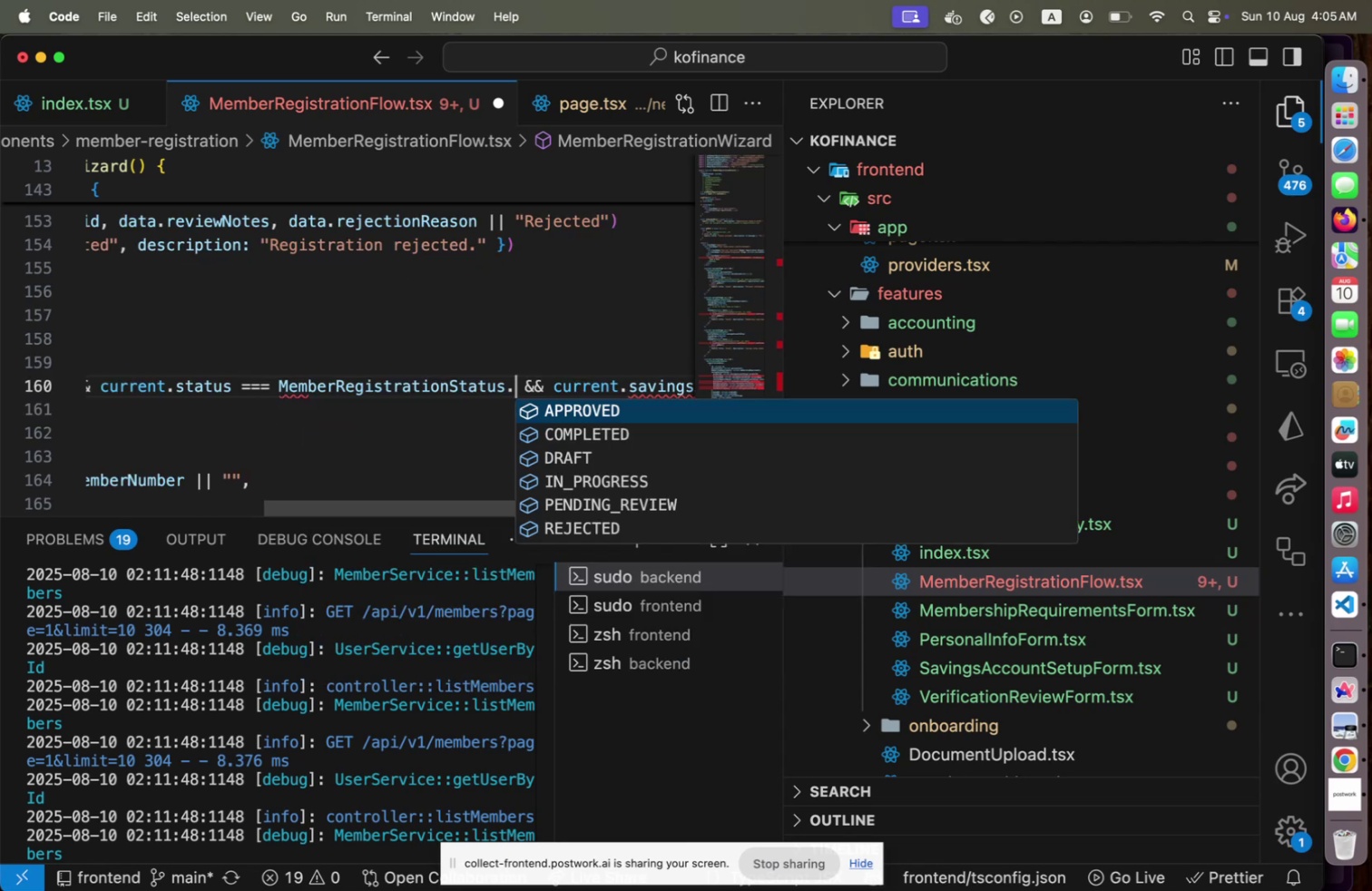 
key(C)
 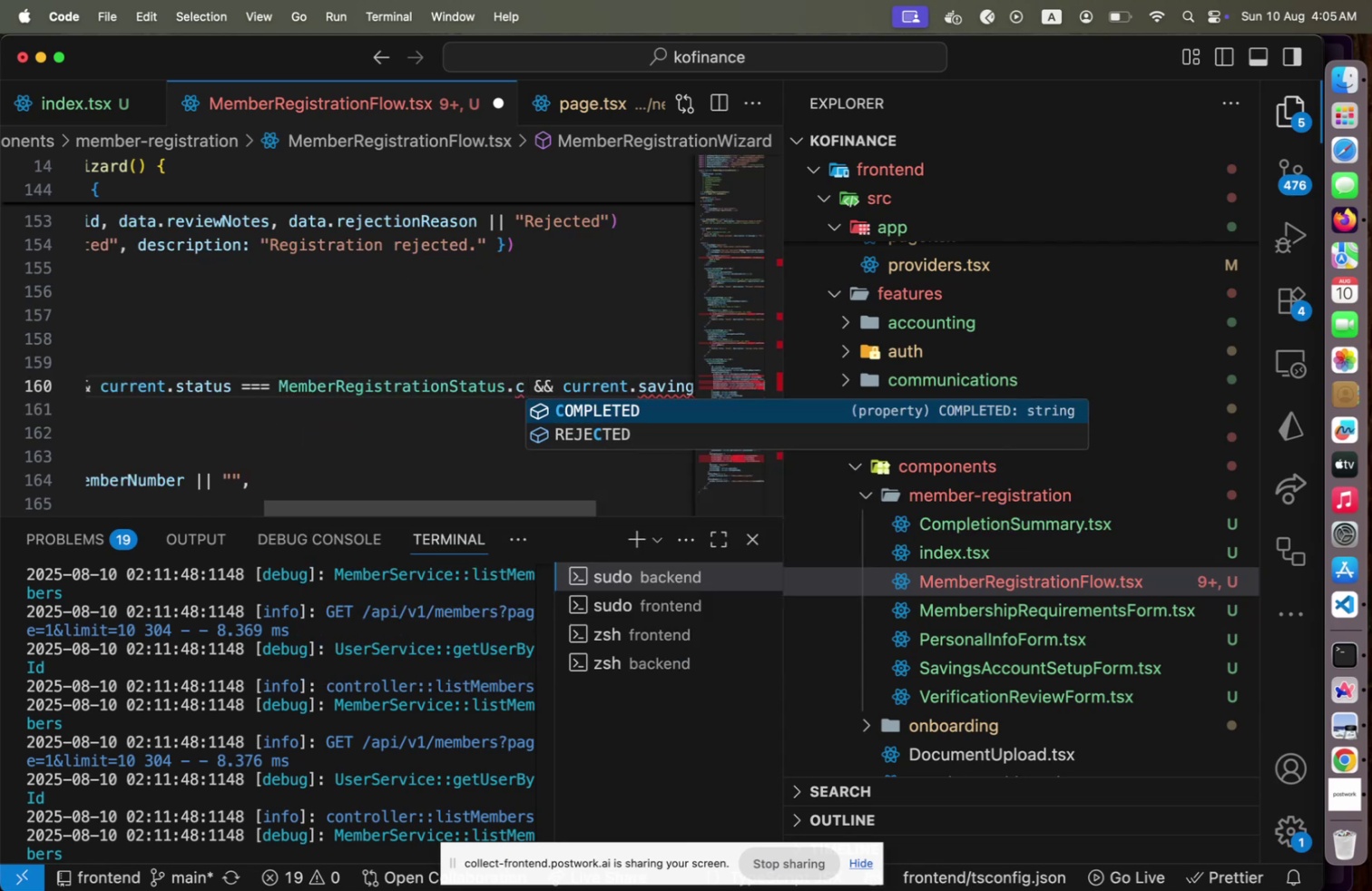 
key(Enter)
 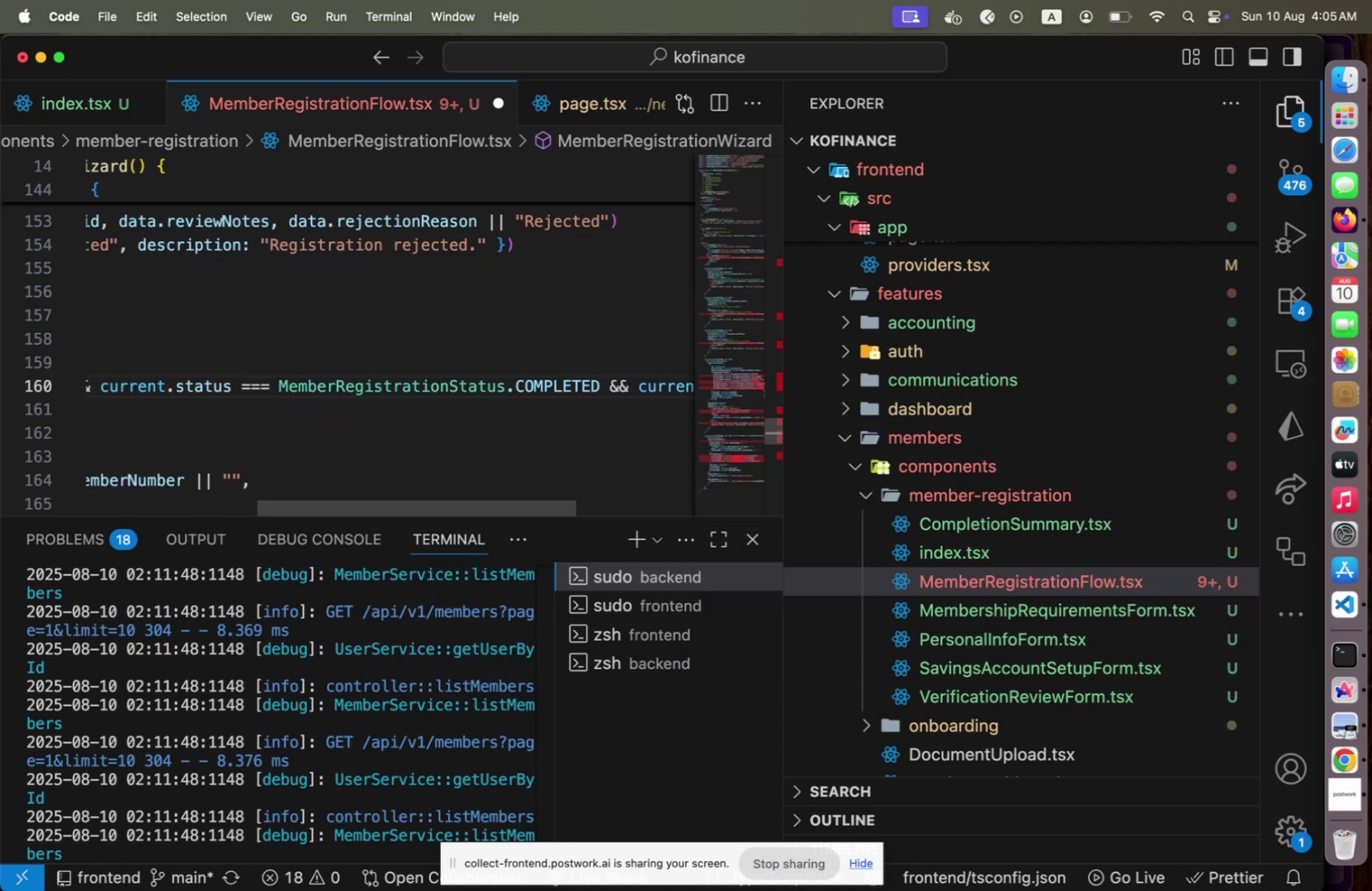 
key(End)
 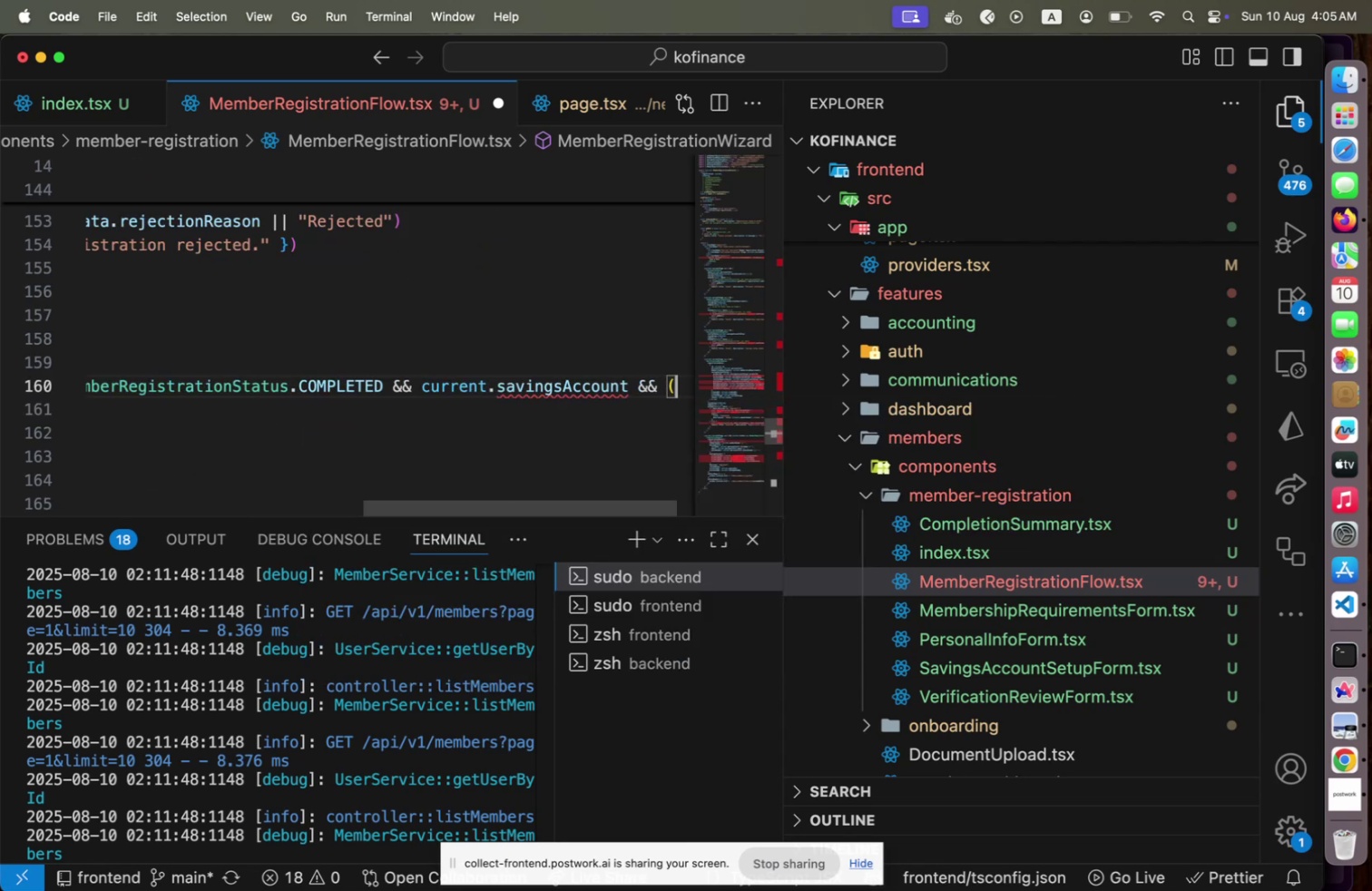 
key(Home)
 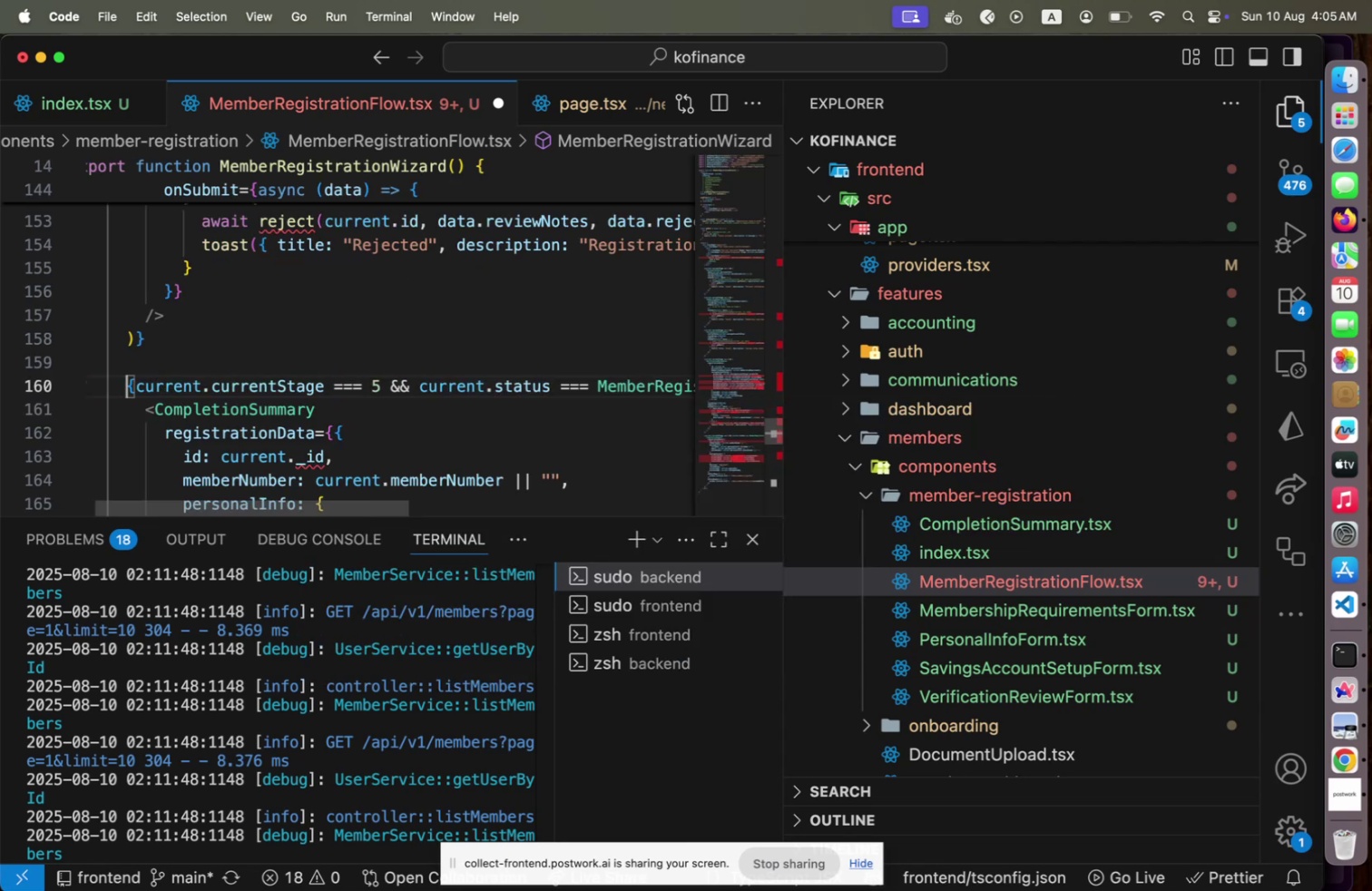 
key(End)
 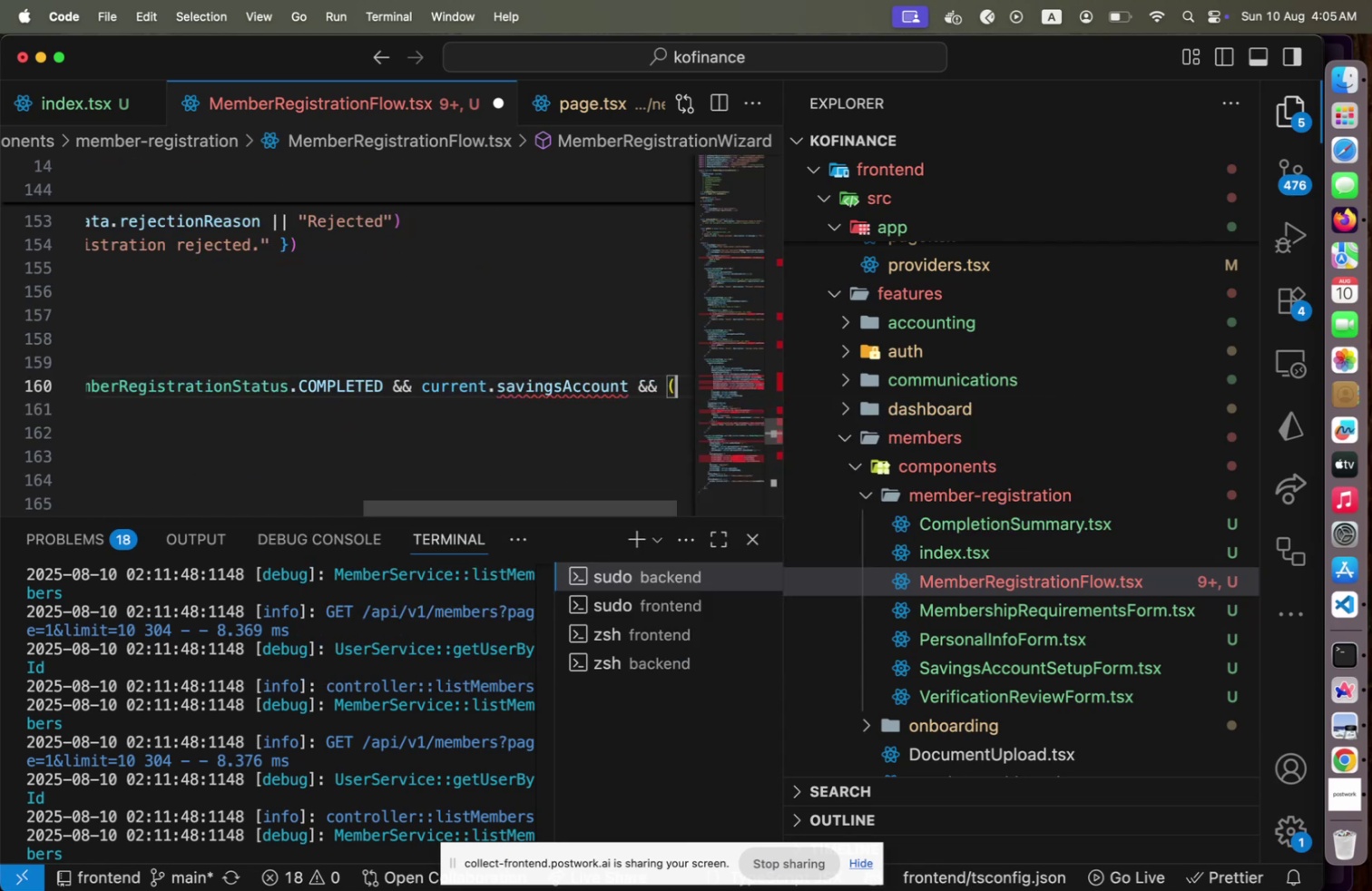 
hold_key(key=ArrowLeft, duration=1.5)
 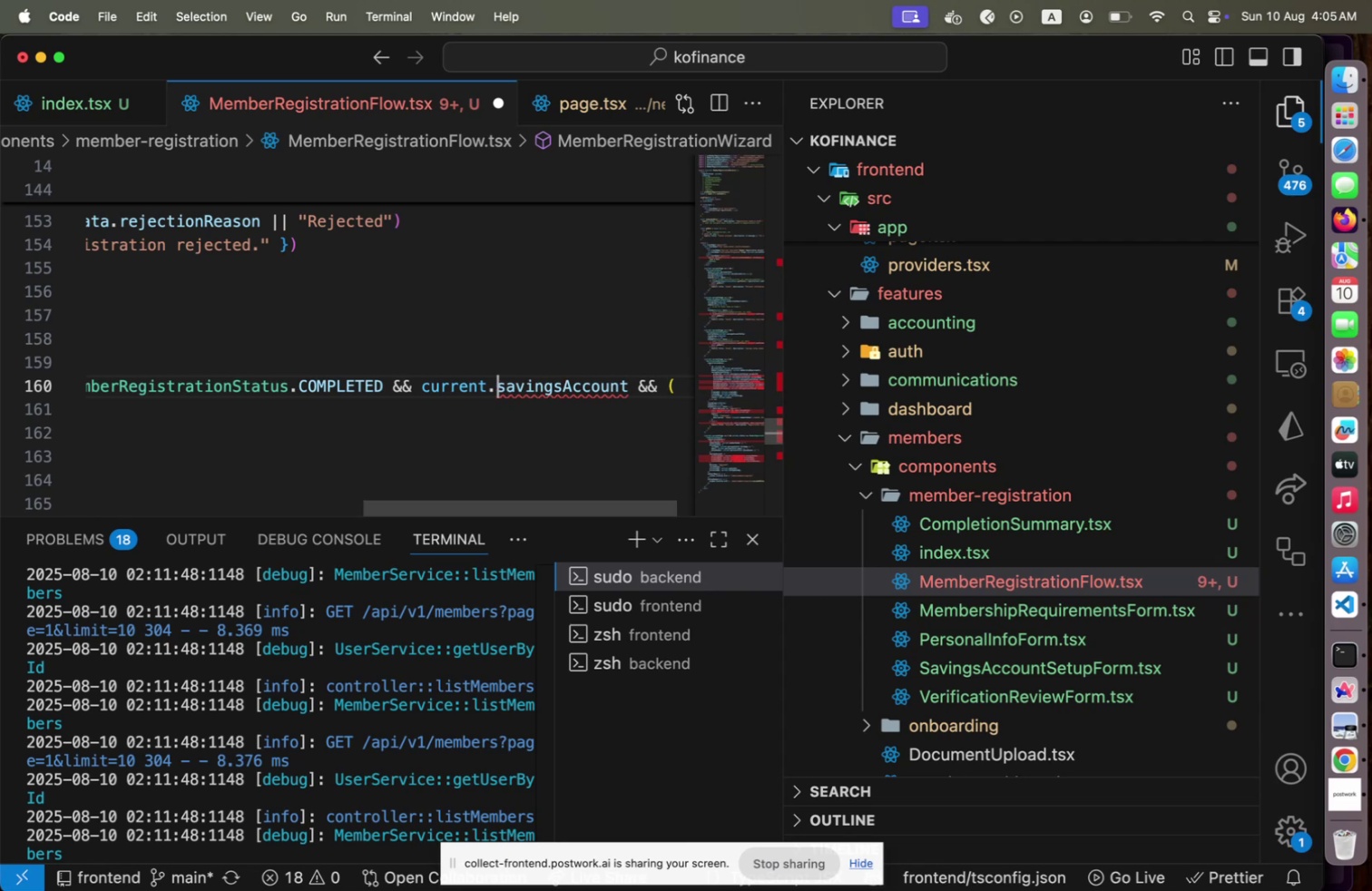 
hold_key(key=ArrowLeft, duration=0.5)
 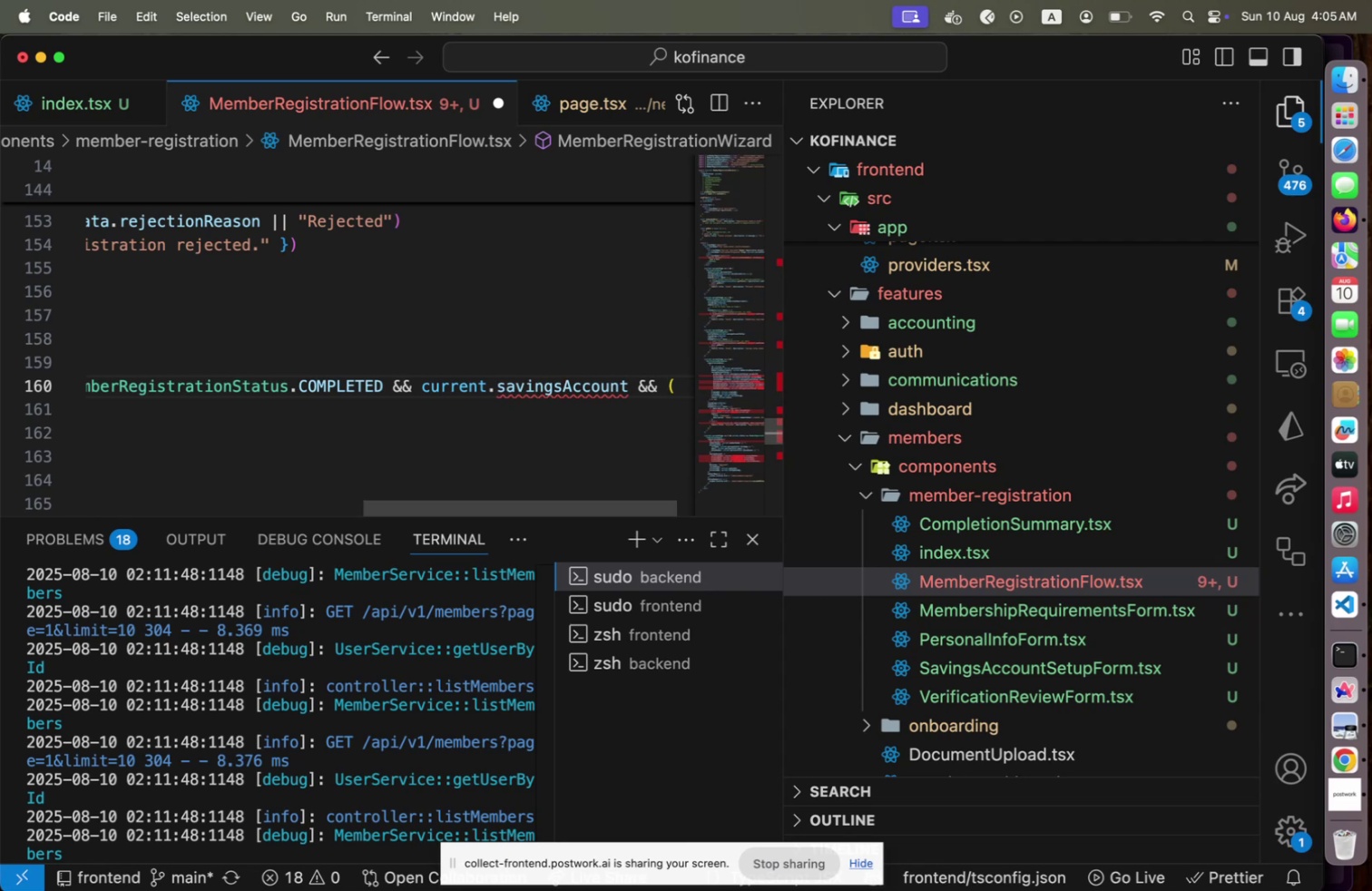 
key(ArrowLeft)
 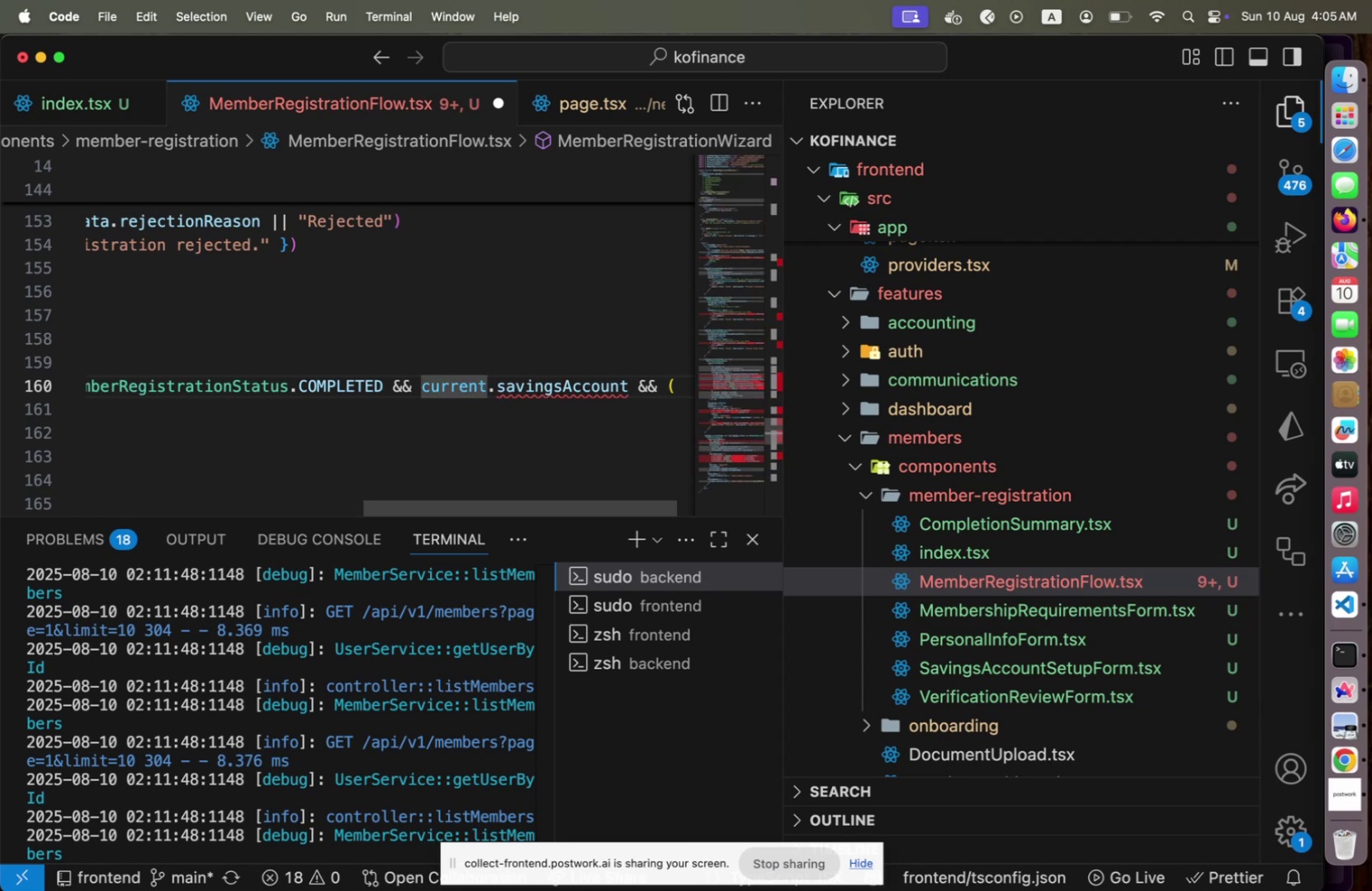 
key(ArrowDown)
 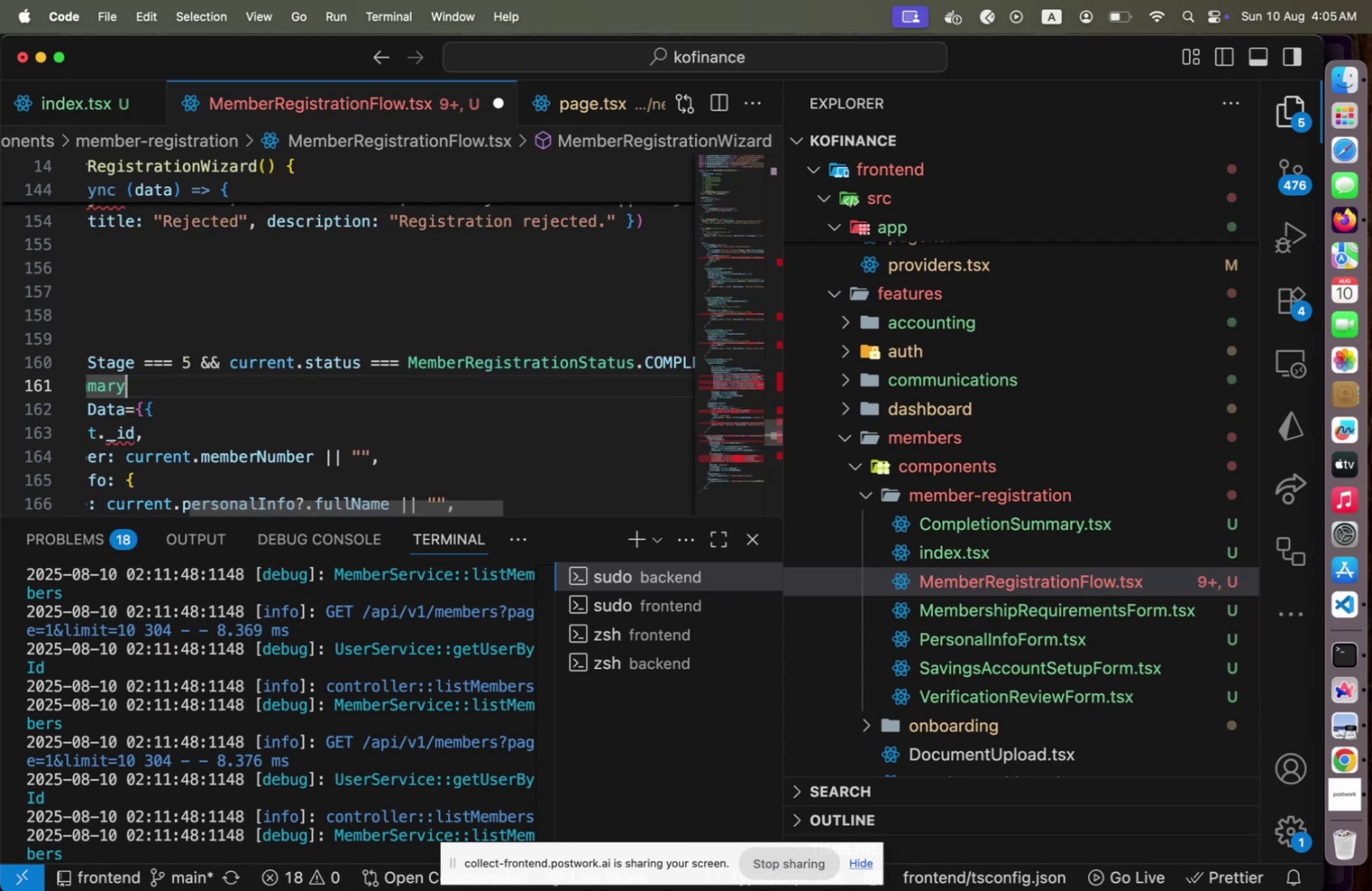 
key(Home)
 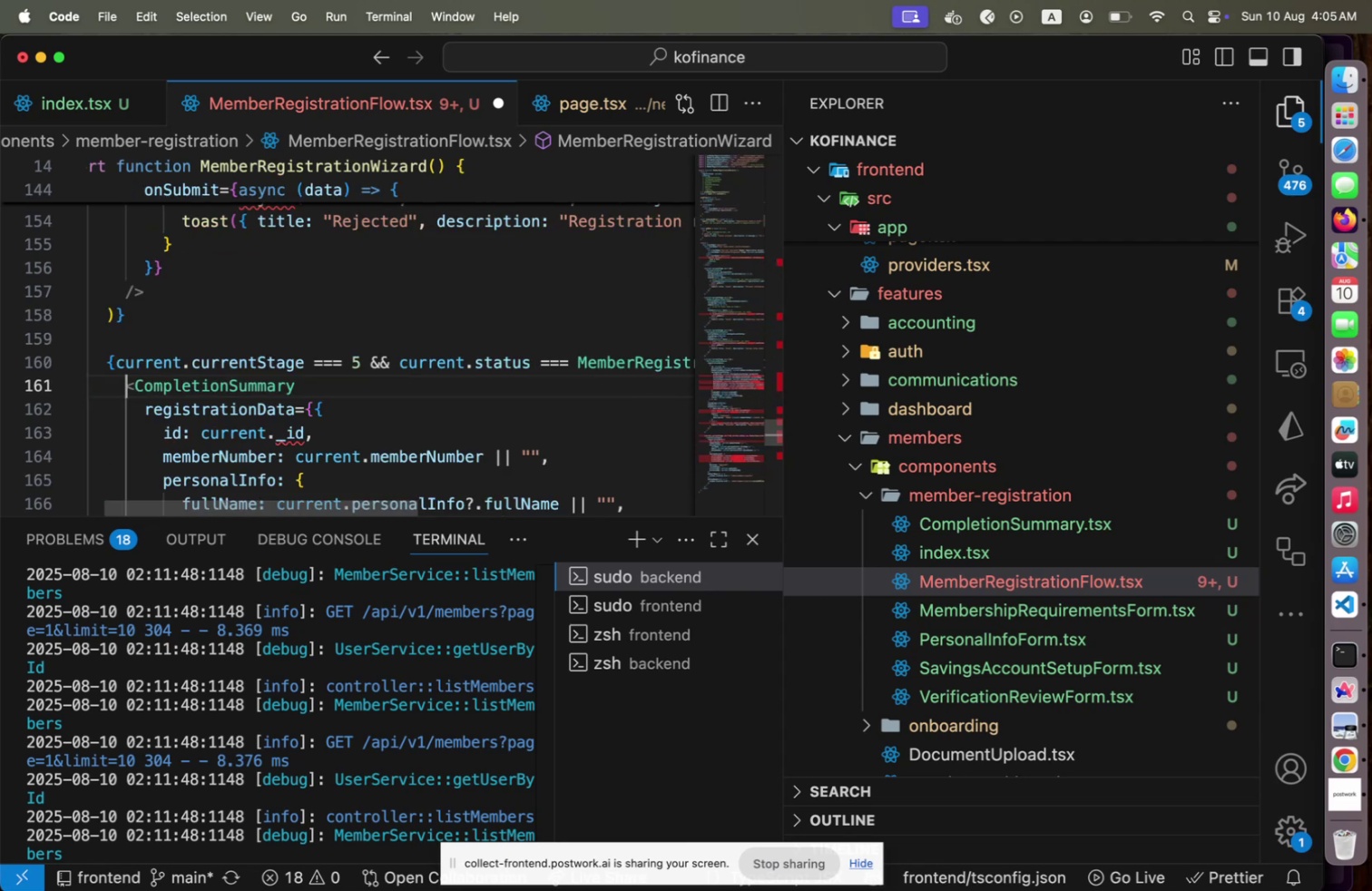 
hold_key(key=ArrowDown, duration=0.46)
 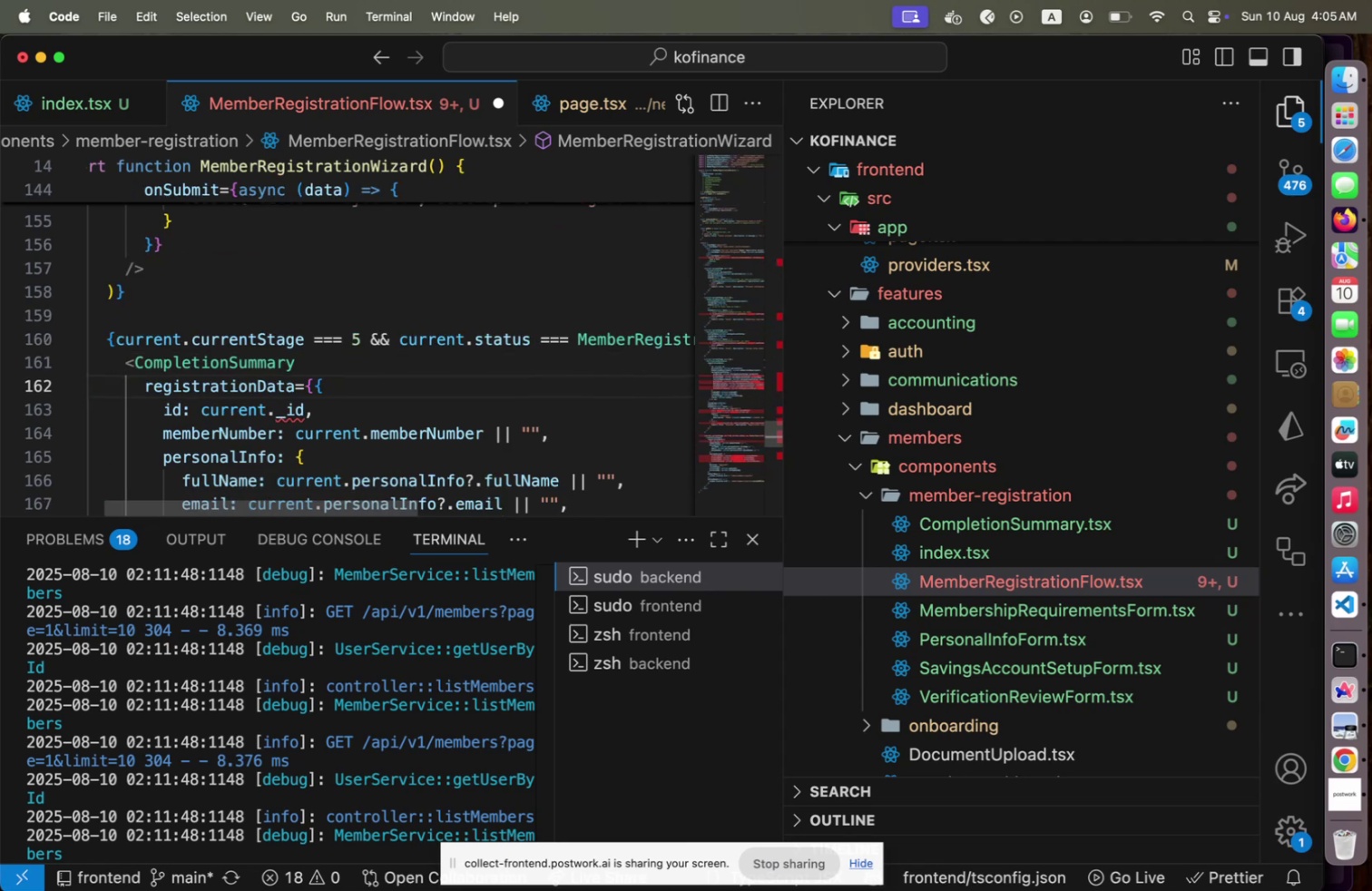 
key(End)
 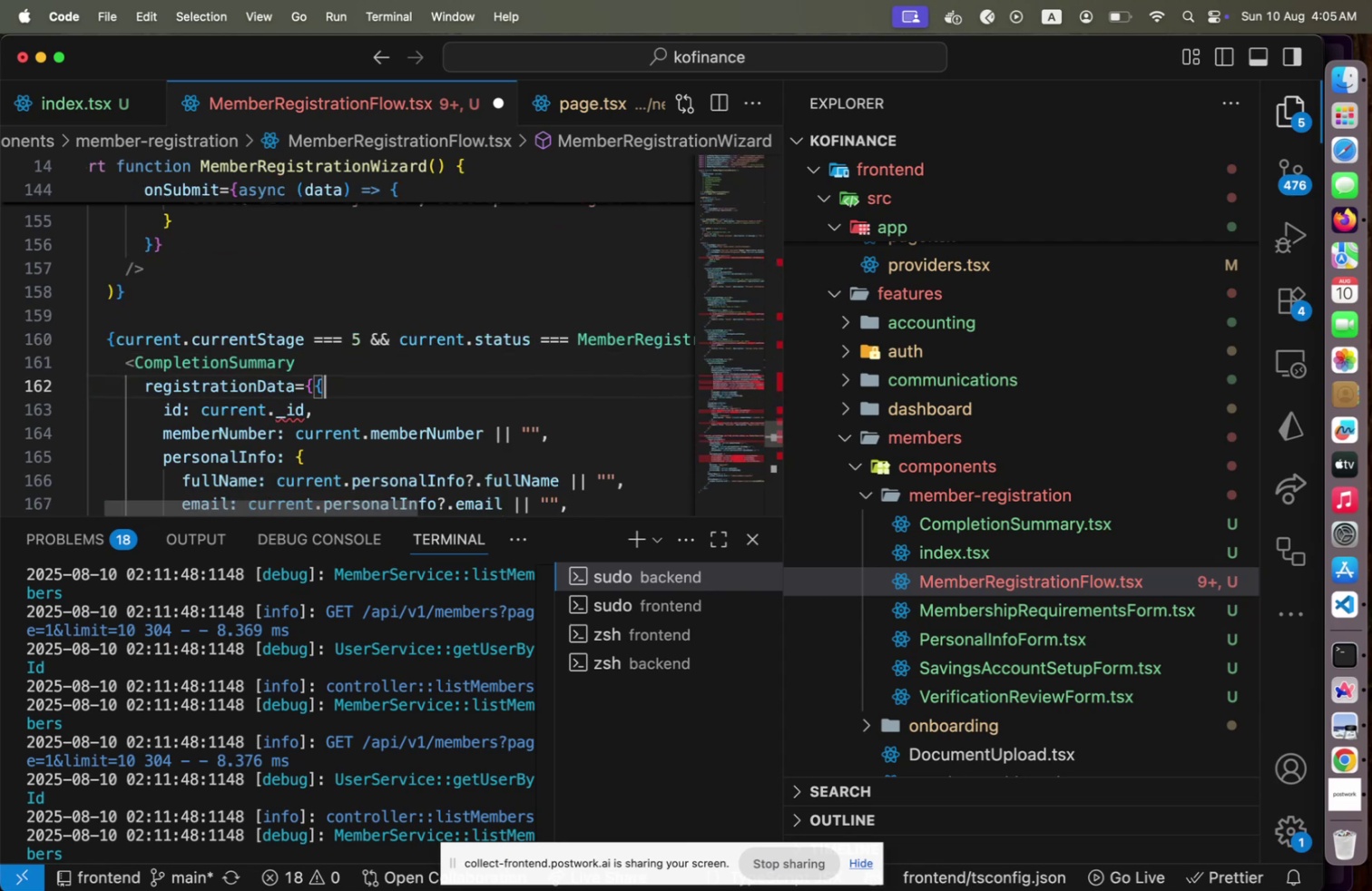 
key(ArrowDown)
 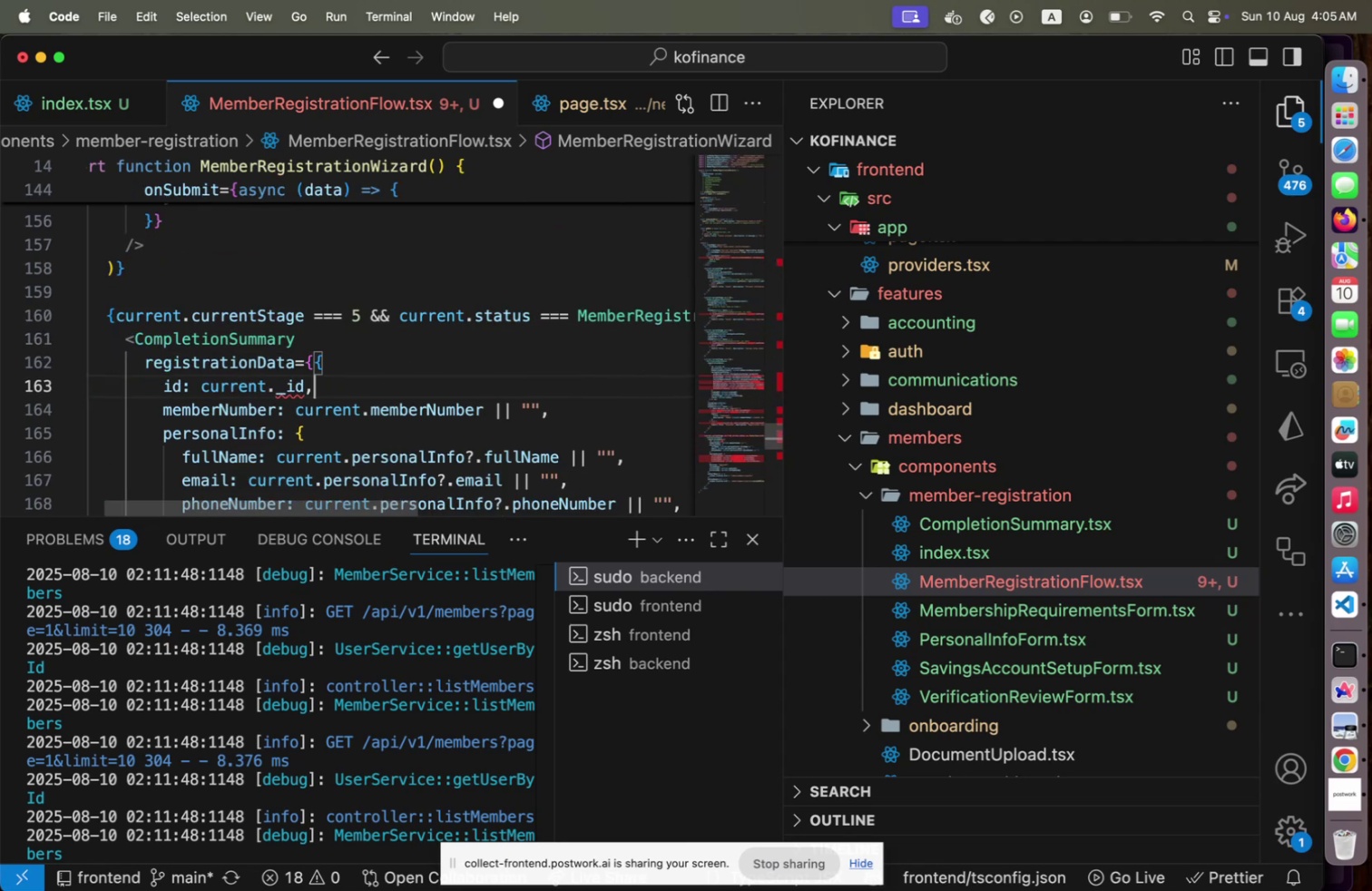 
key(ArrowLeft)
 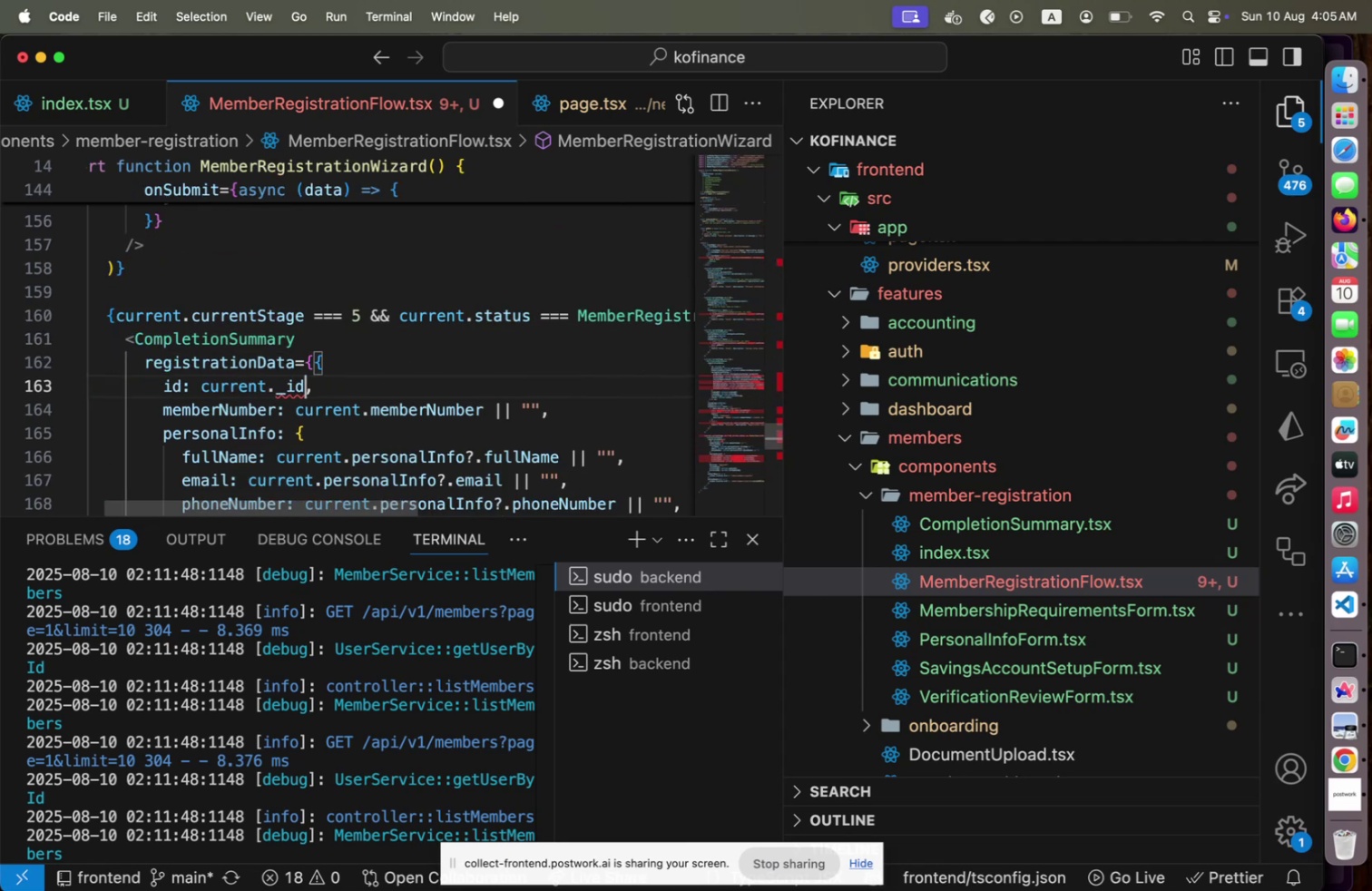 
key(ArrowLeft)
 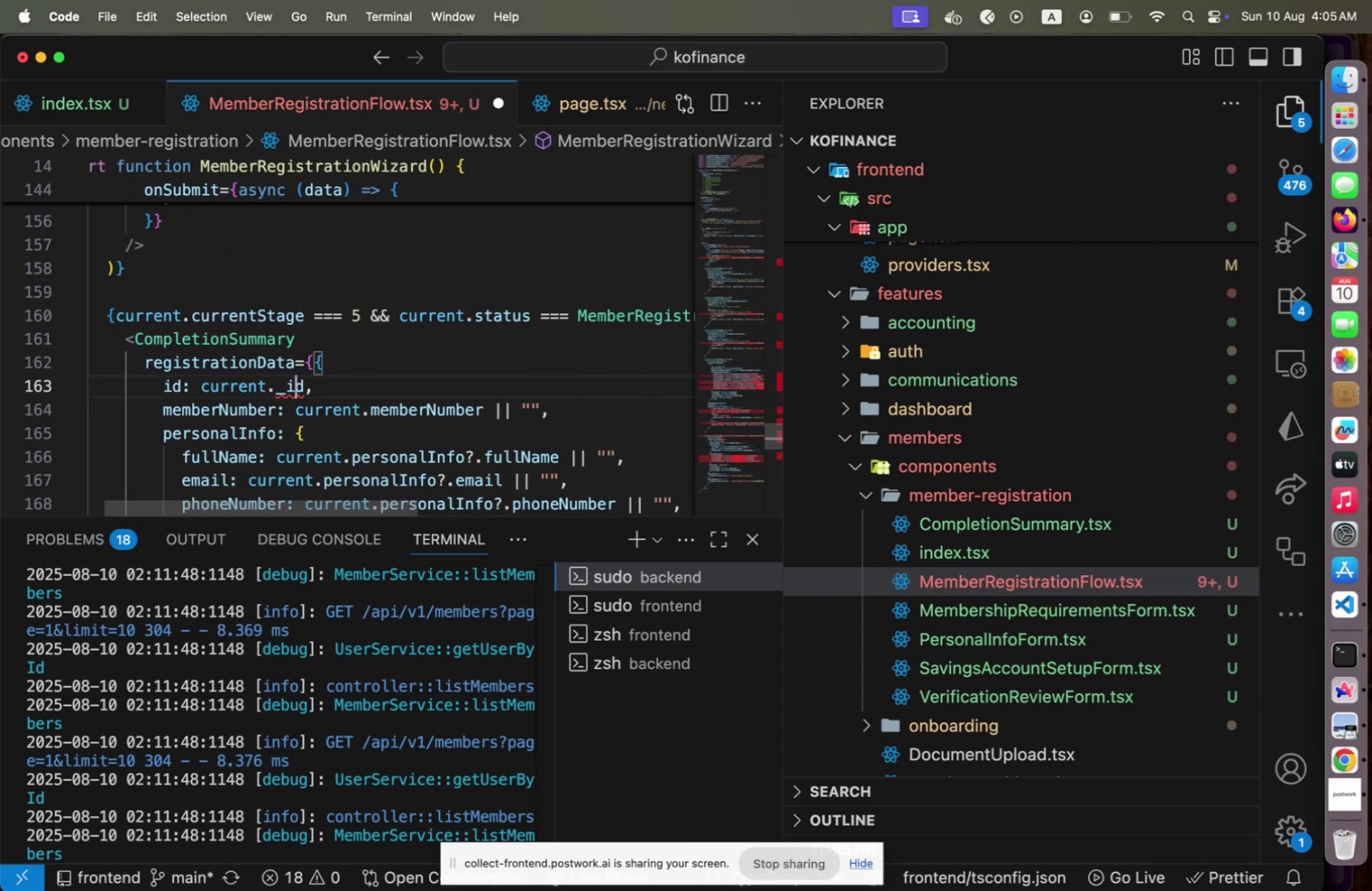 
key(ArrowLeft)
 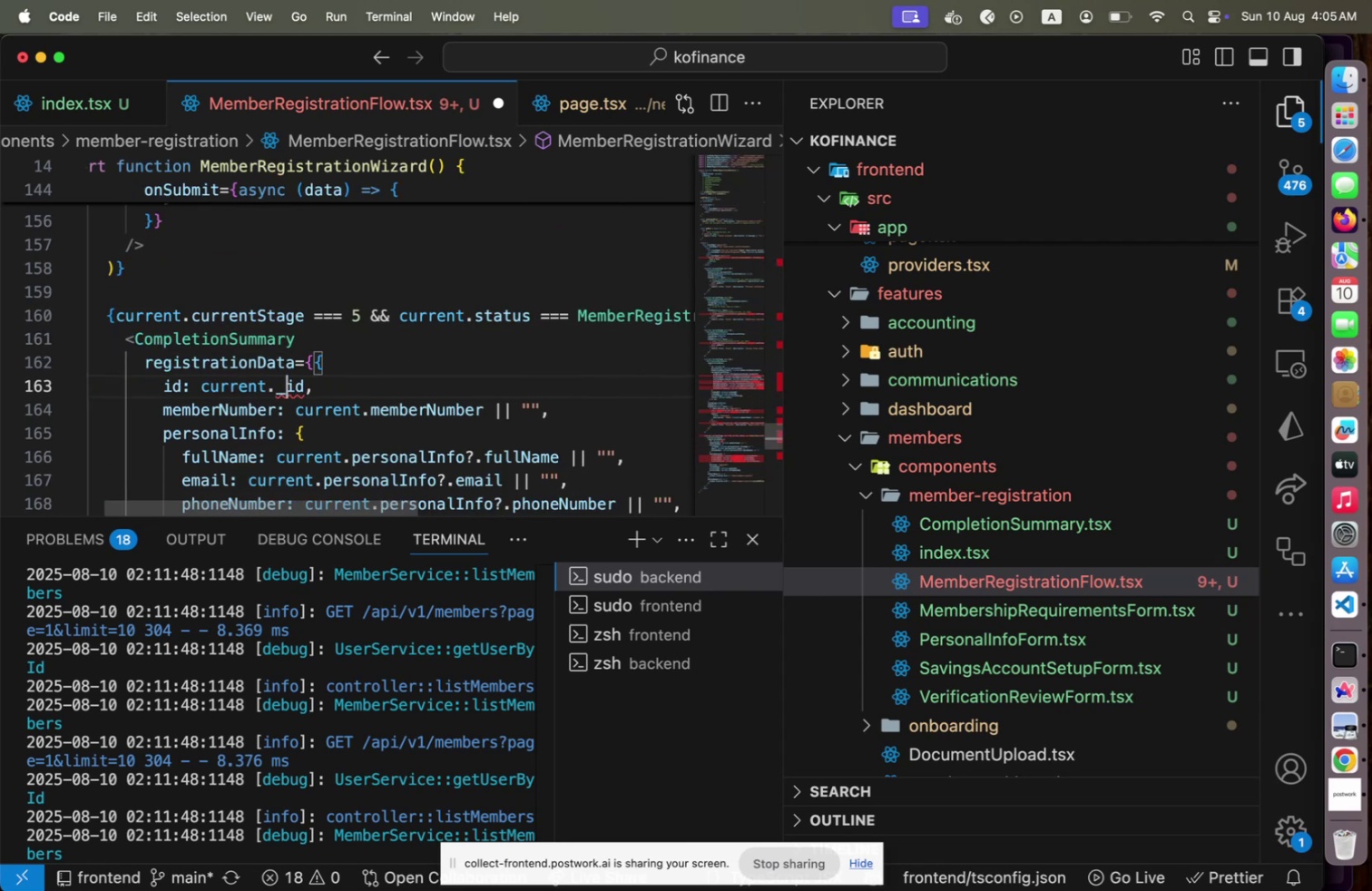 
key(Backspace)
 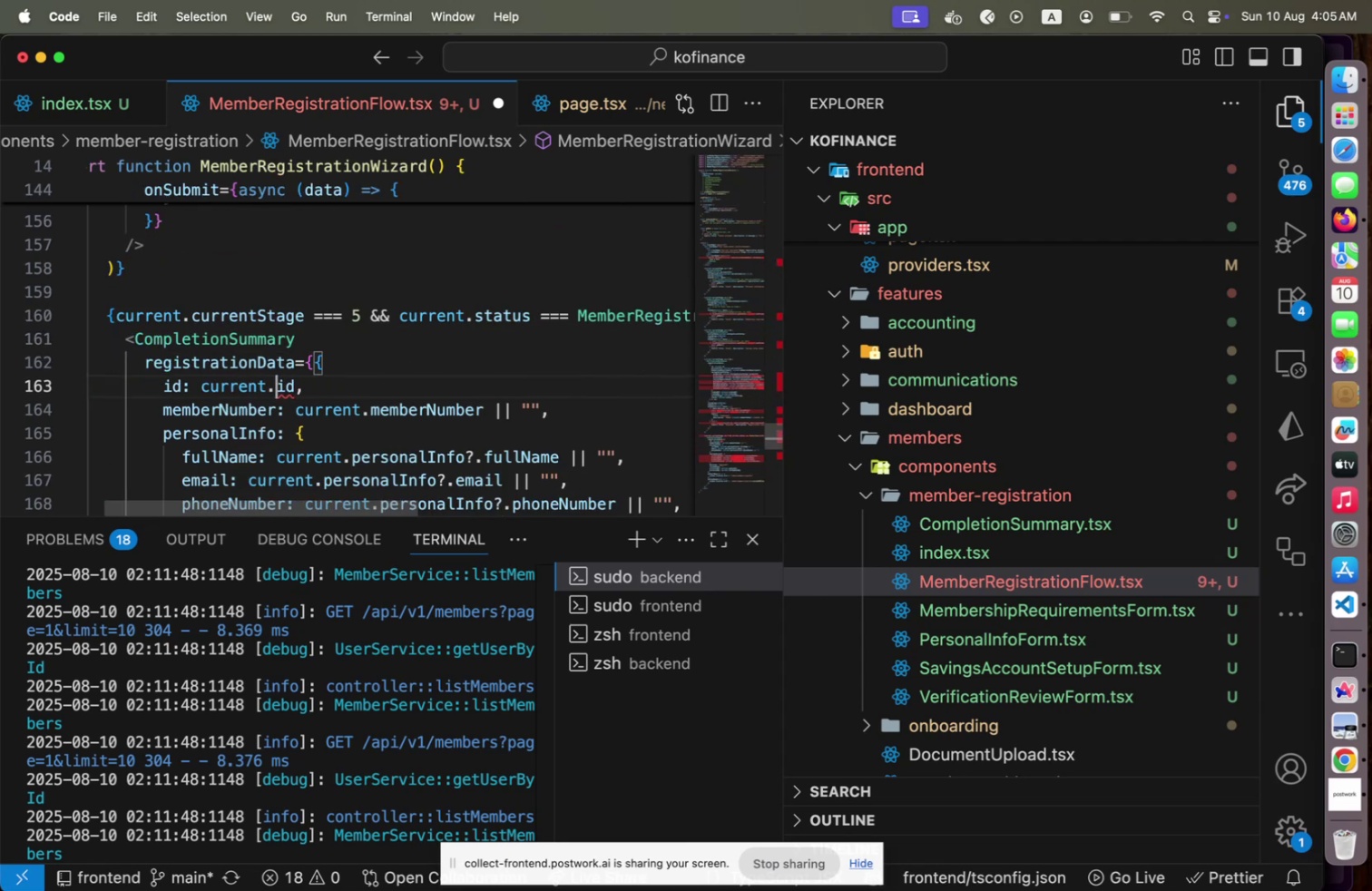 
hold_key(key=ArrowDown, duration=0.99)
 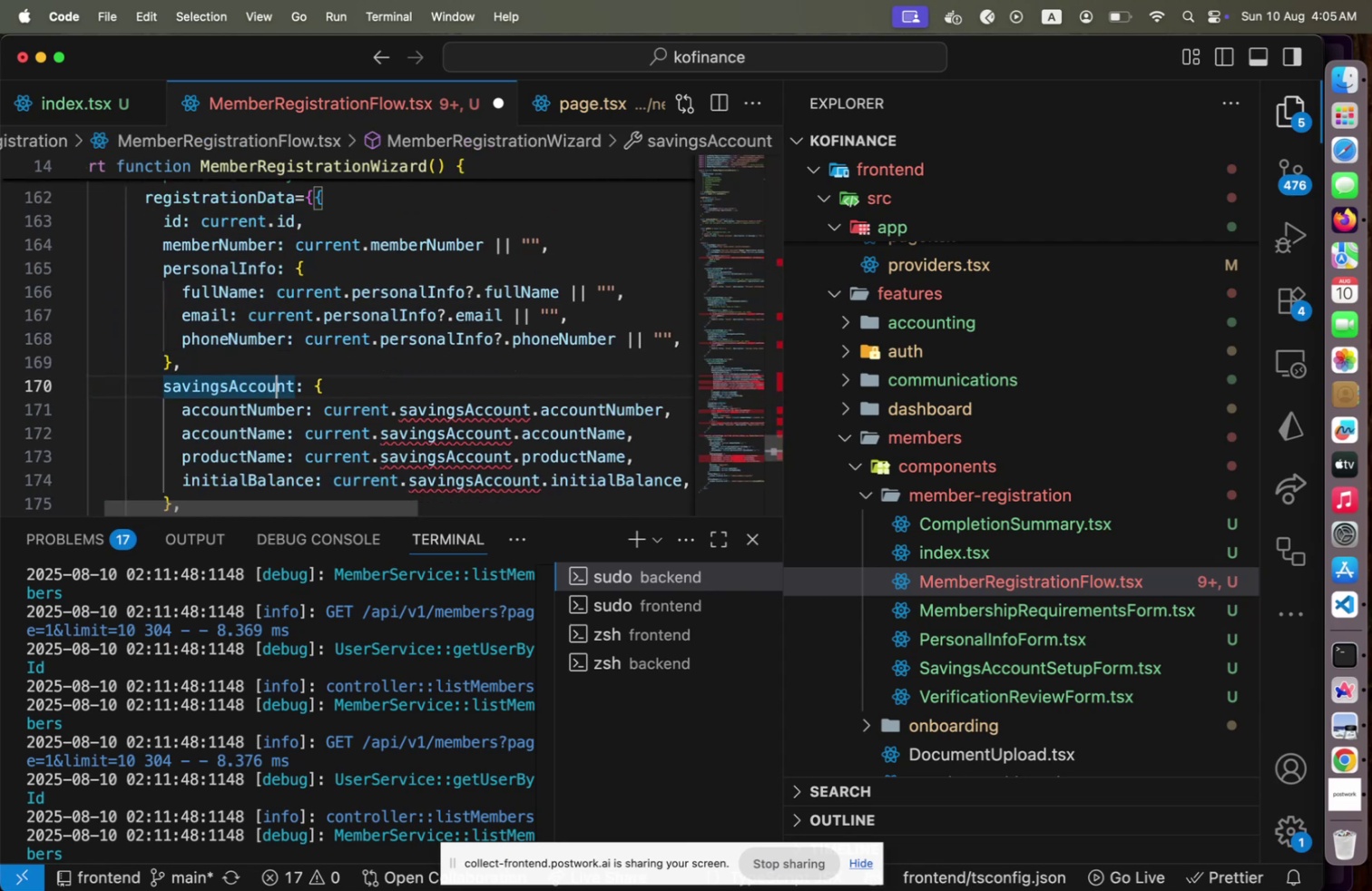 
key(ArrowDown)
 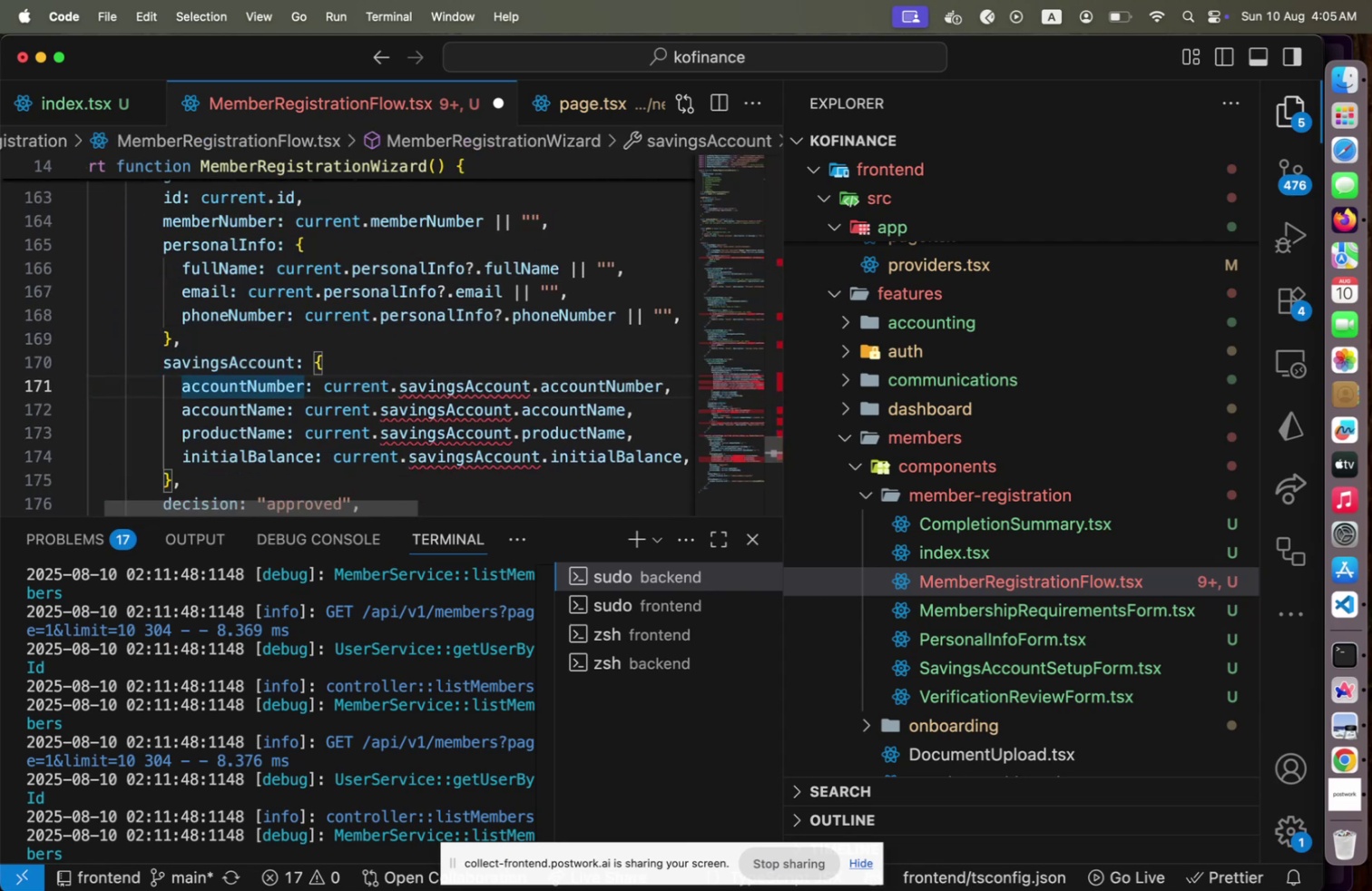 
key(ArrowDown)
 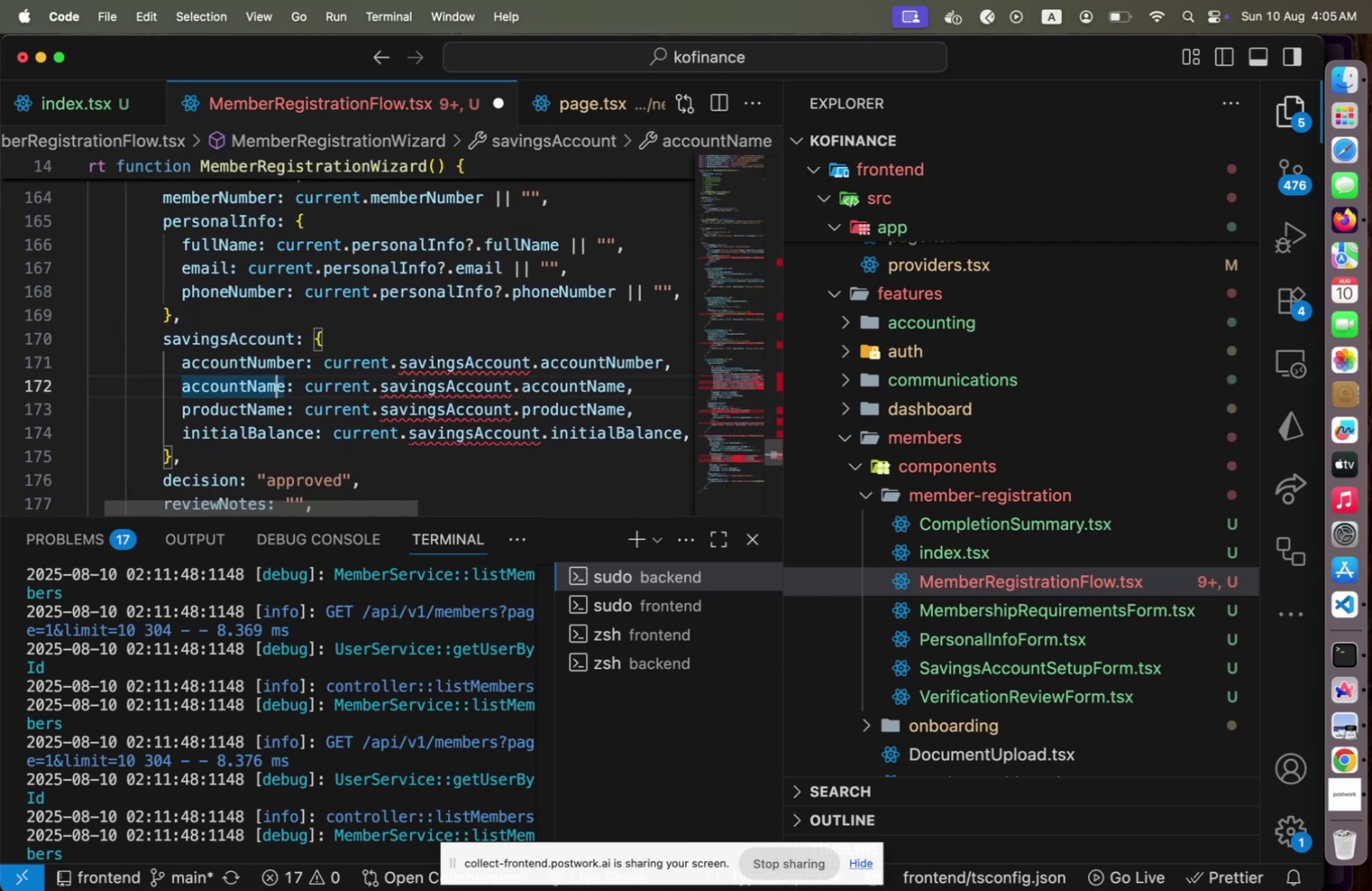 
hold_key(key=ArrowRight, duration=1.51)
 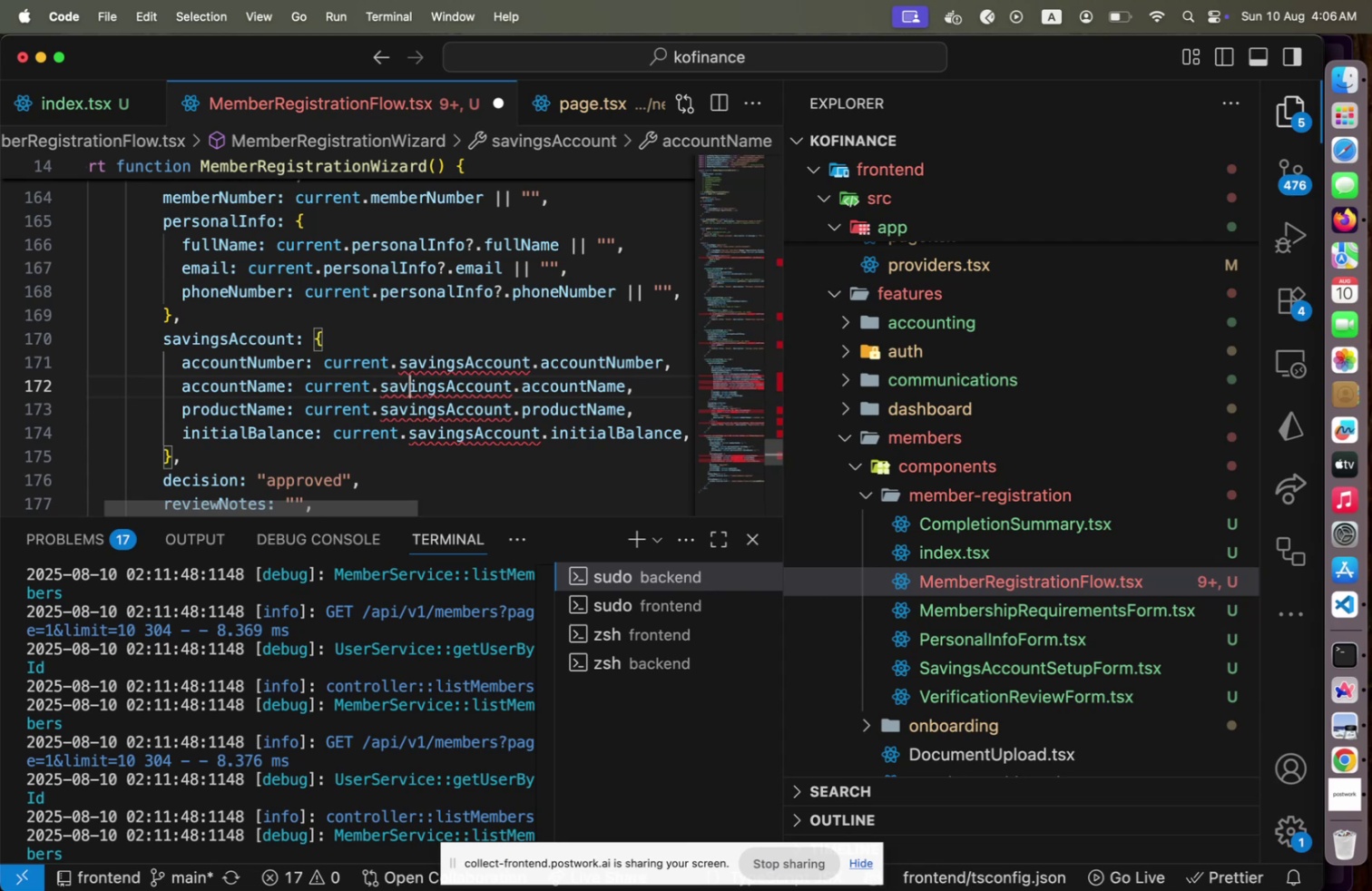 
hold_key(key=ArrowDown, duration=0.43)
 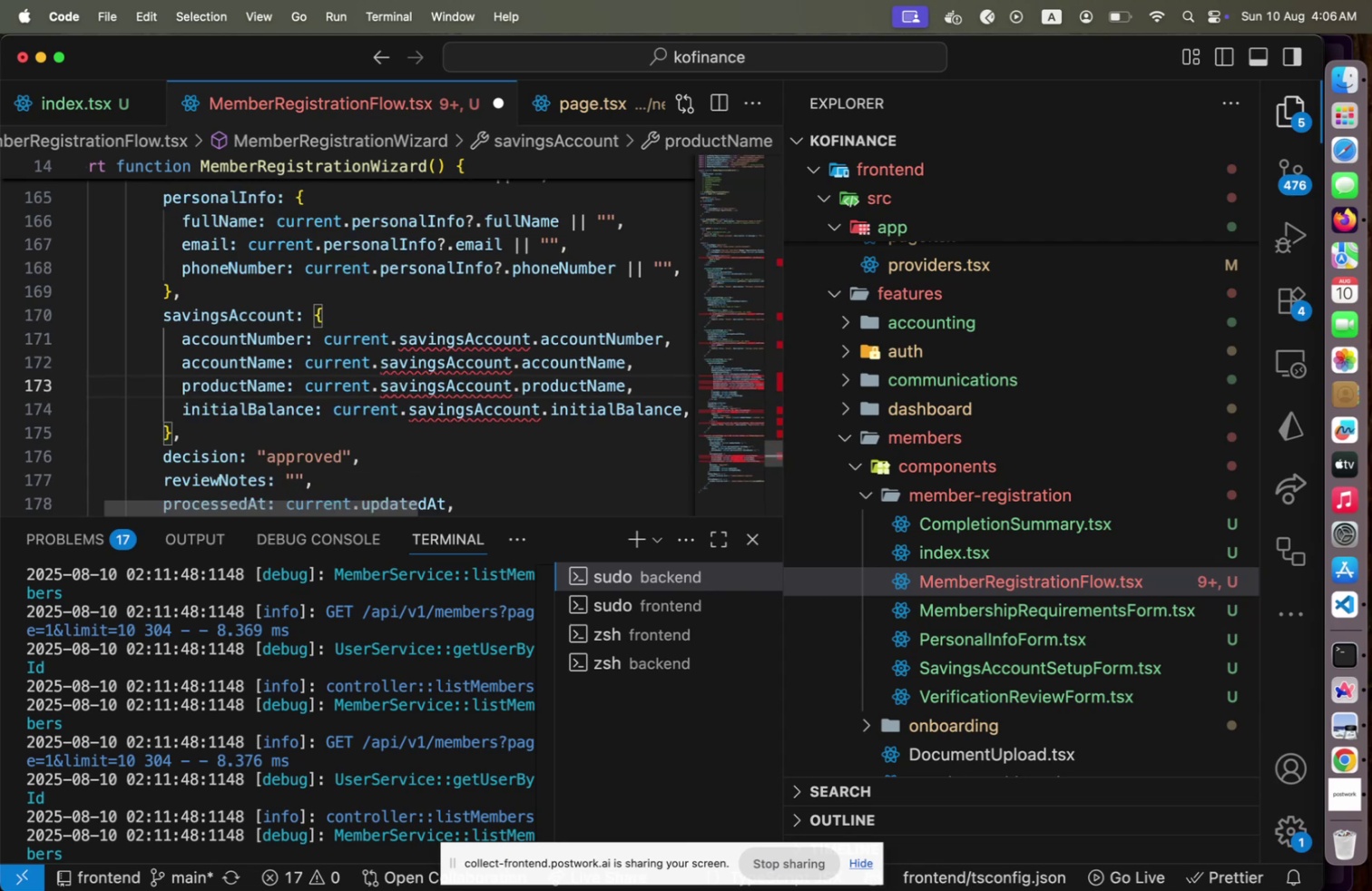 
key(ArrowDown)
 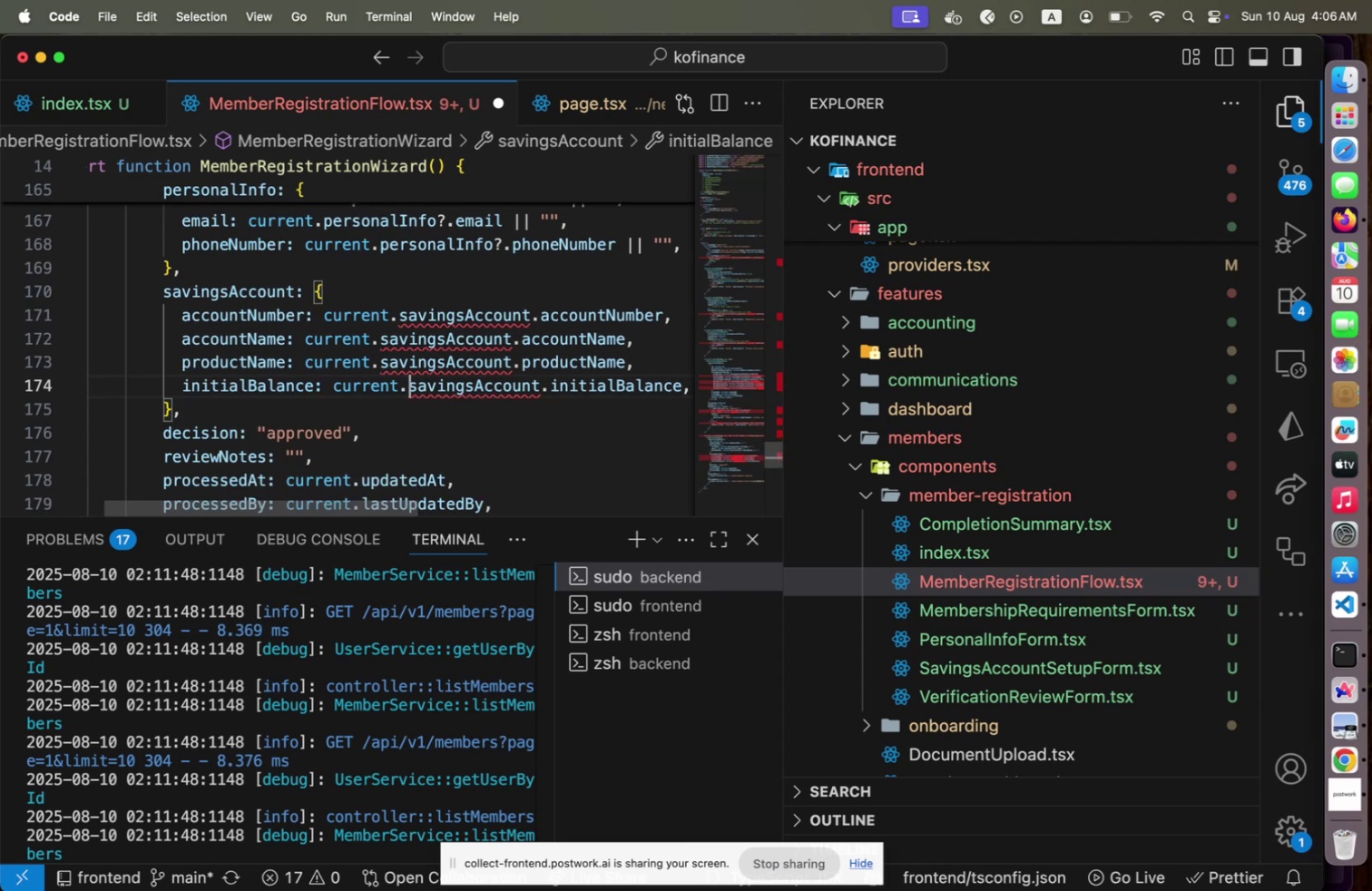 
hold_key(key=ArrowDown, duration=0.73)
 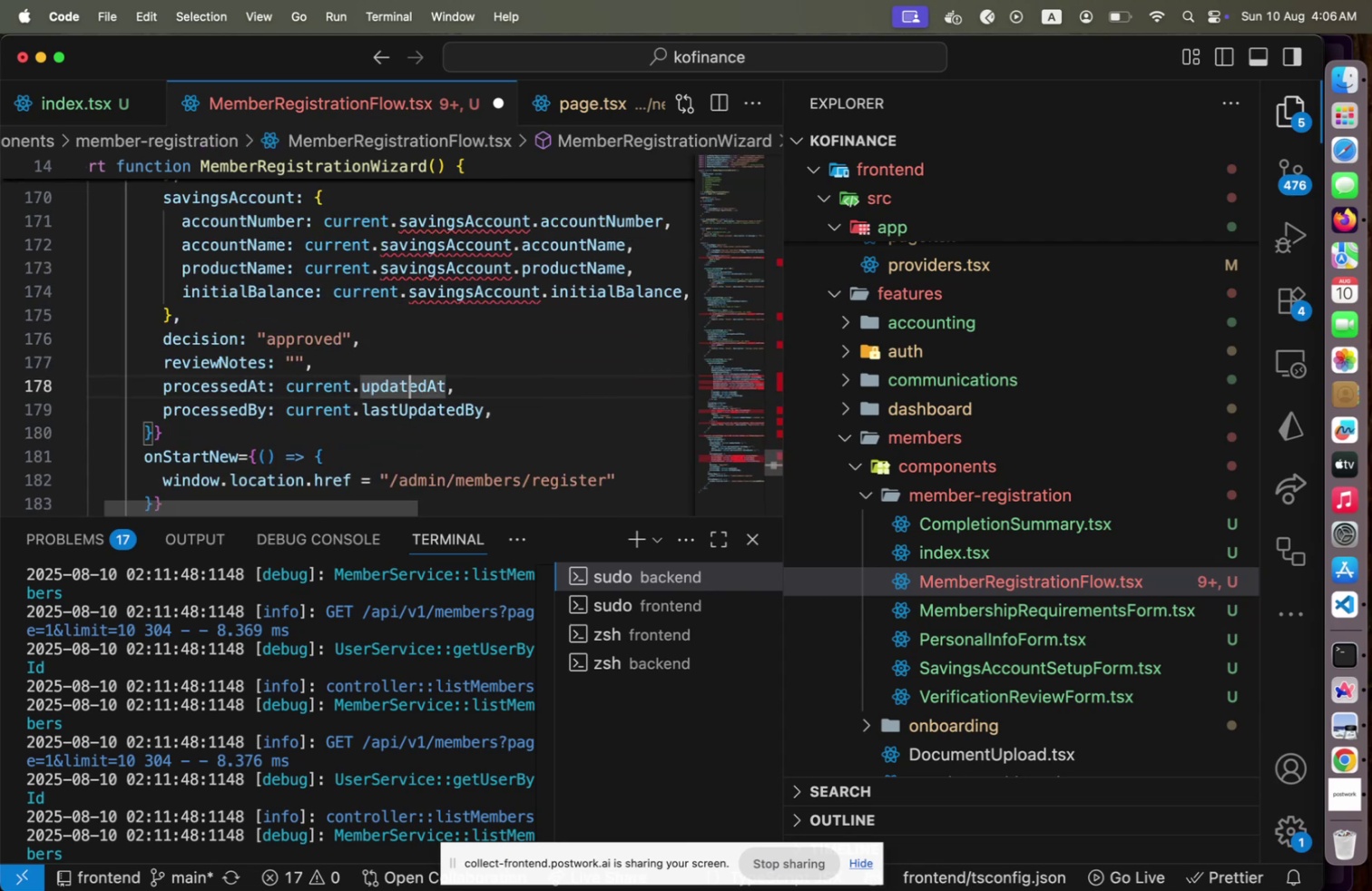 
key(ArrowUp)
 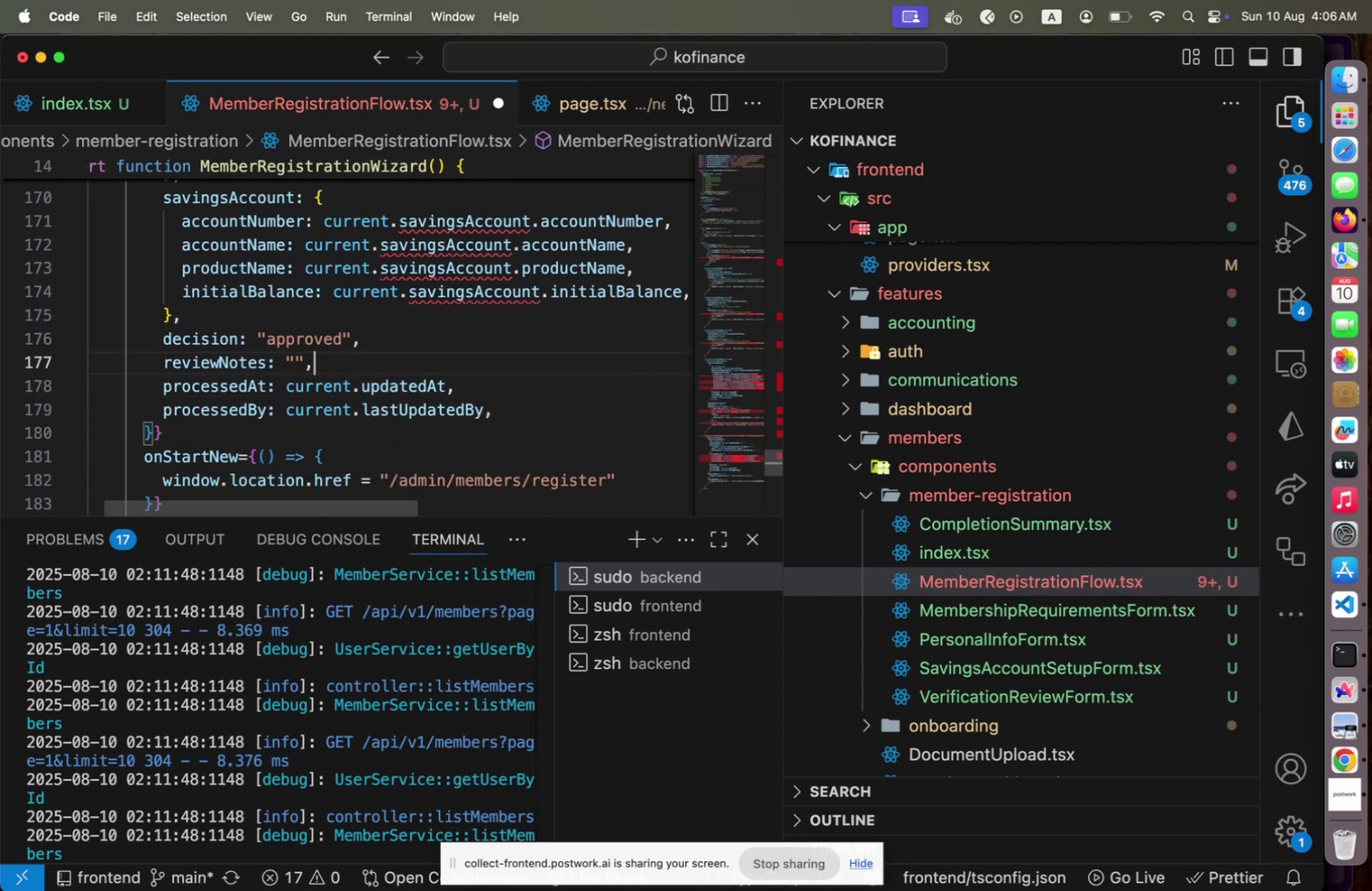 
key(ArrowUp)
 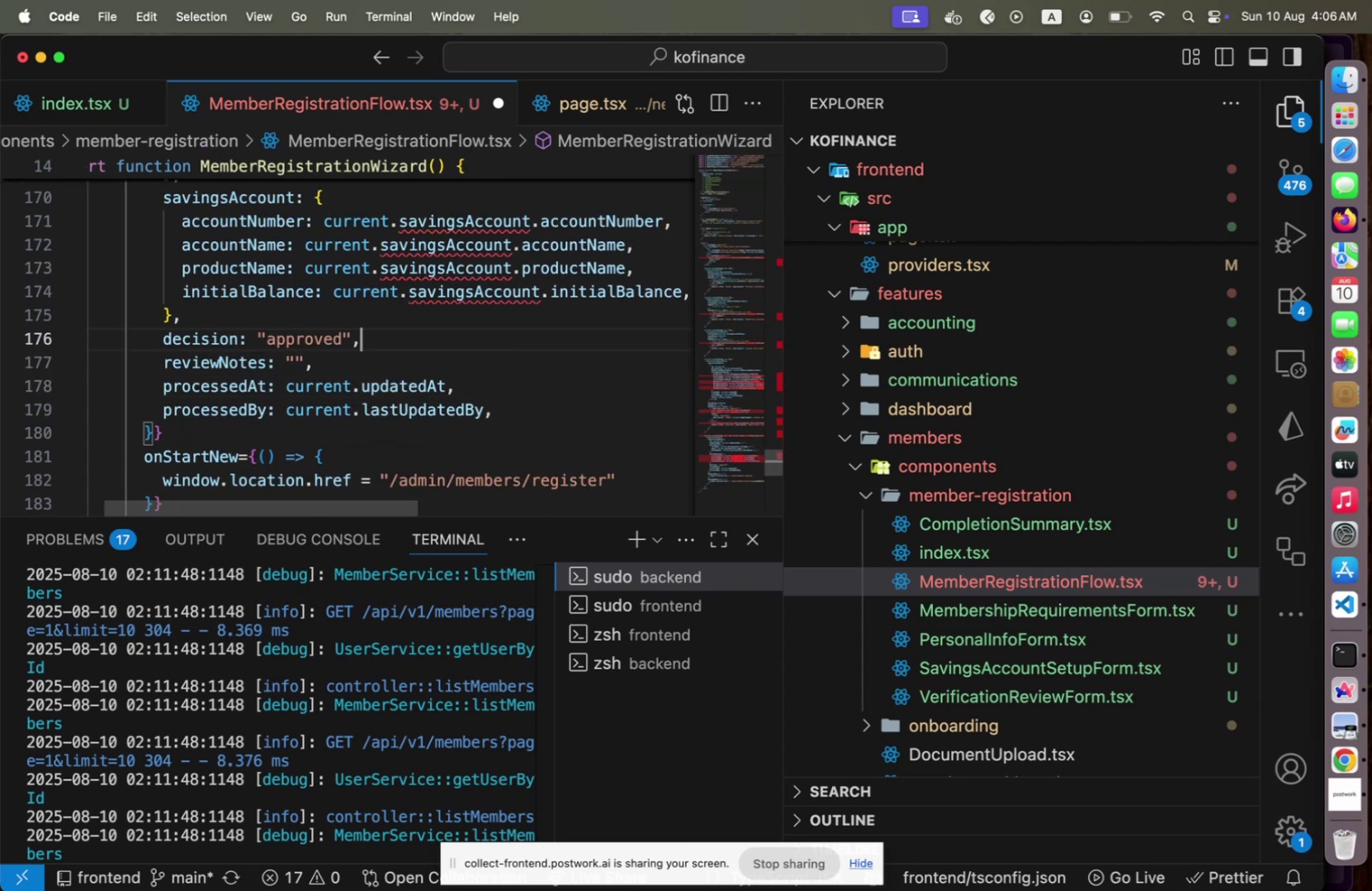 
key(ArrowLeft)
 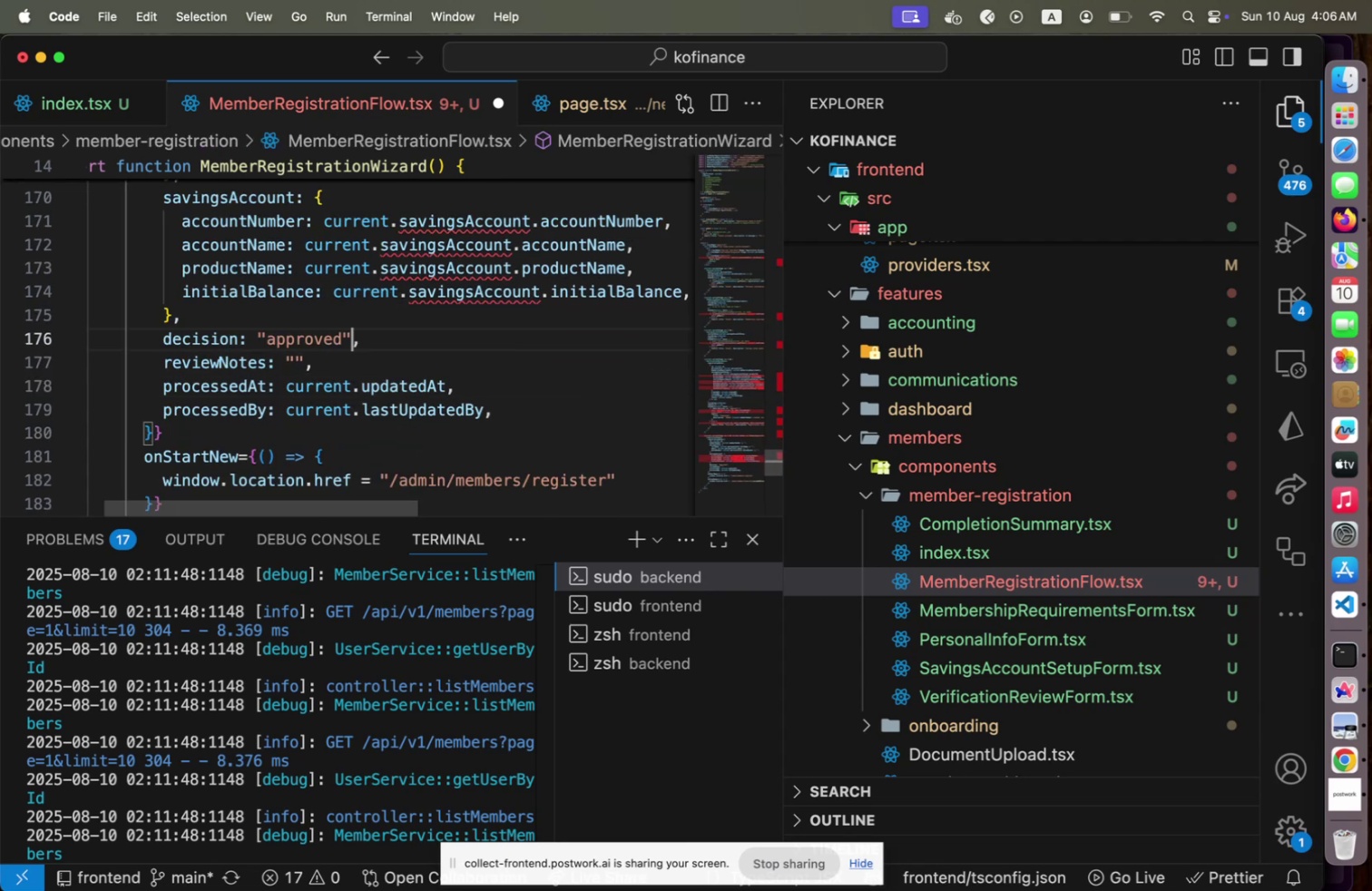 
hold_key(key=ArrowDown, duration=1.2)
 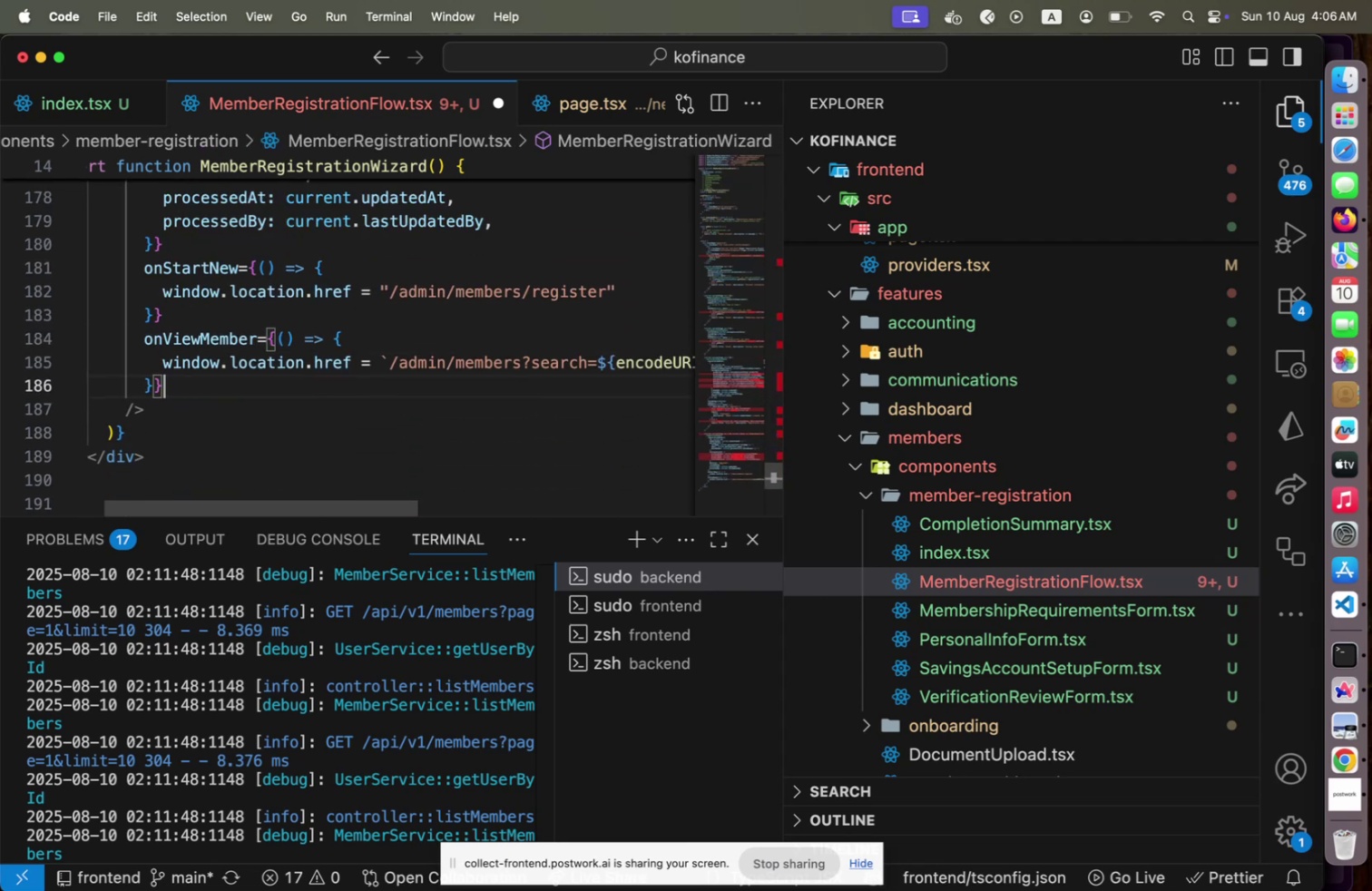 
hold_key(key=ArrowUp, duration=0.44)
 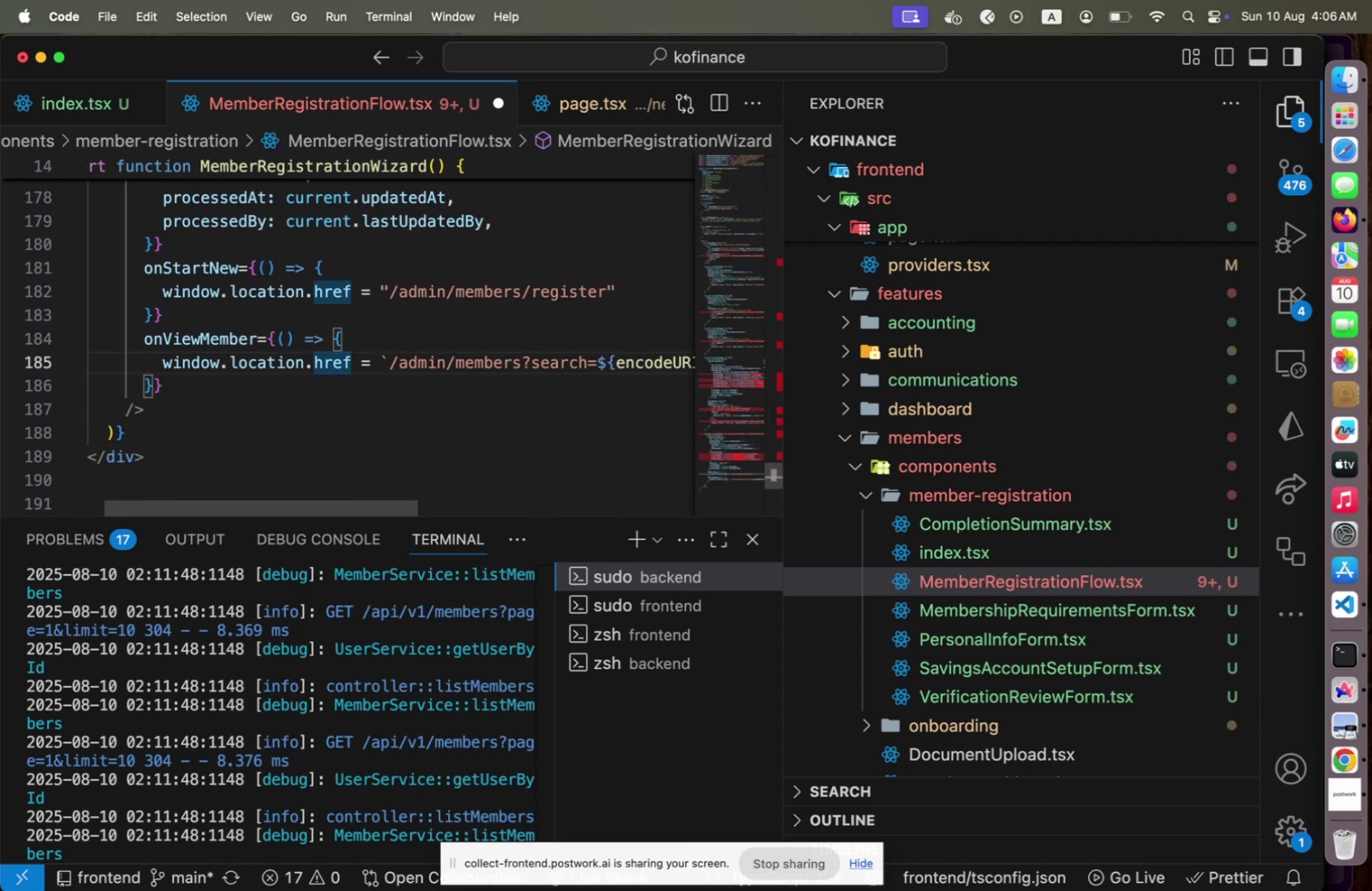 
key(End)
 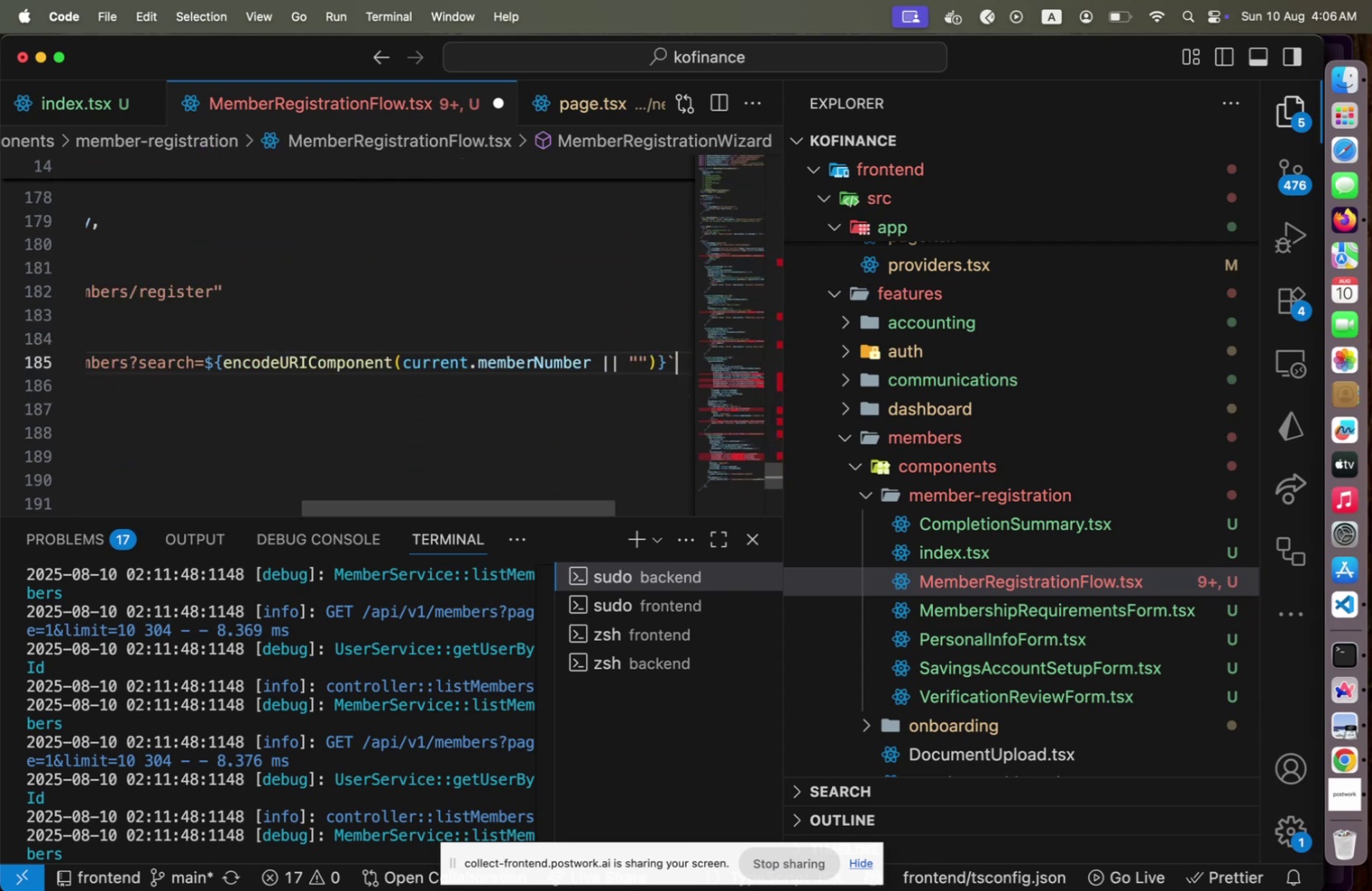 
key(ArrowDown)
 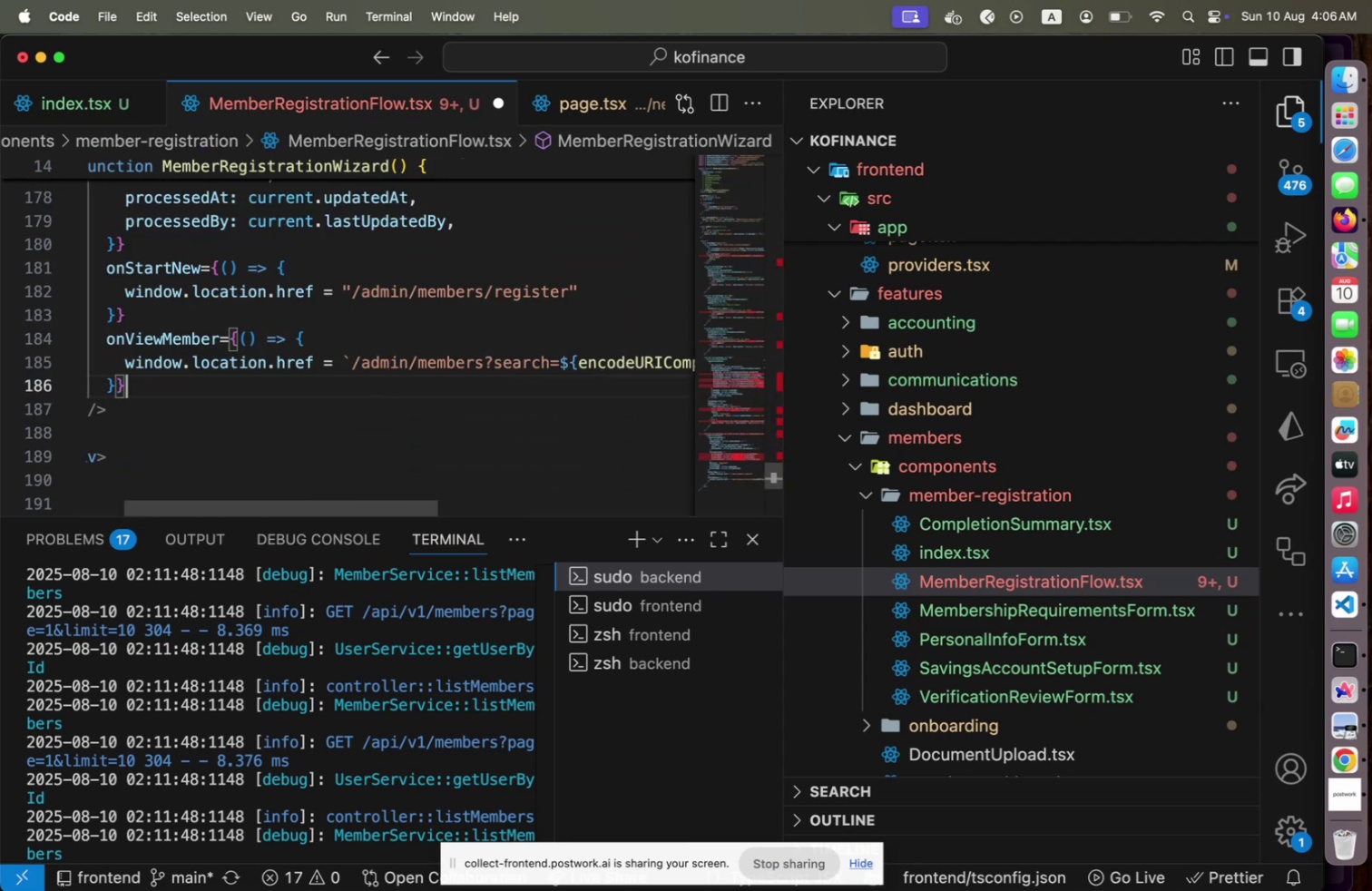 
key(Home)
 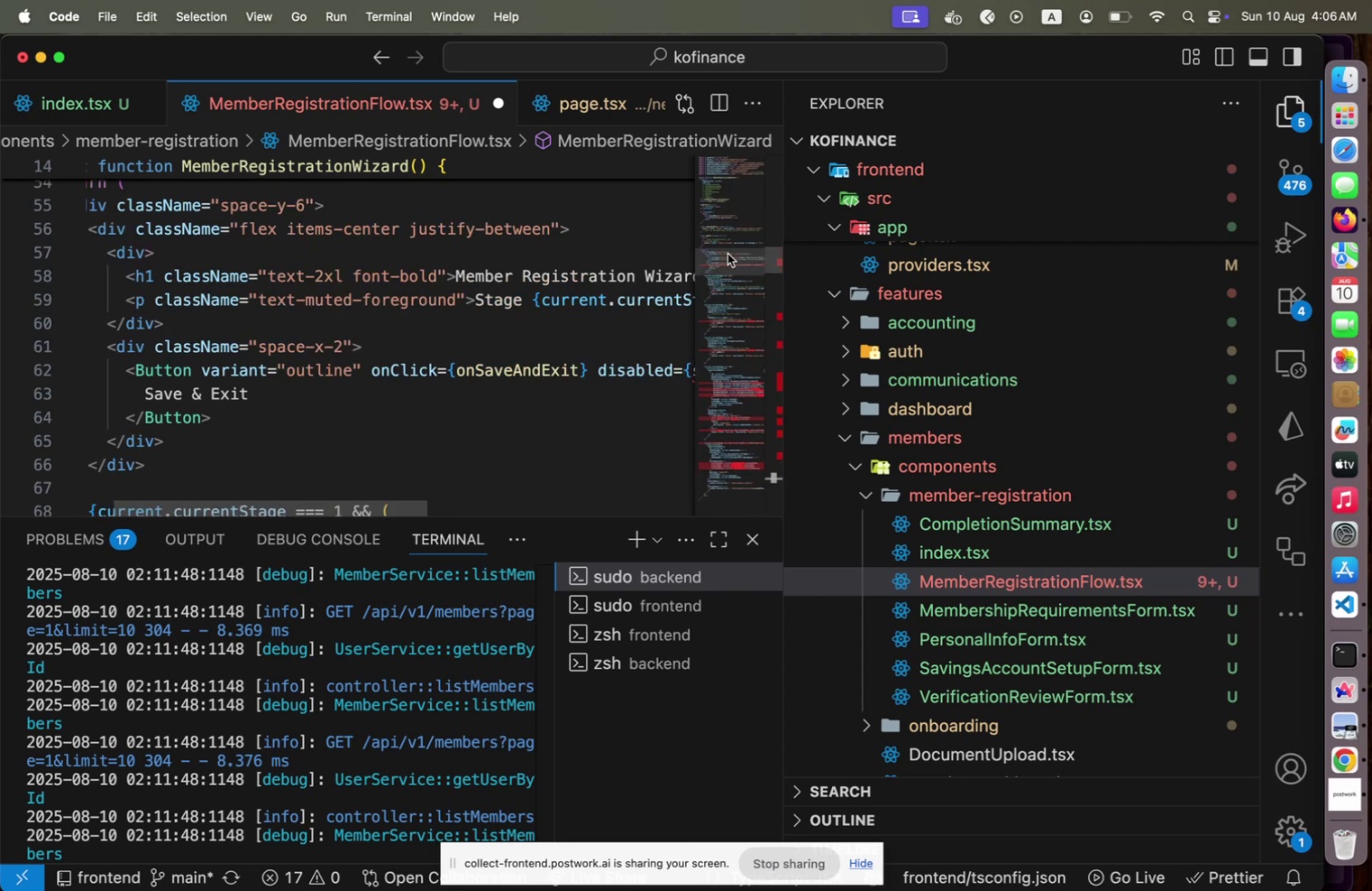 
scroll: coordinate [975, 502], scroll_direction: down, amount: 12.0
 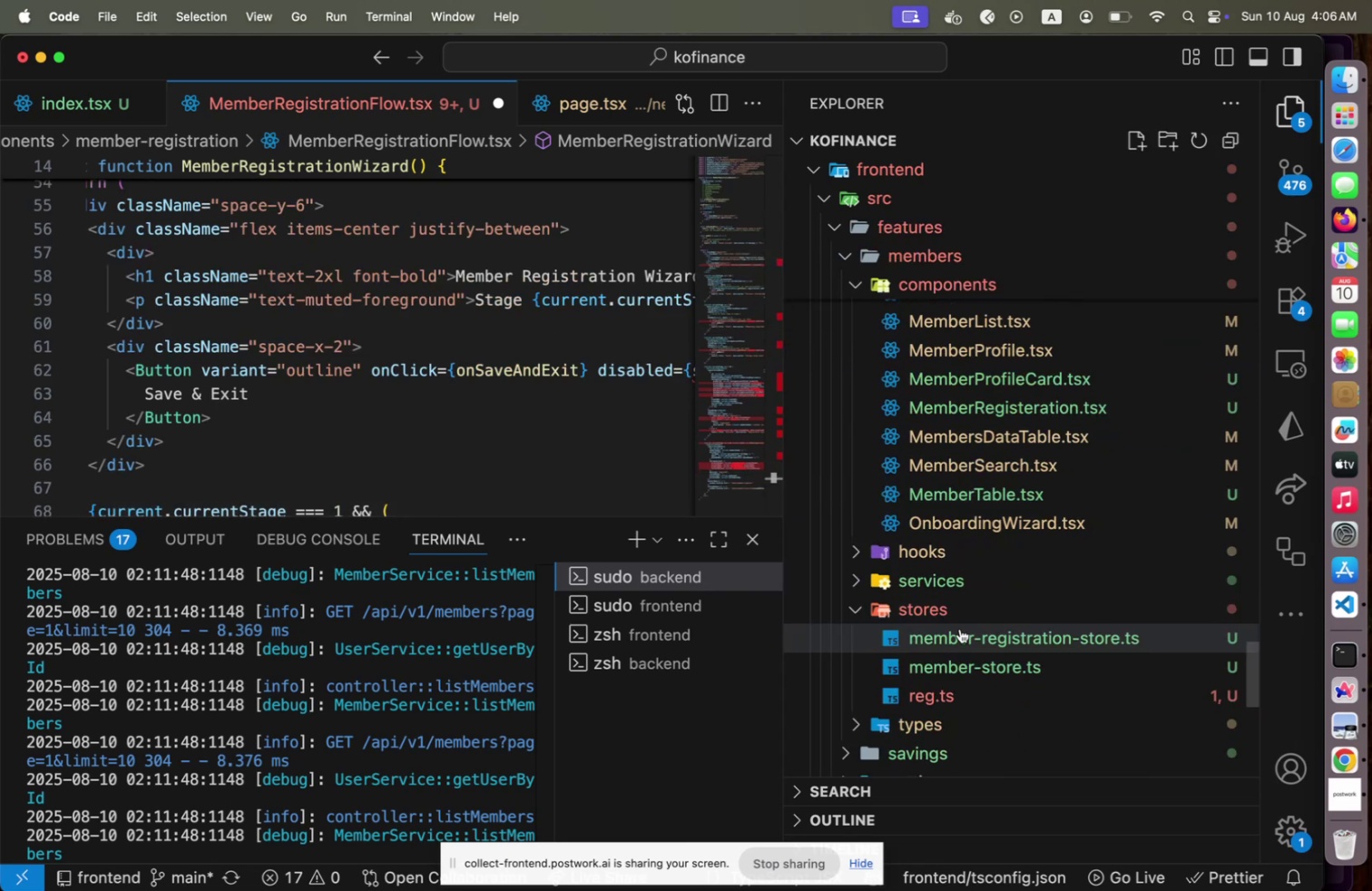 
left_click([960, 628])
 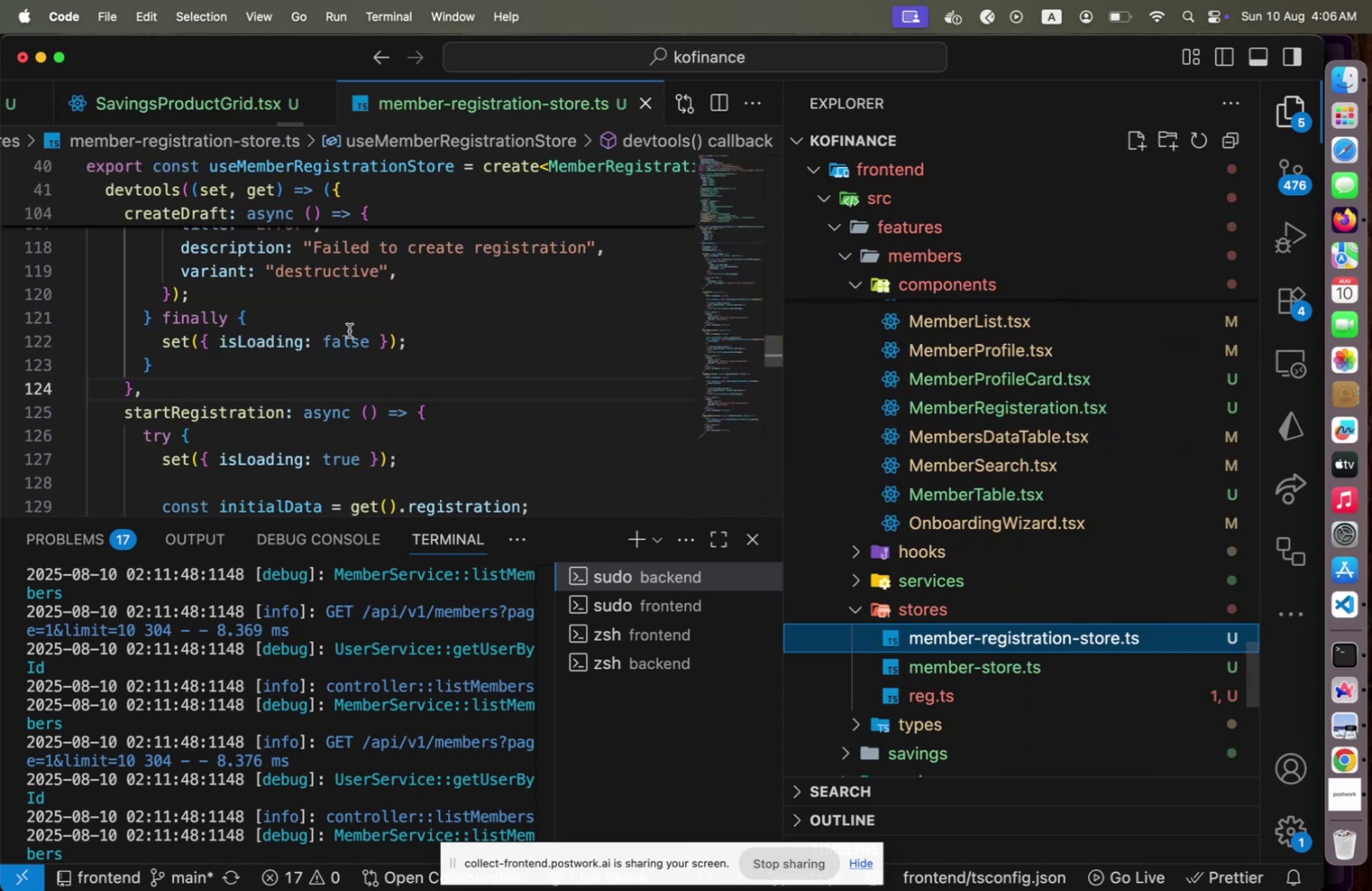 
scroll: coordinate [343, 335], scroll_direction: up, amount: 41.0
 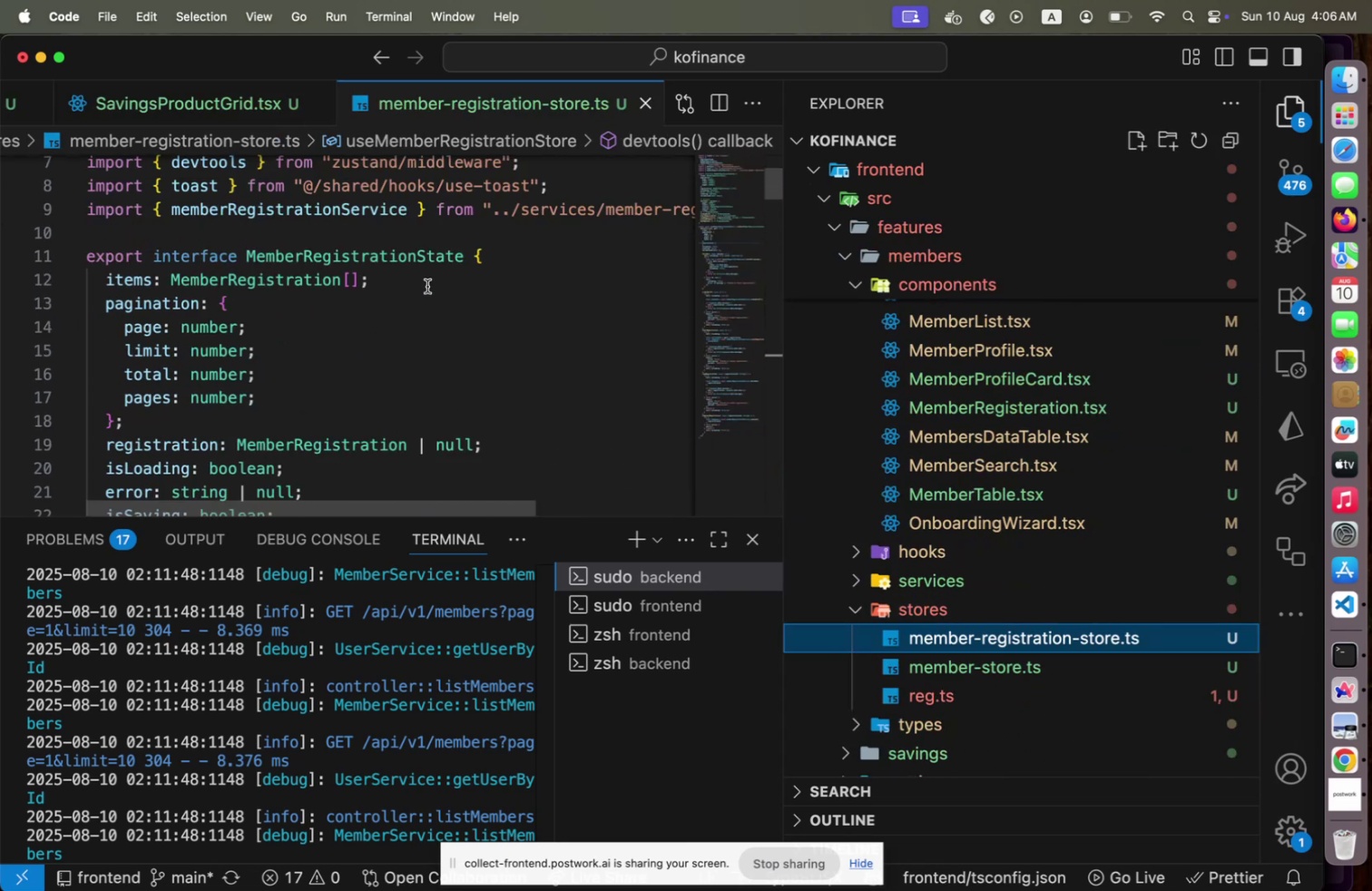 
scroll: coordinate [388, 341], scroll_direction: down, amount: 1.0
 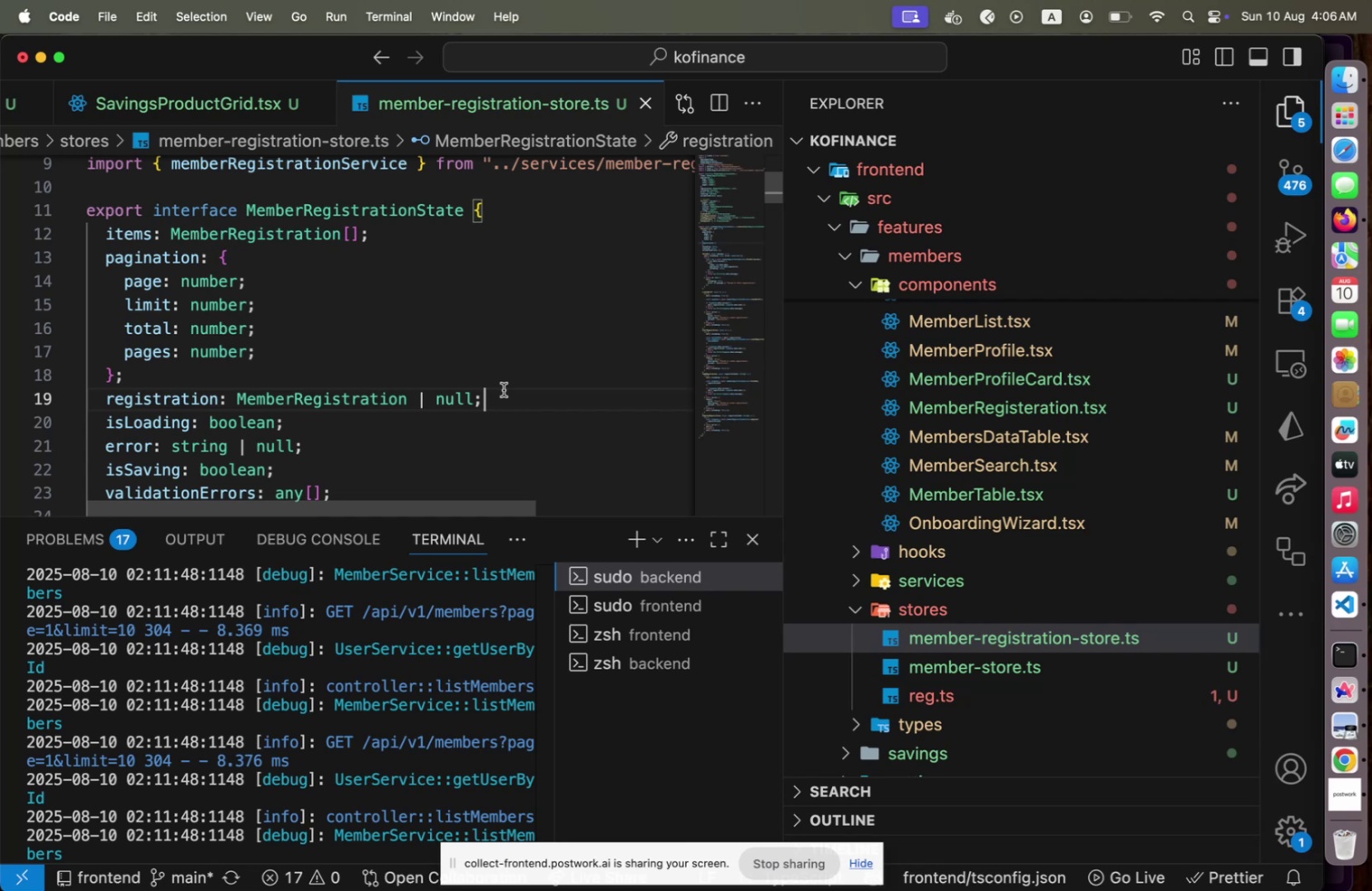 
key(Alt+Shift+OptionLeft)
 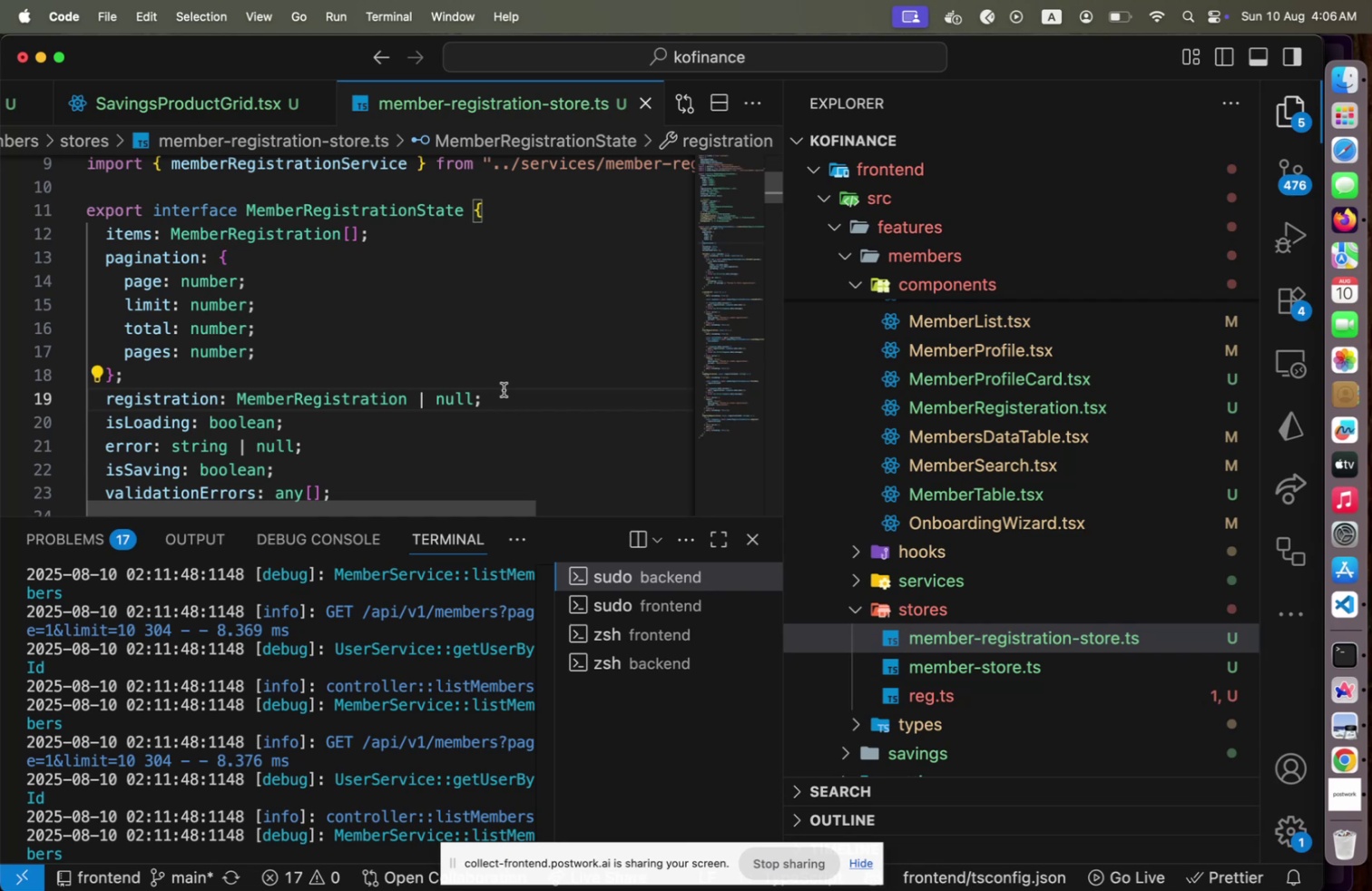 
key(Alt+Shift+ArrowUp)
 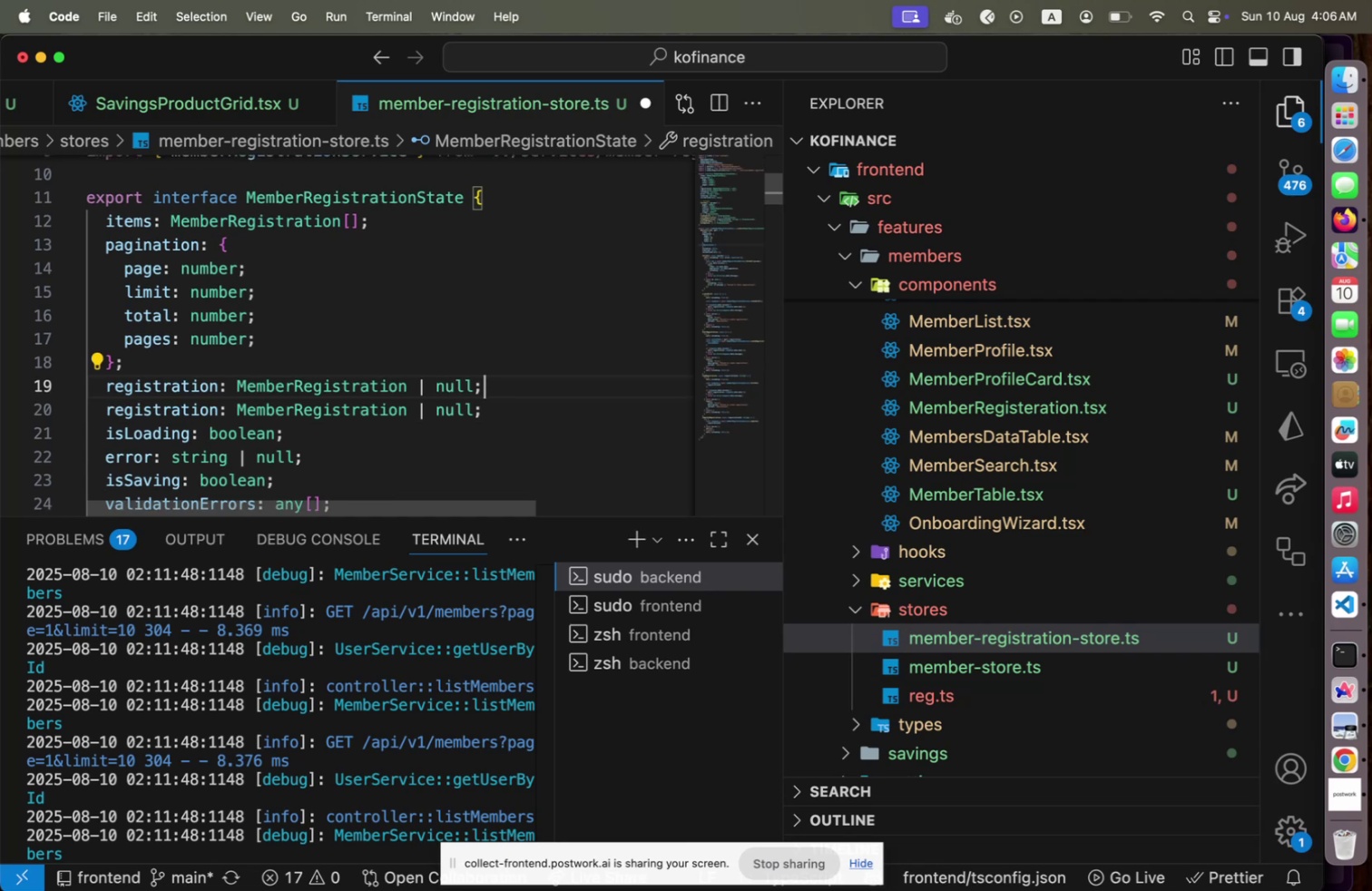 
key(Home)
 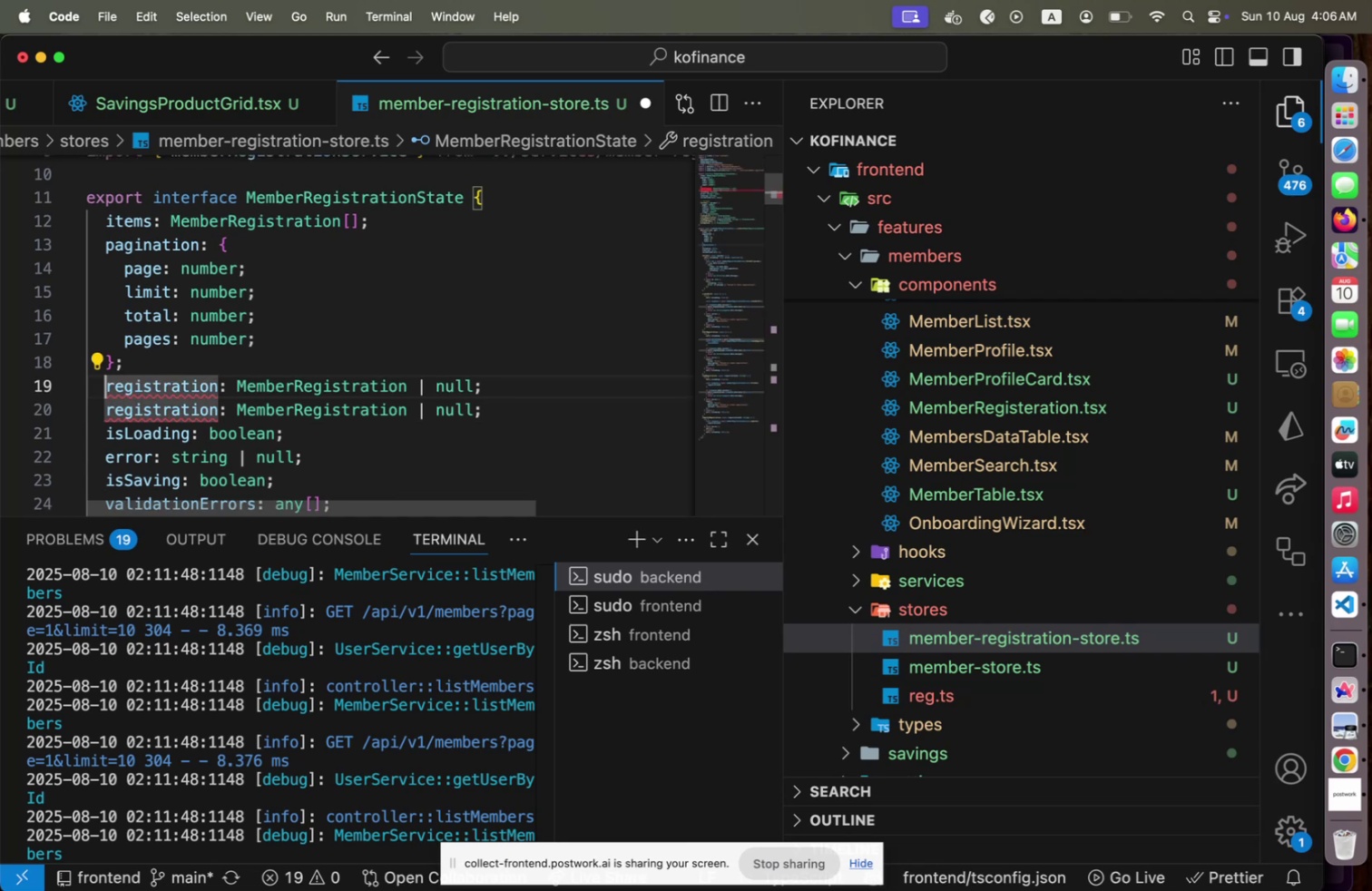 
hold_key(key=ArrowRight, duration=1.32)
 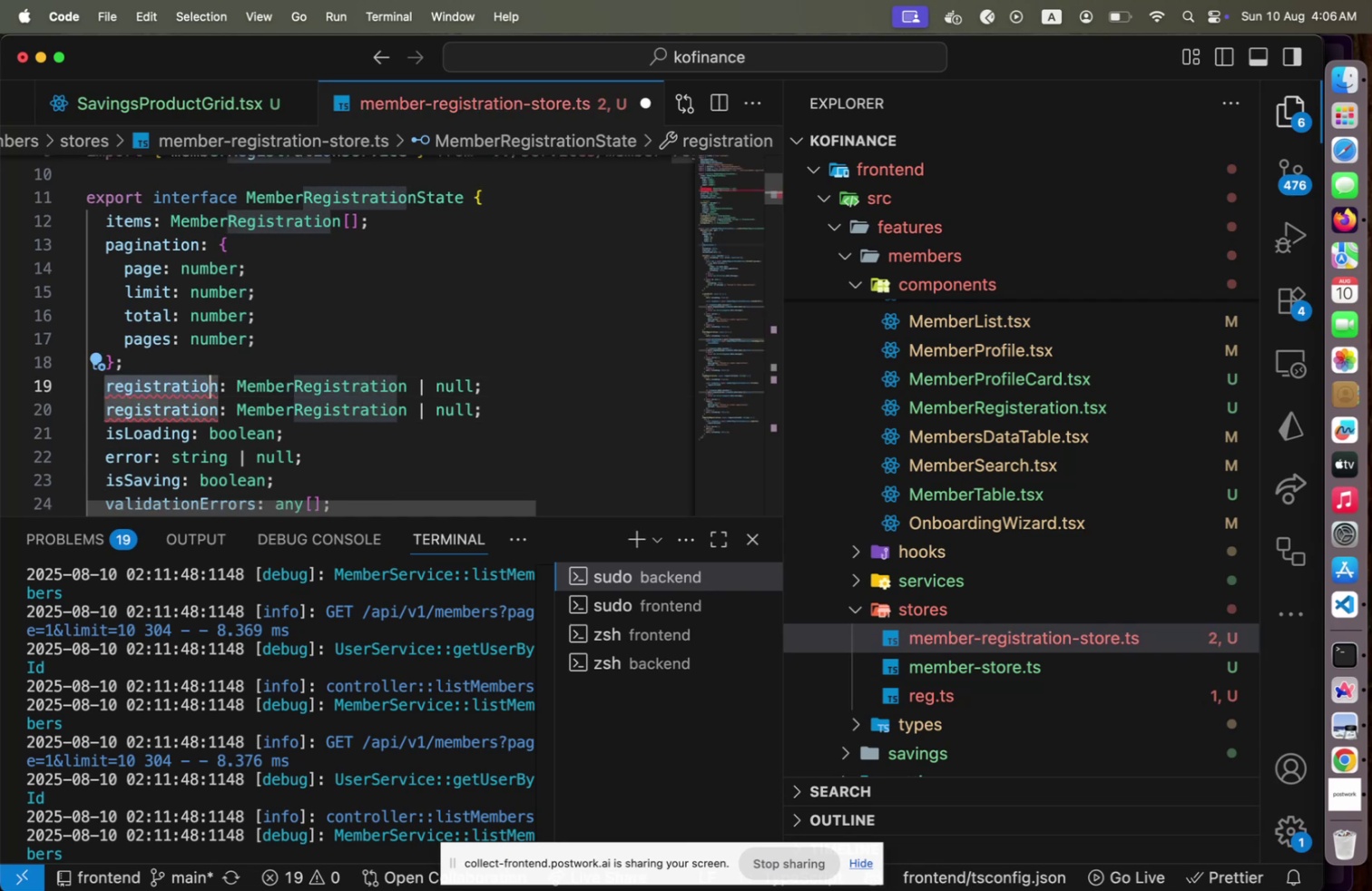 
key(Shift+ArrowRight)
 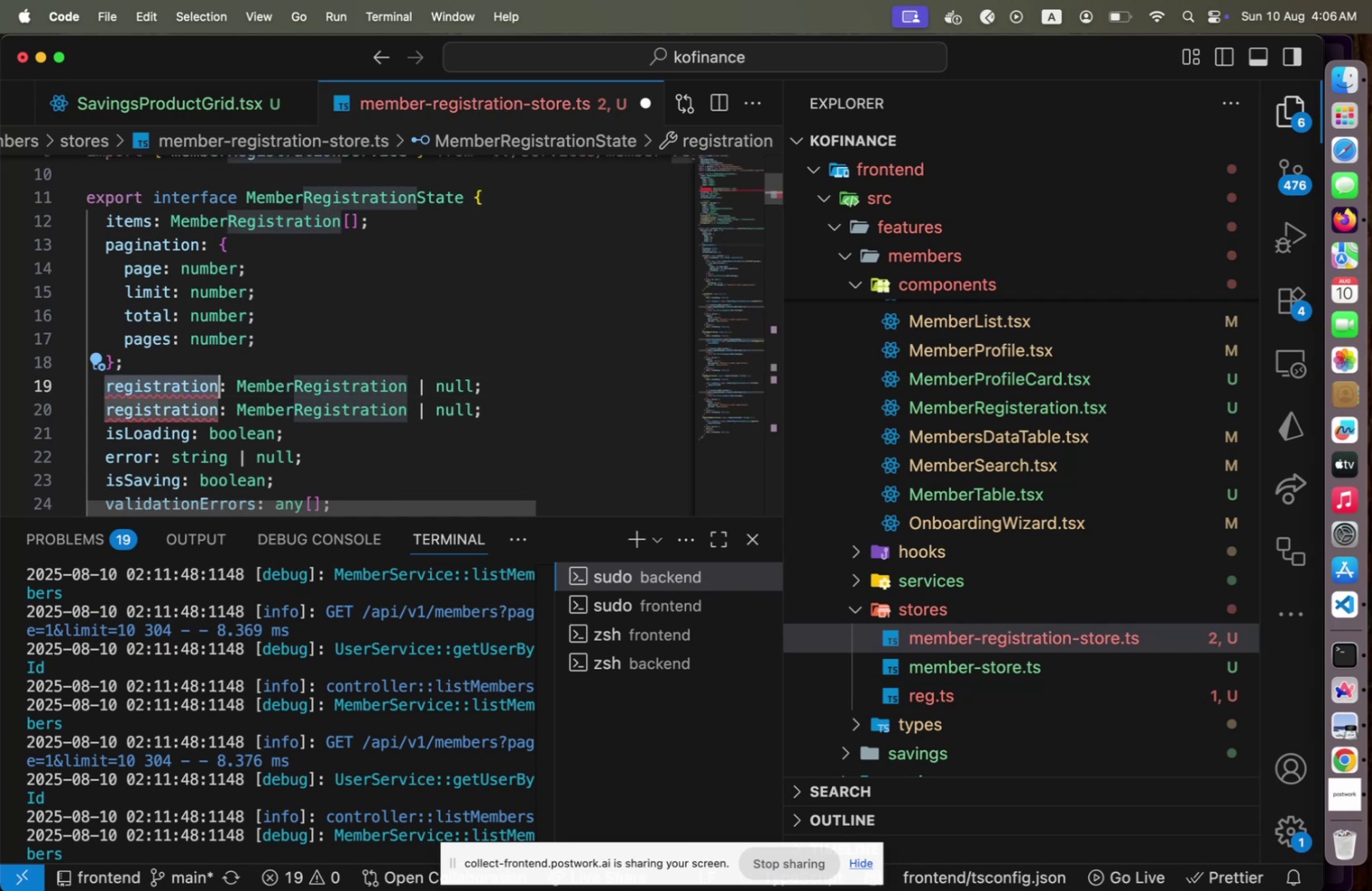 
type(current)
 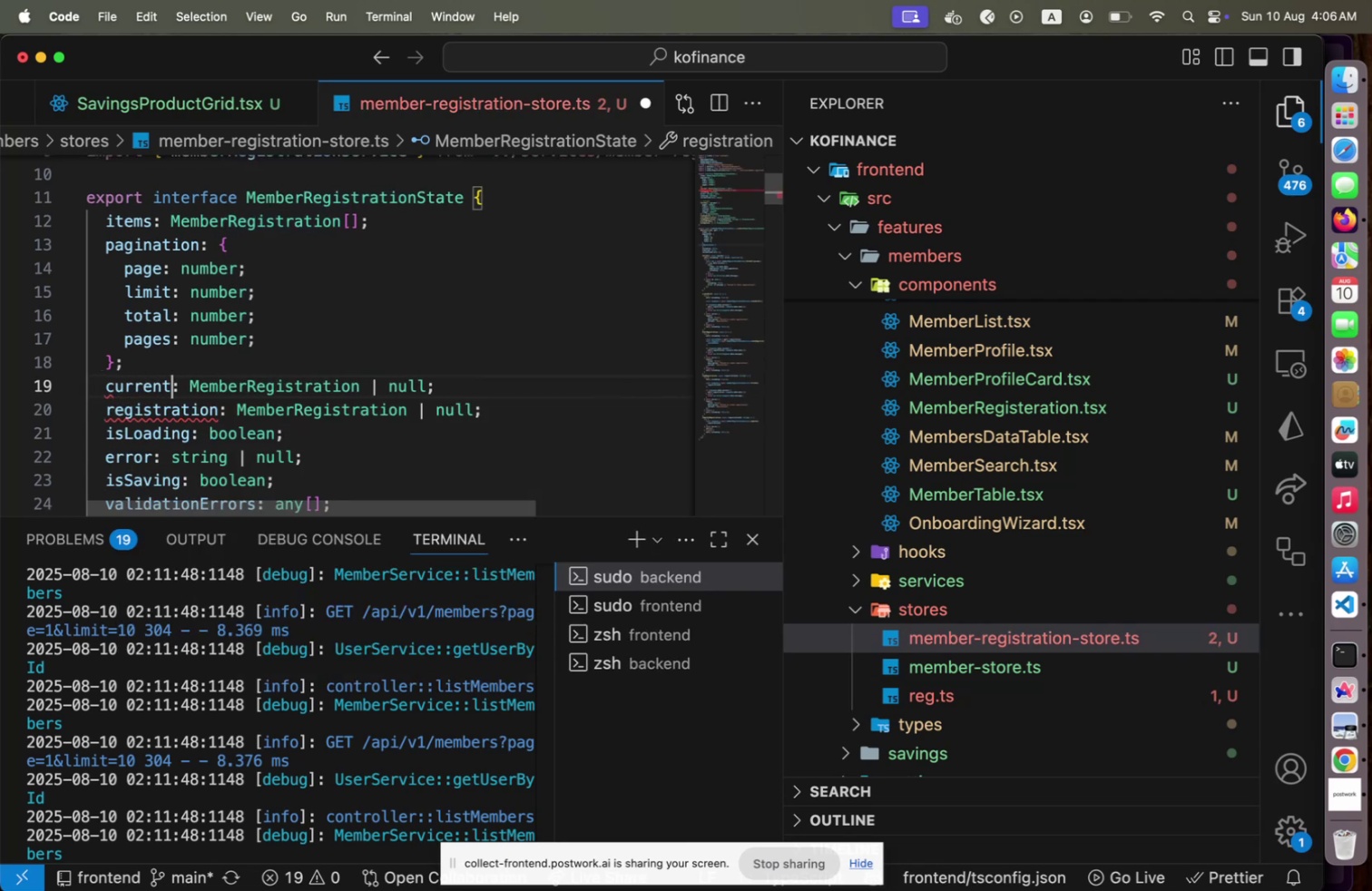 
key(ArrowRight)
 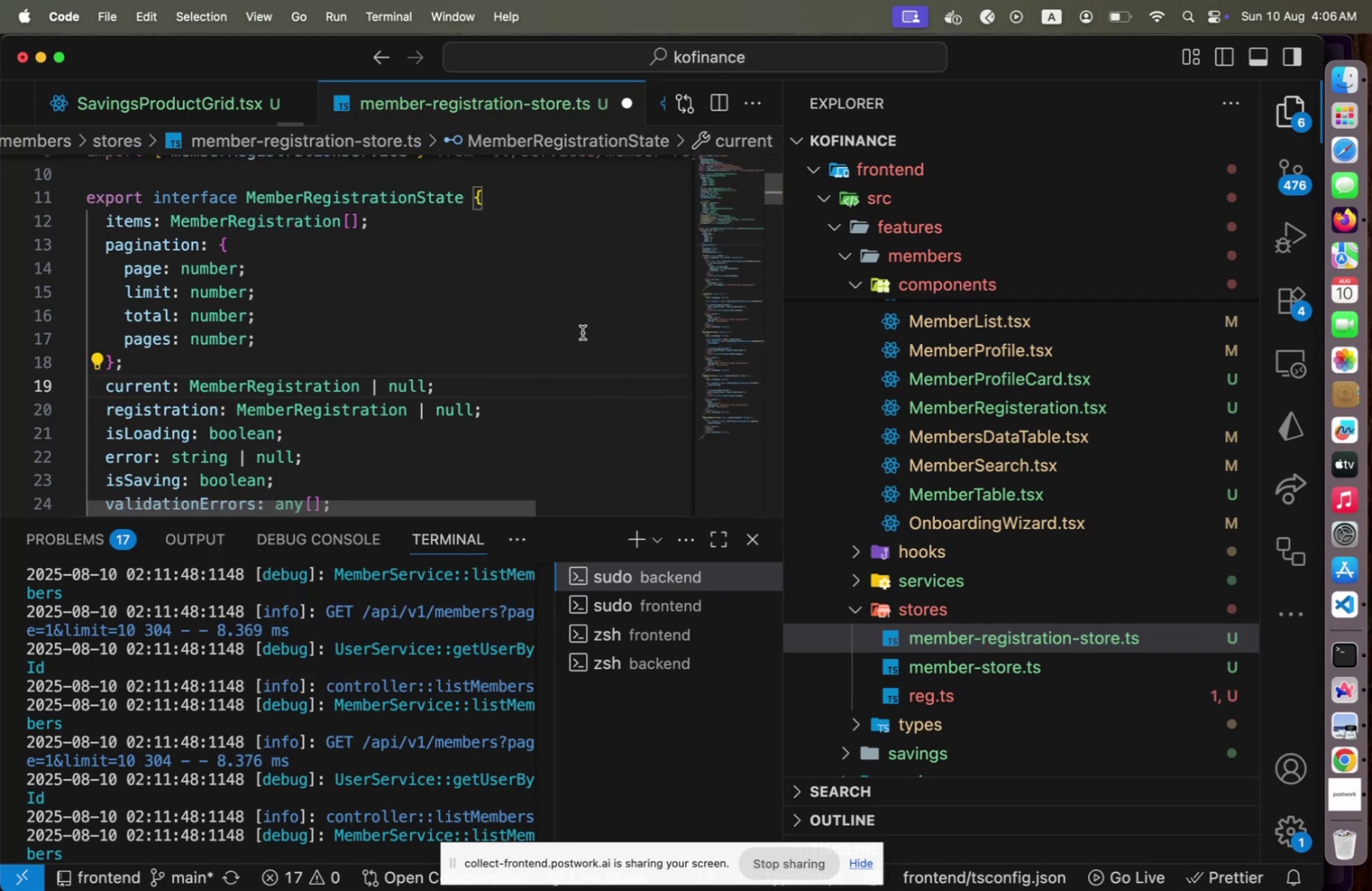 
scroll: coordinate [397, 377], scroll_direction: down, amount: 15.0
 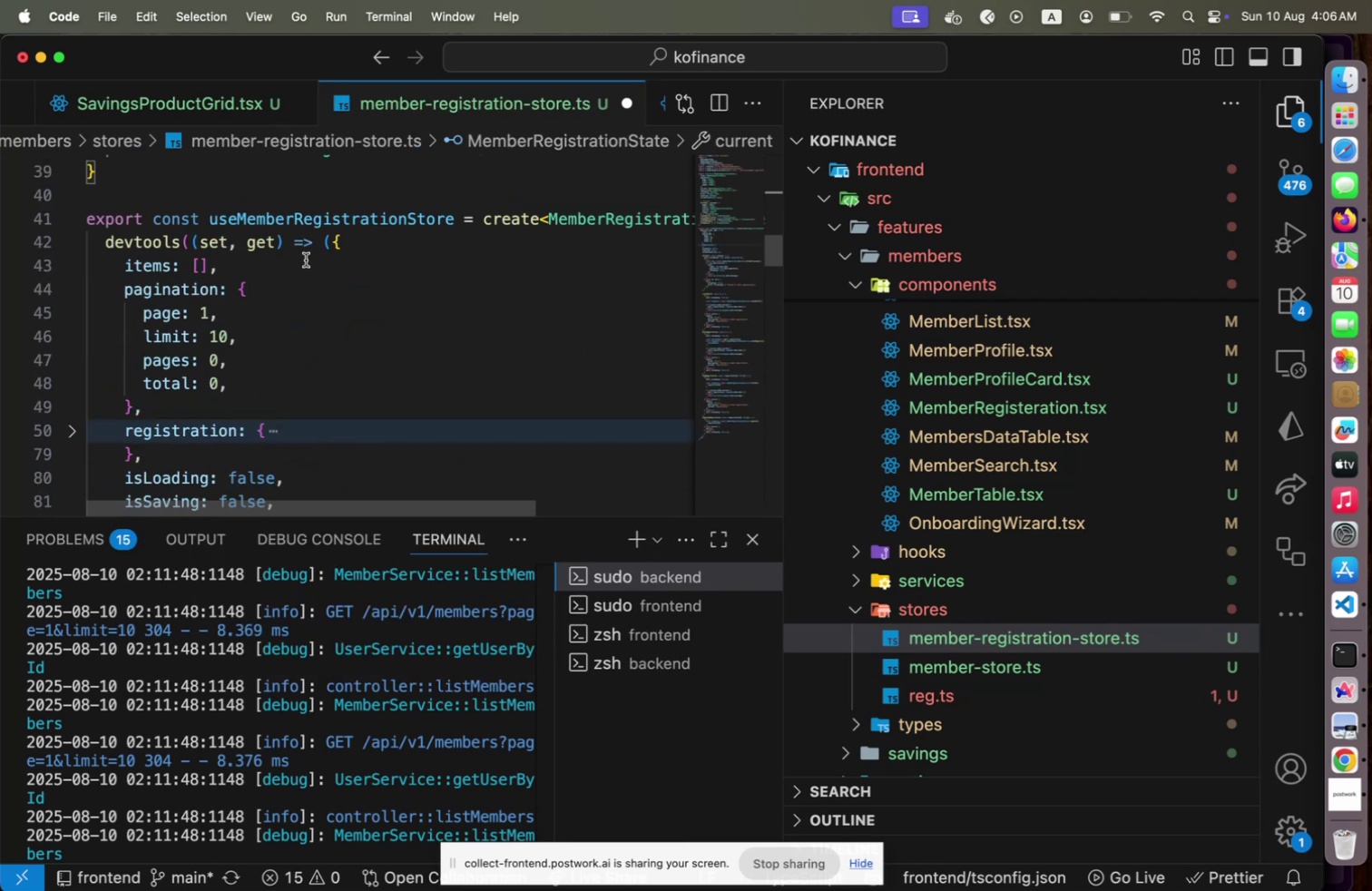 
left_click([306, 259])
 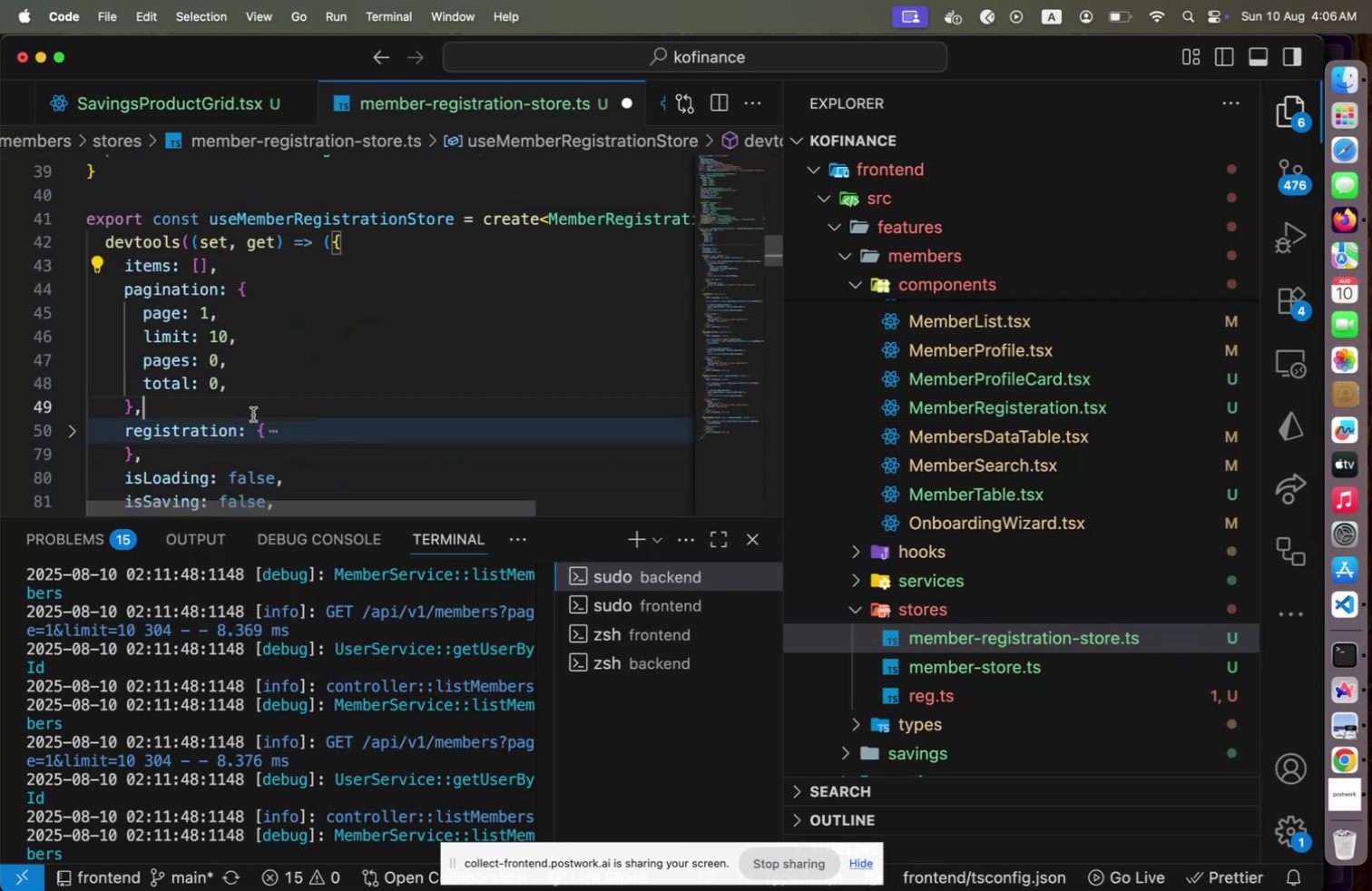 
key(Enter)
 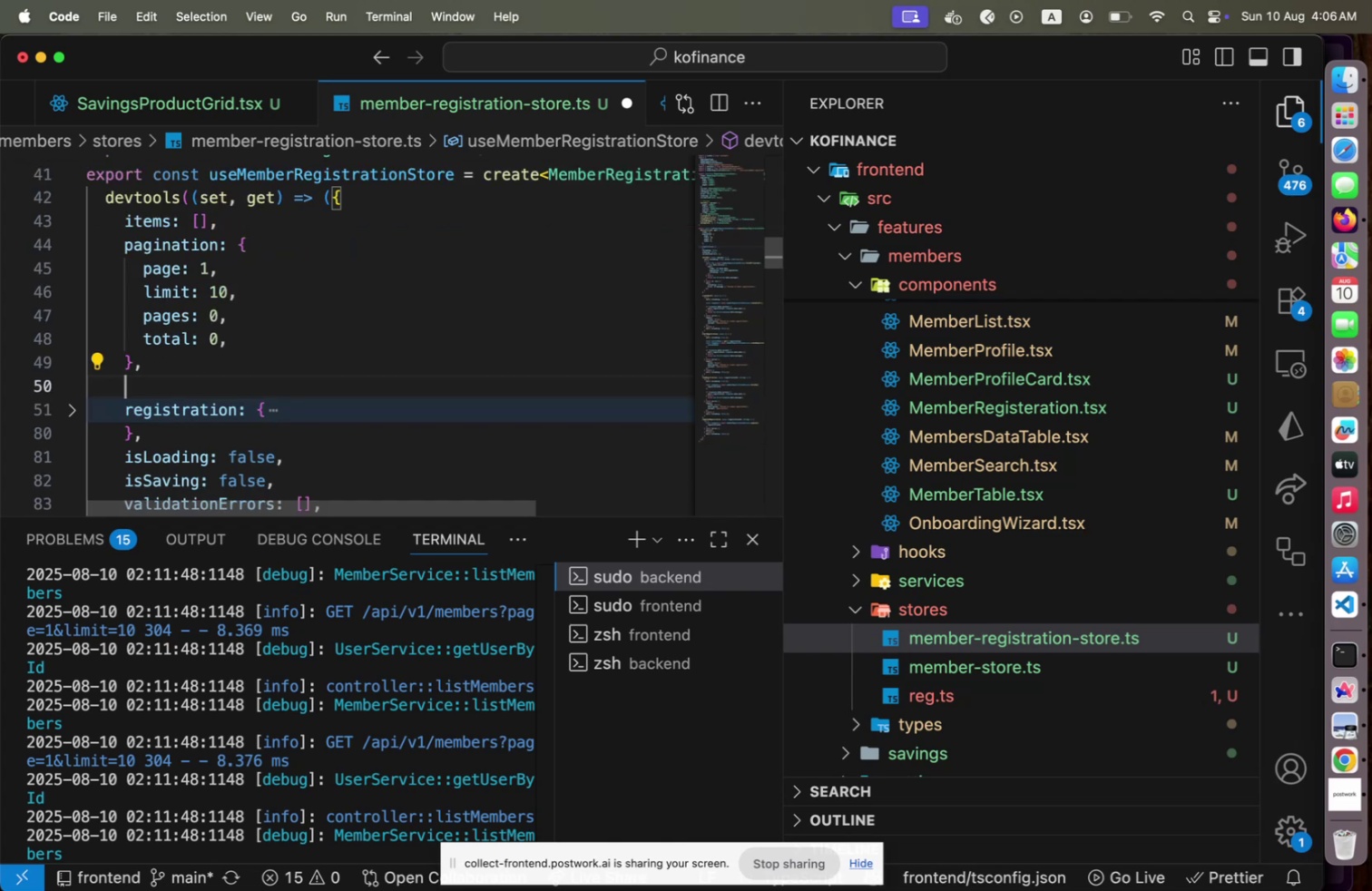 
type(current: undefined,)
 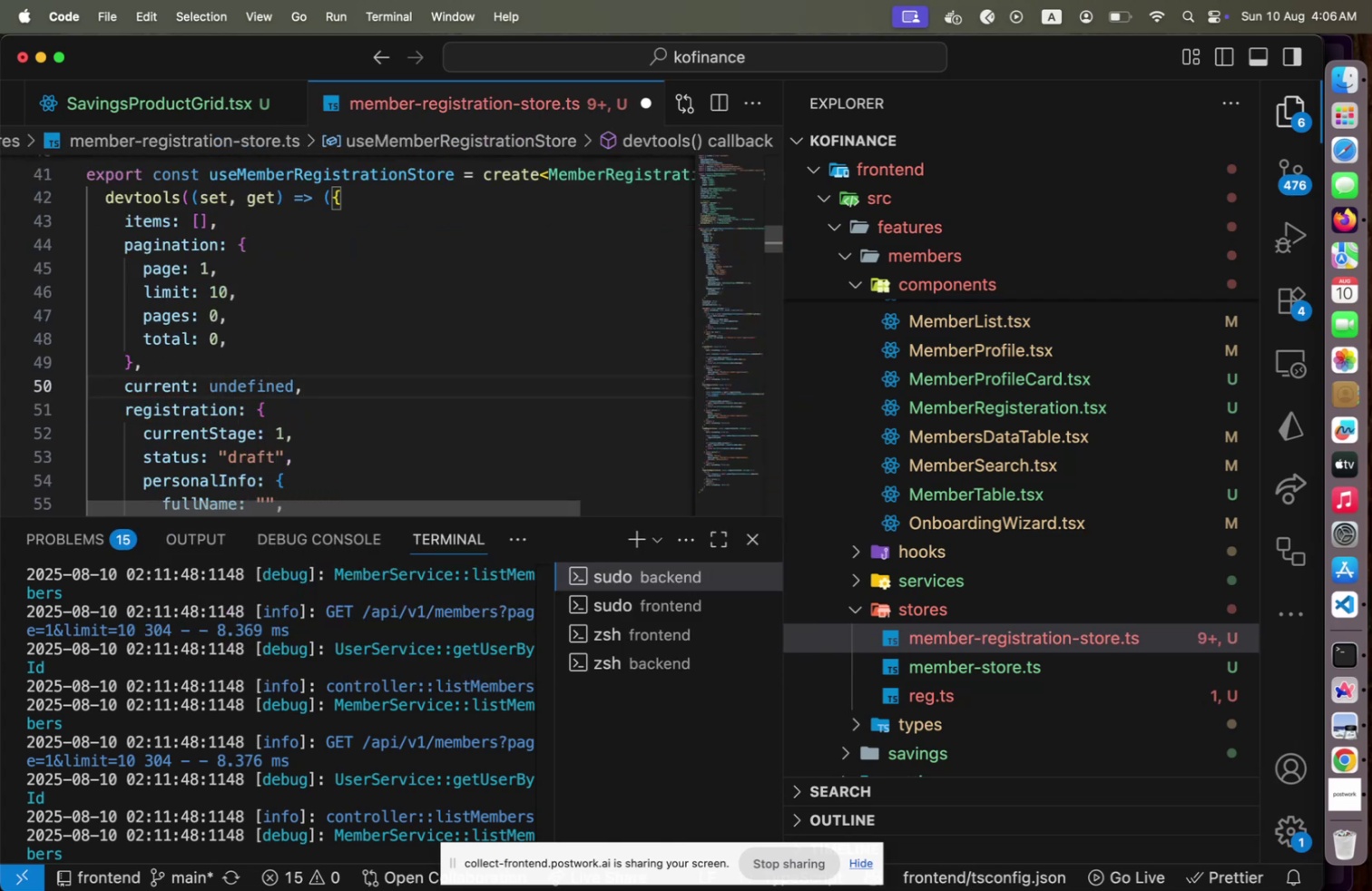 
key(ArrowLeft)
 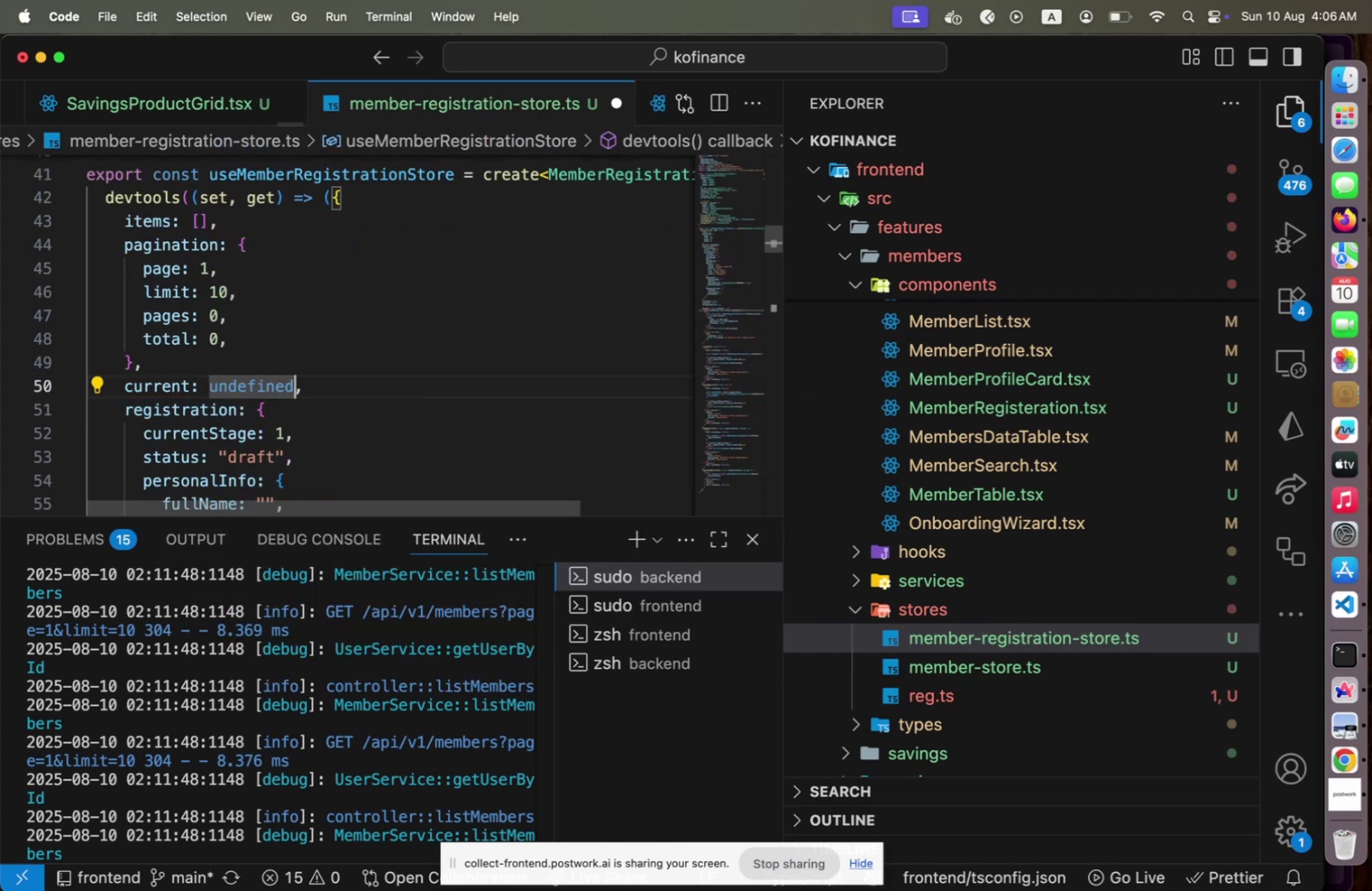 
hold_key(key=ArrowLeft, duration=0.93)
 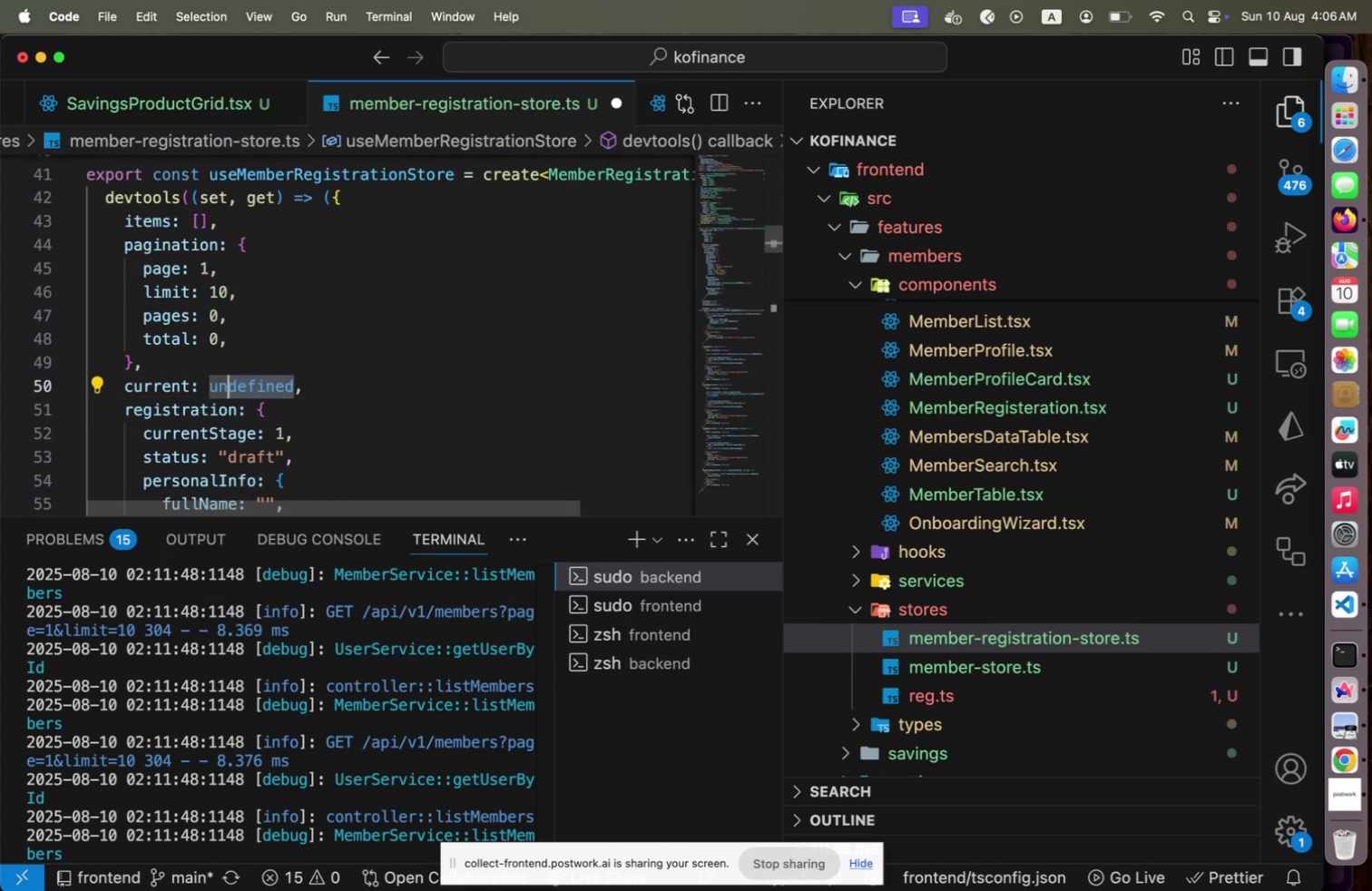 
key(Shift+ArrowLeft)
 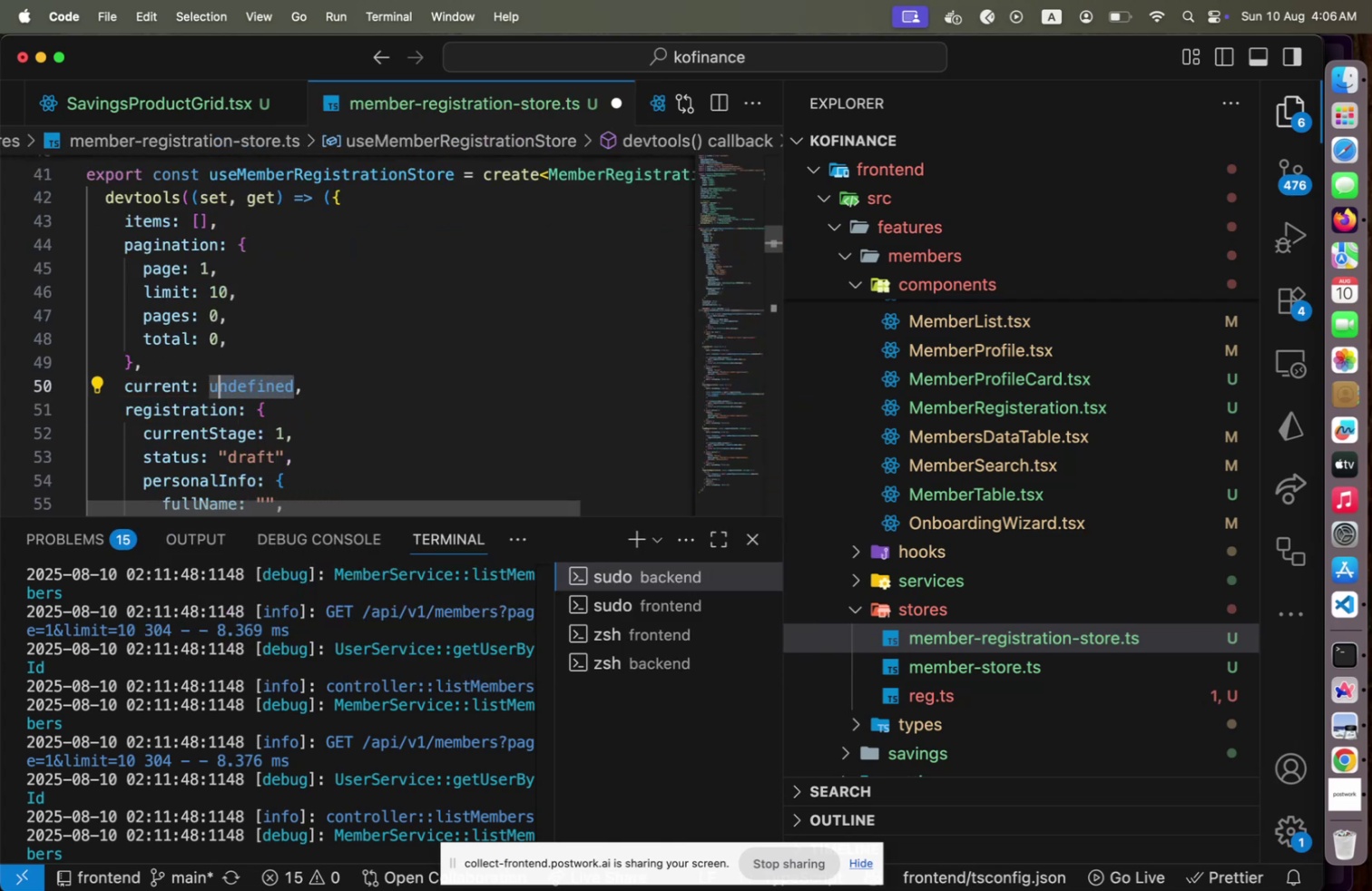 
key(Shift+ArrowLeft)
 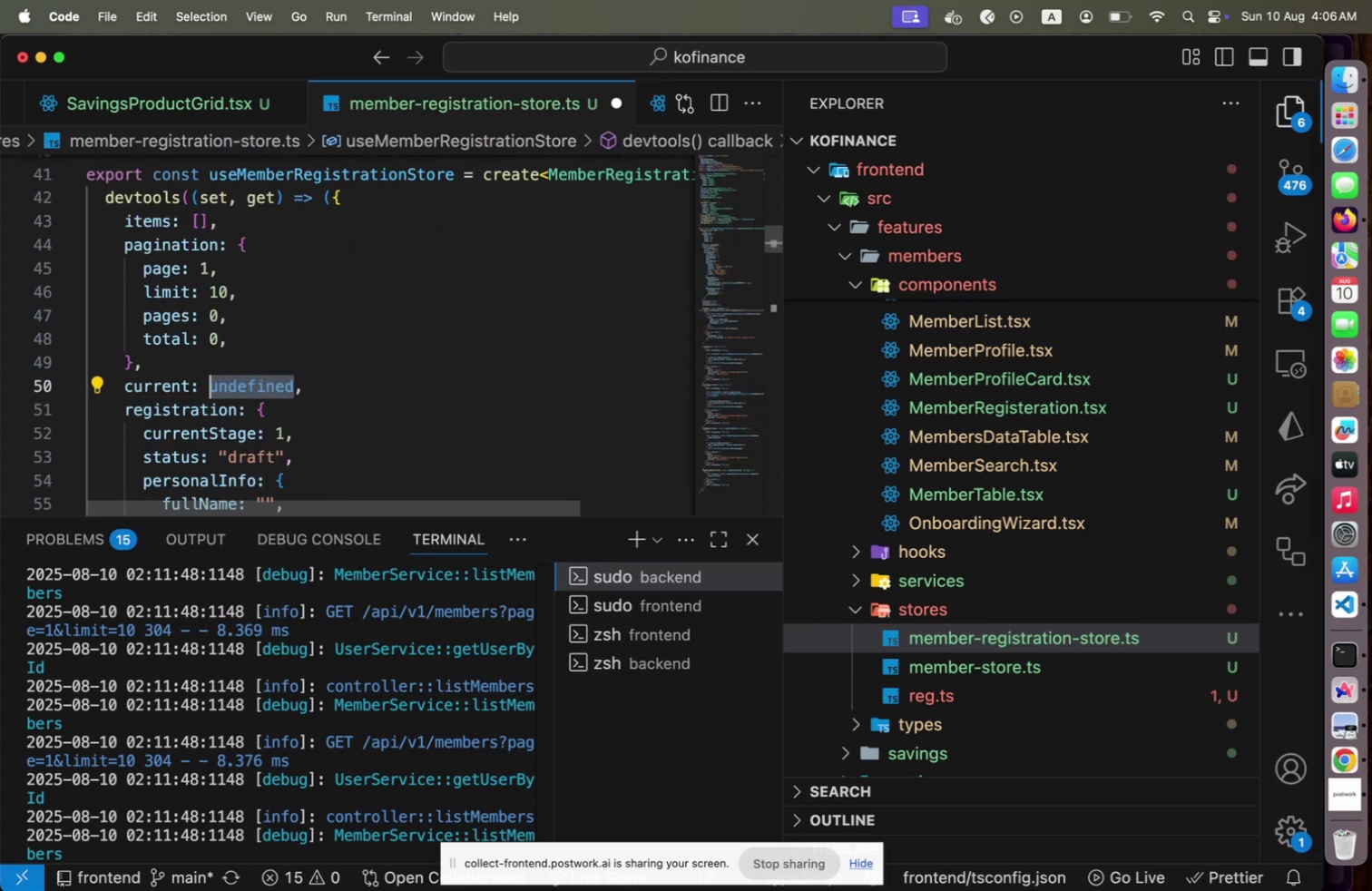 
type(null)
 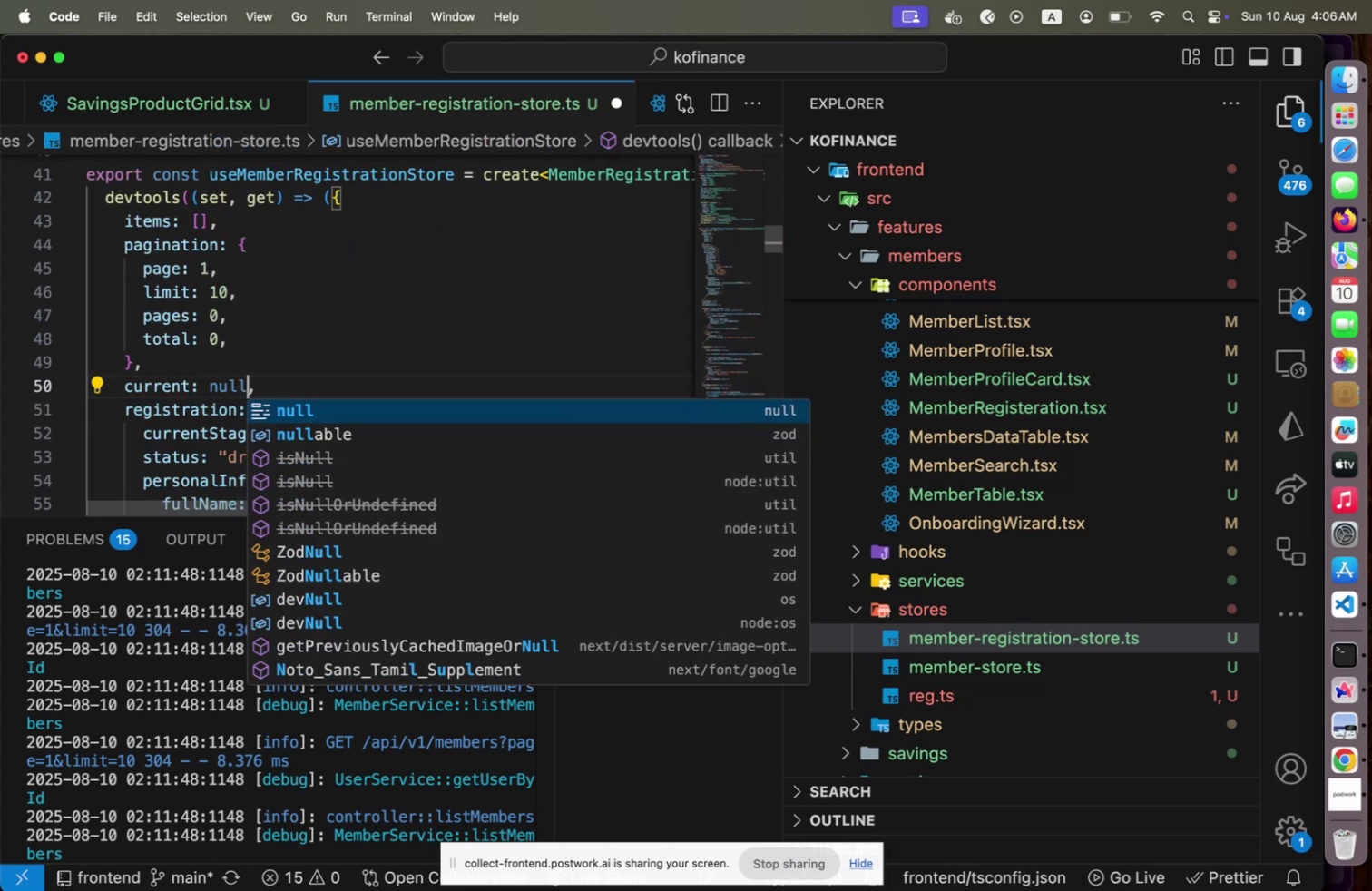 
key(ArrowRight)
 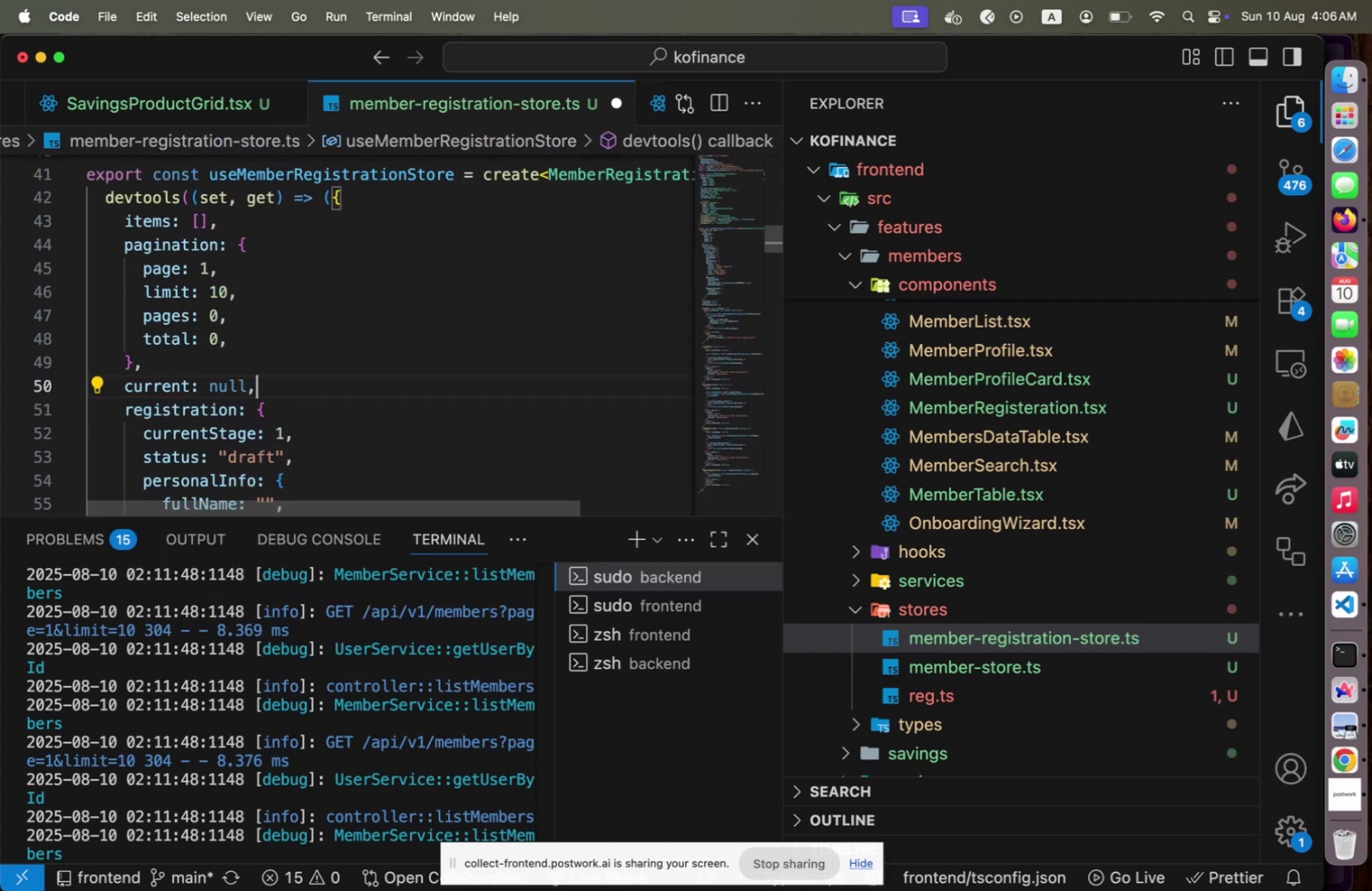 
key(ArrowUp)
 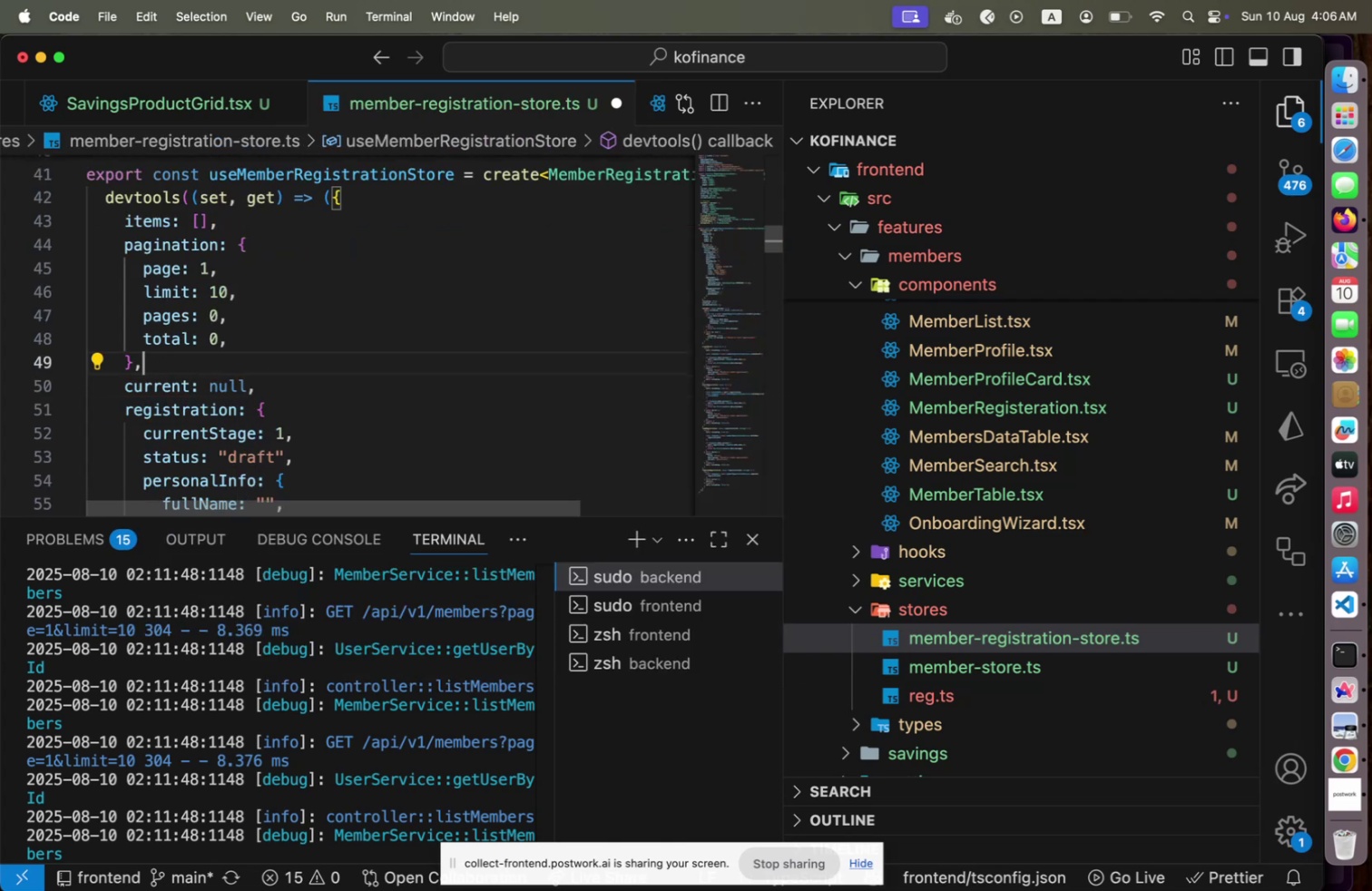 
key(Alt+Shift+F)
 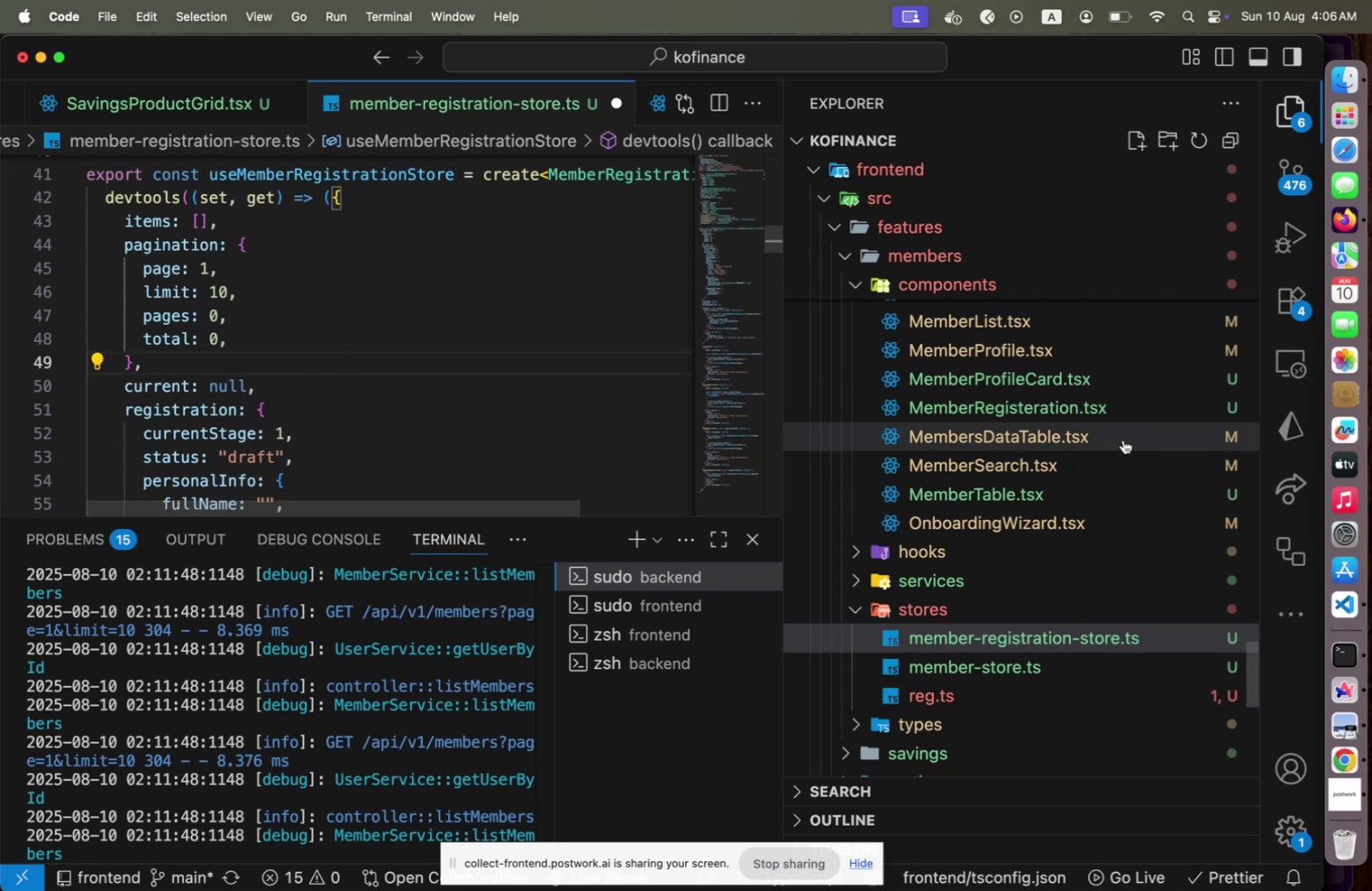 
key(Meta+CommandLeft)
 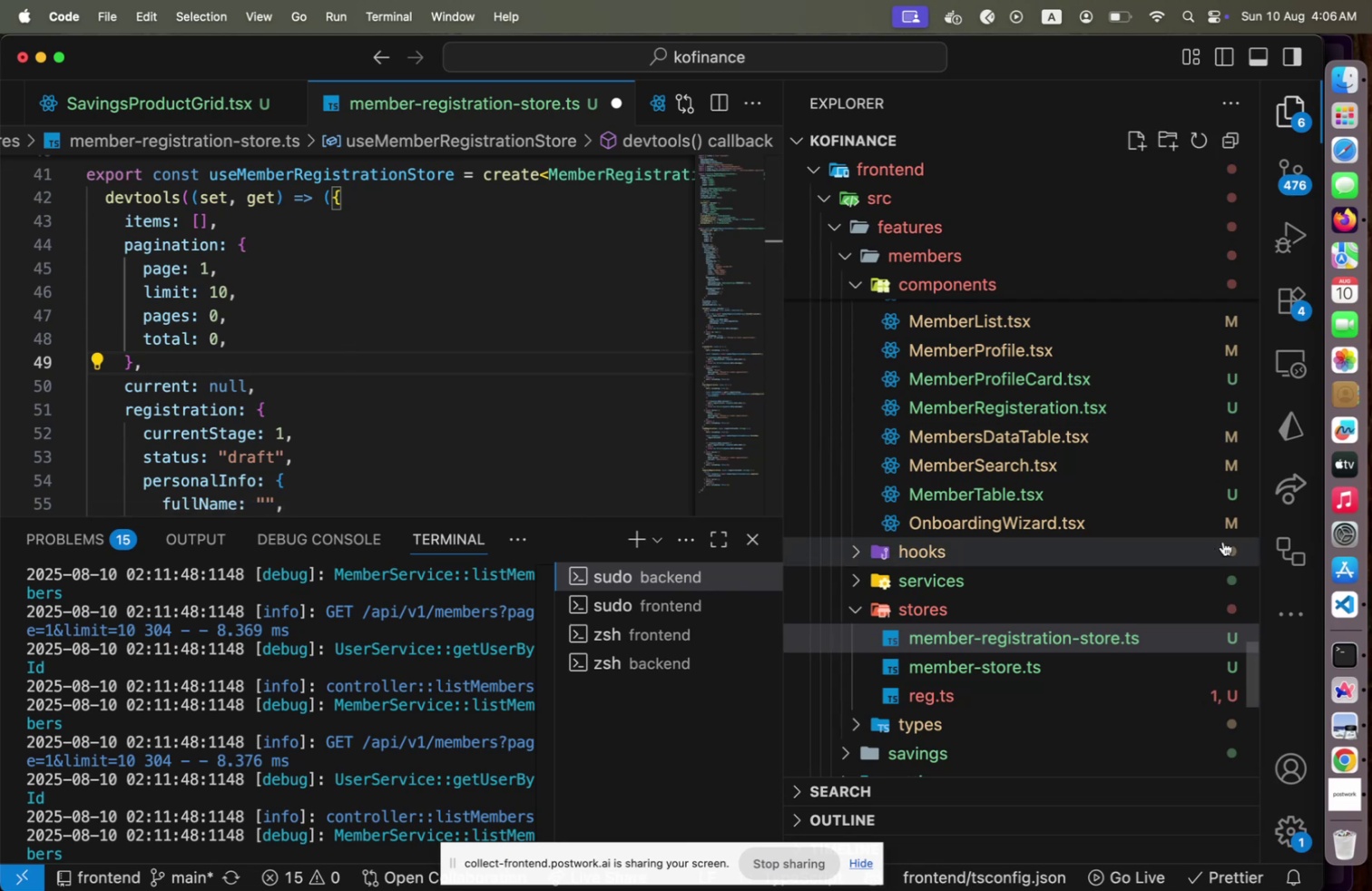 
key(Meta+Tab)
 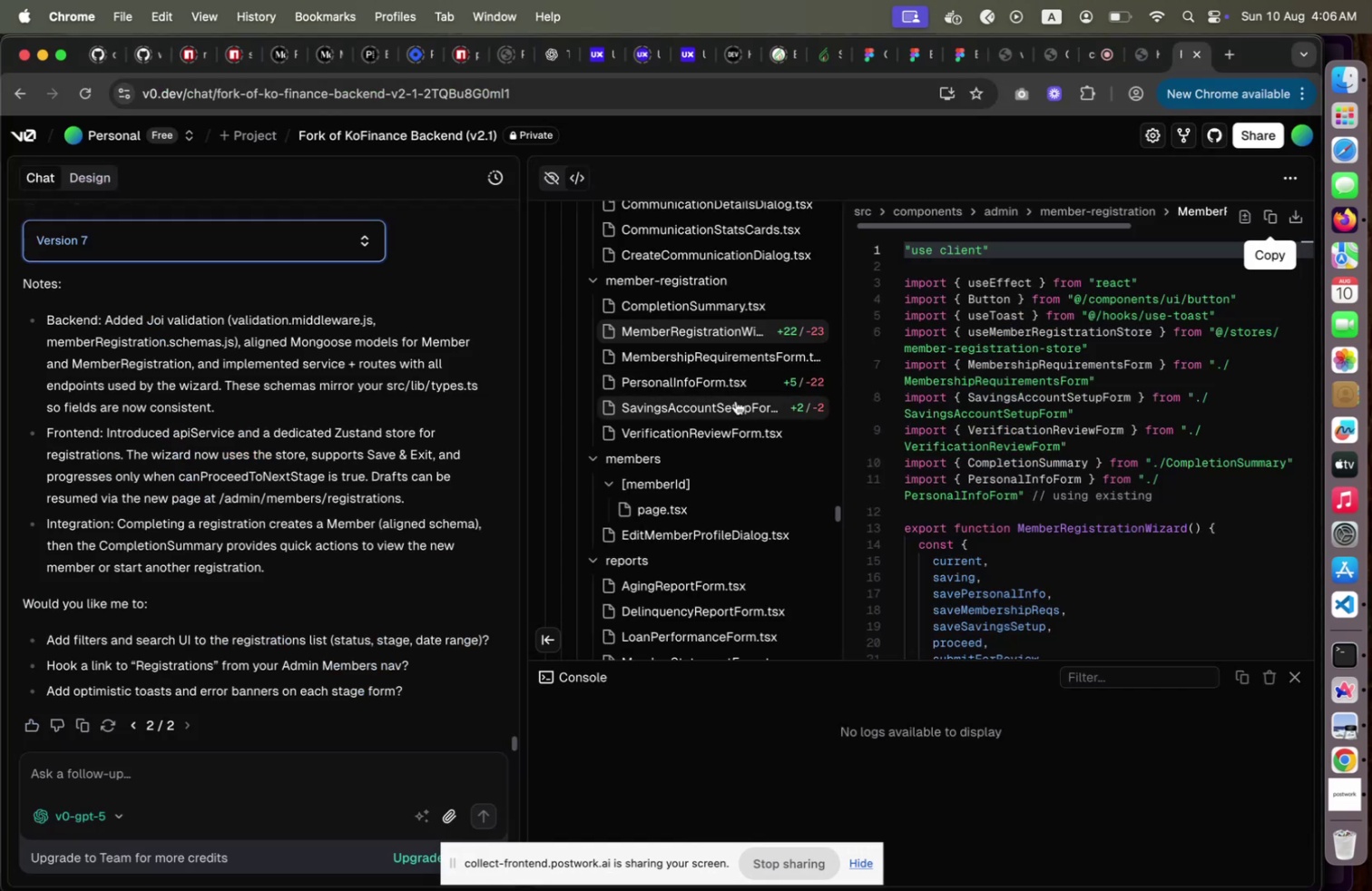 
scroll: coordinate [1102, 454], scroll_direction: down, amount: 86.0
 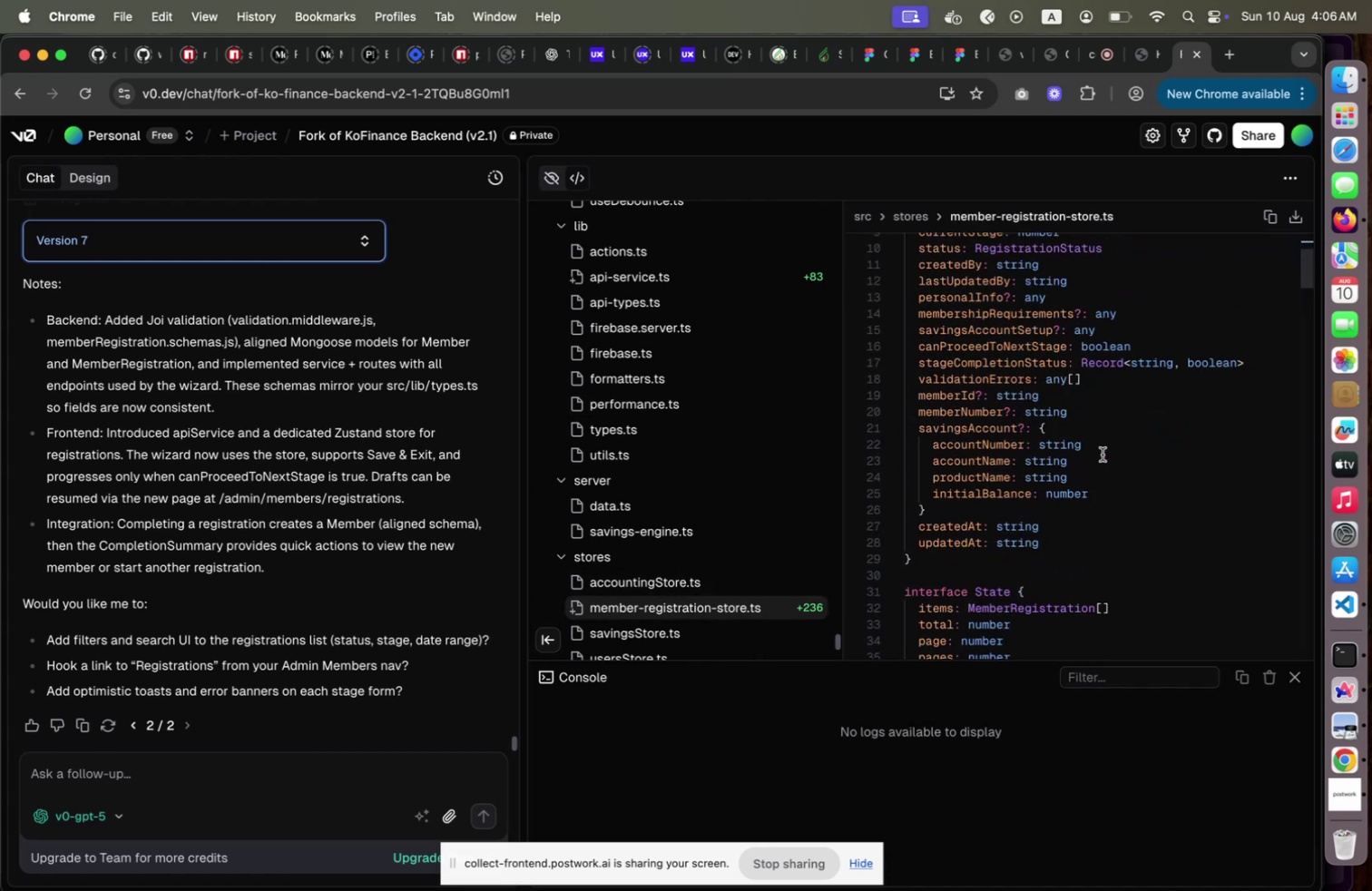 
scroll: coordinate [1102, 454], scroll_direction: down, amount: 2.0
 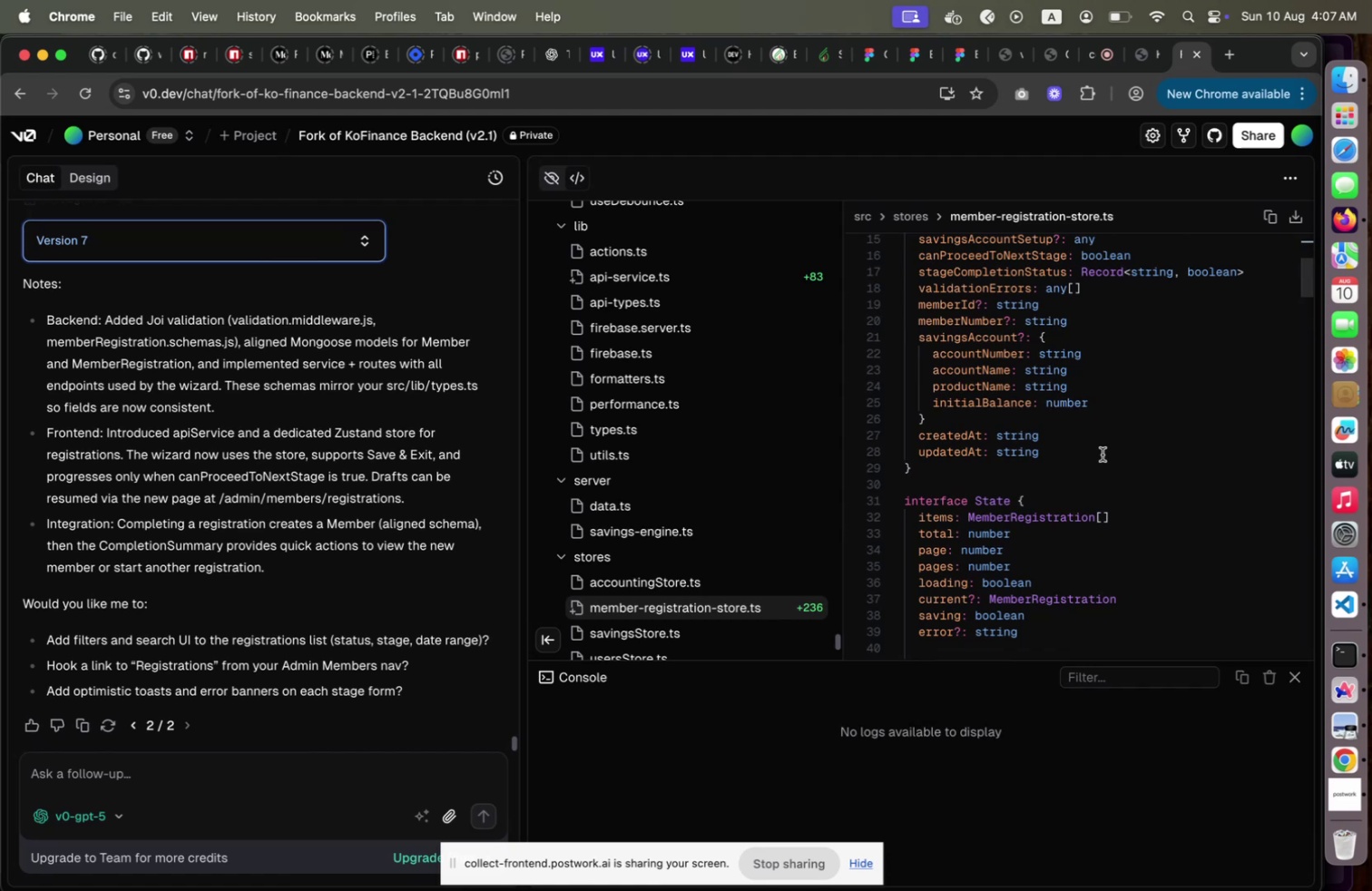 
scroll: coordinate [1102, 454], scroll_direction: up, amount: 1.0
 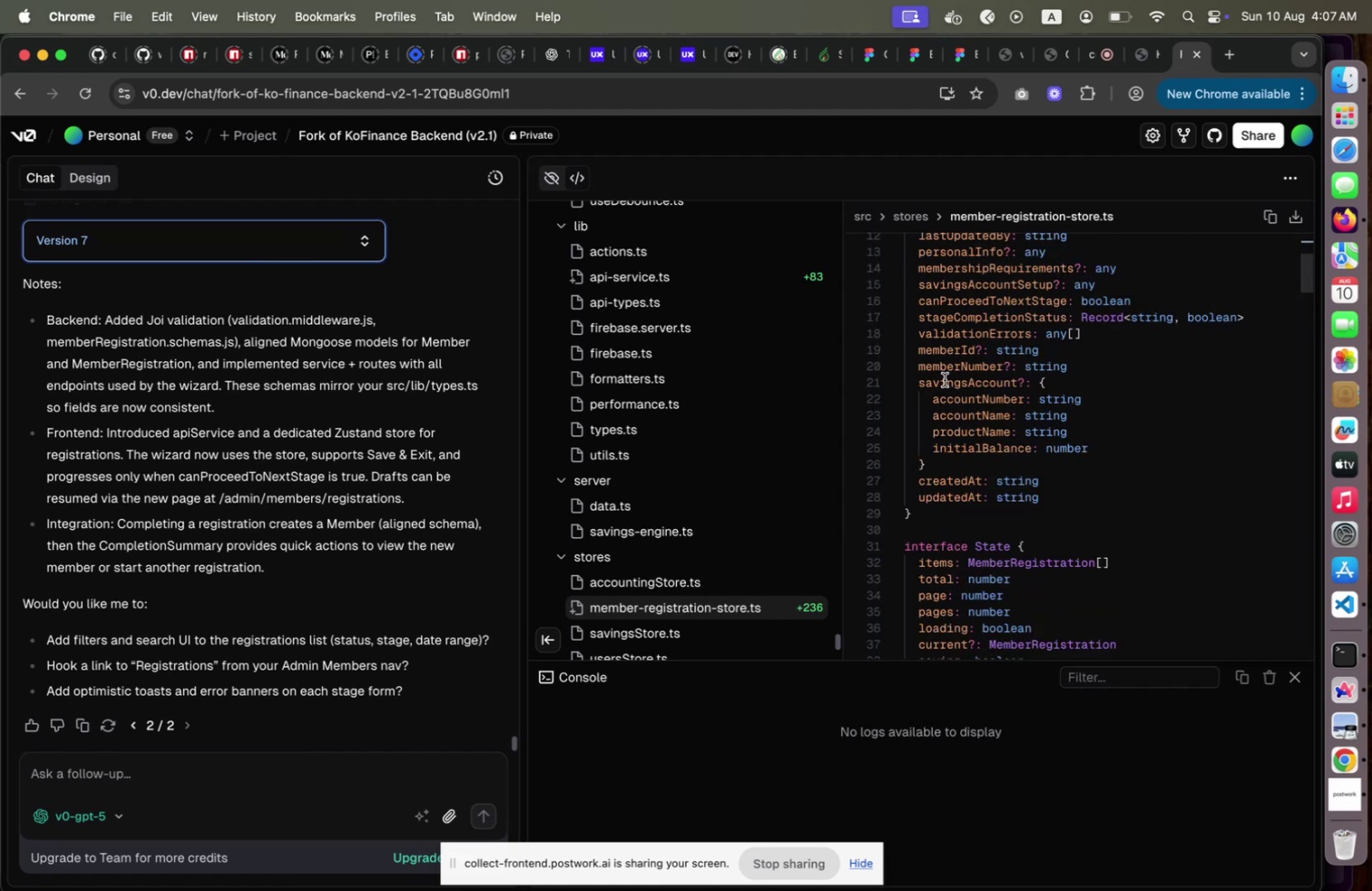 
left_click_drag(start_coordinate=[920, 347], to_coordinate=[983, 460])
 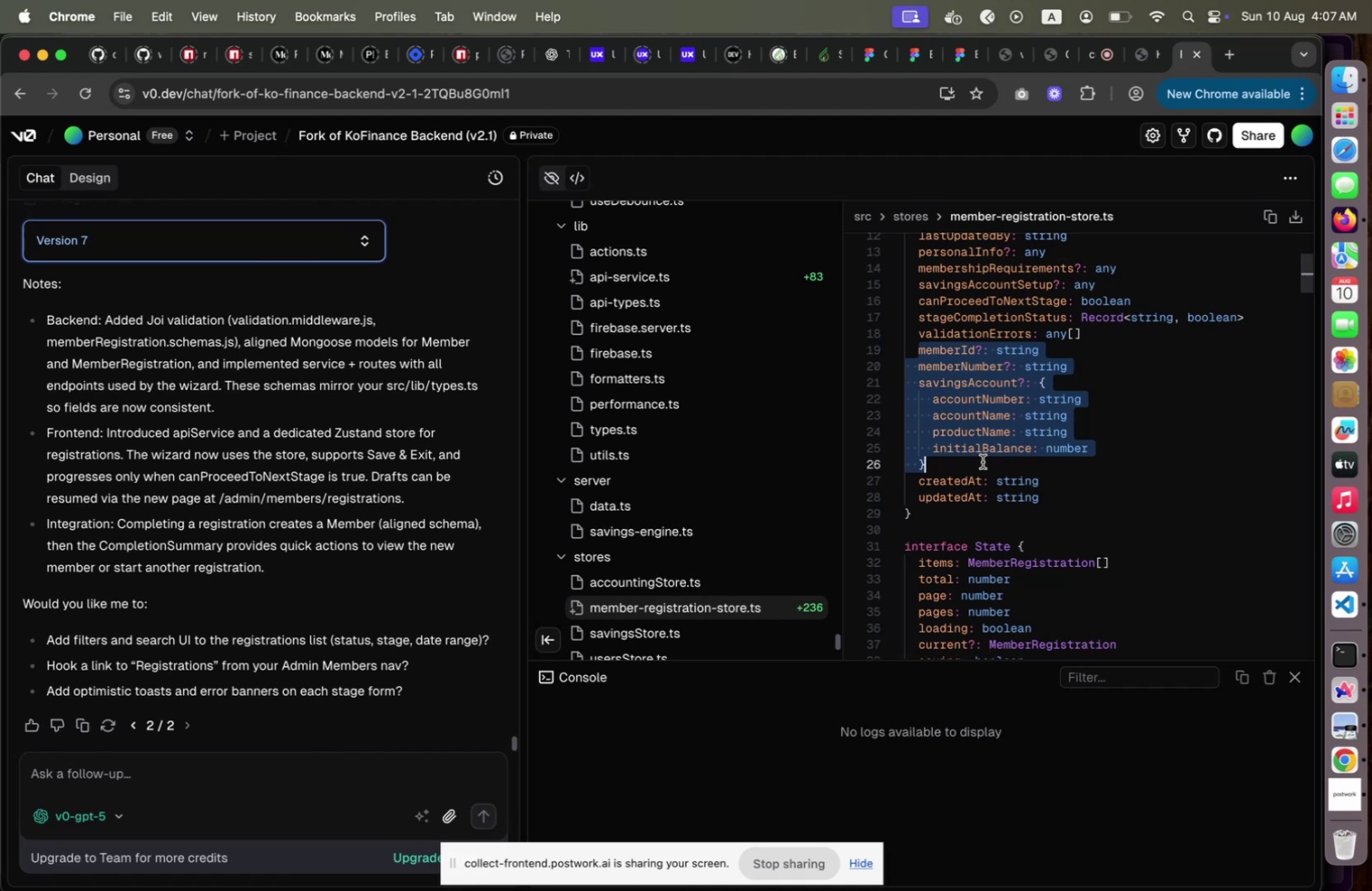 
key(Meta+C)
 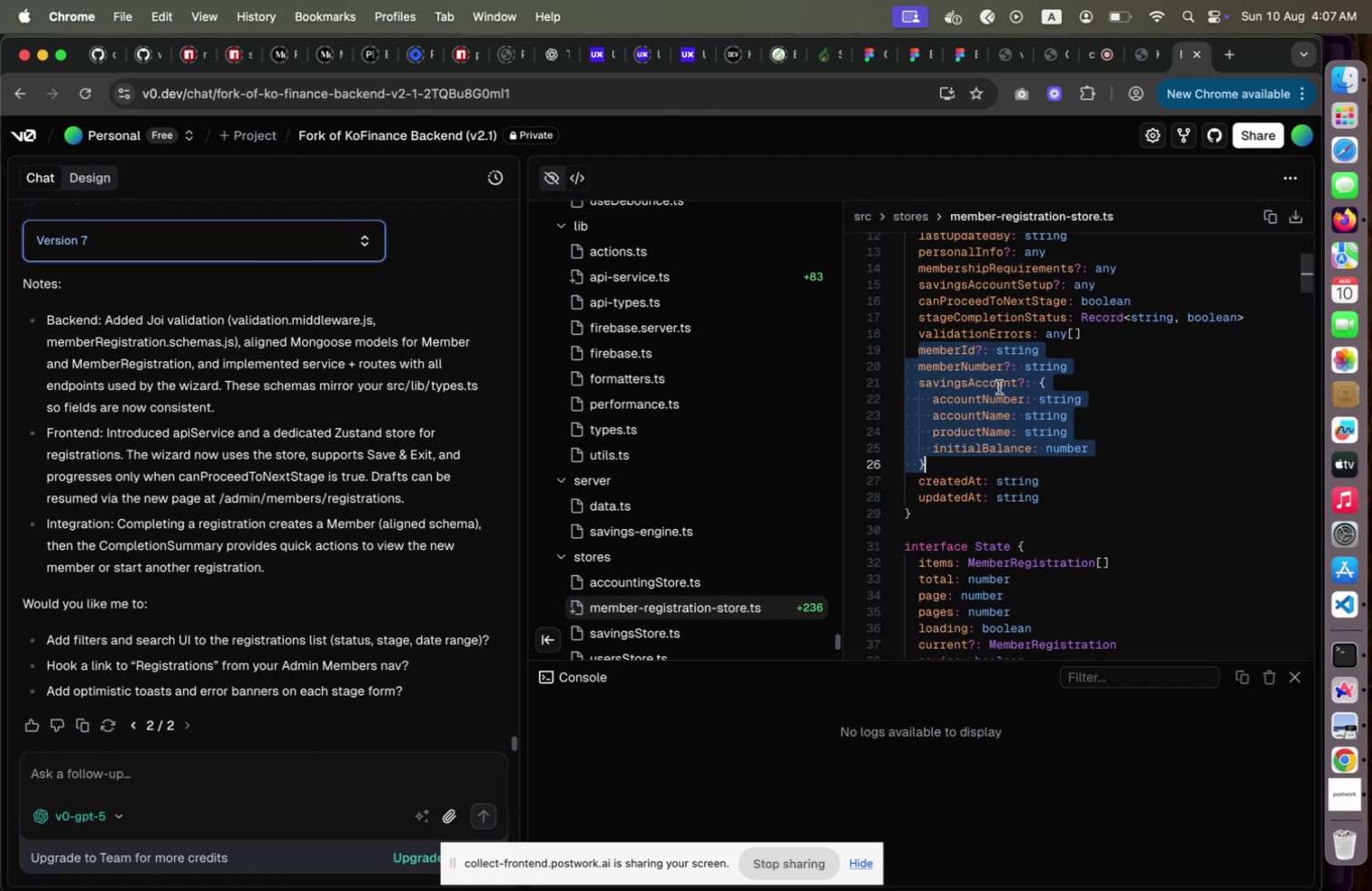 
scroll: coordinate [999, 387], scroll_direction: down, amount: 2.0
 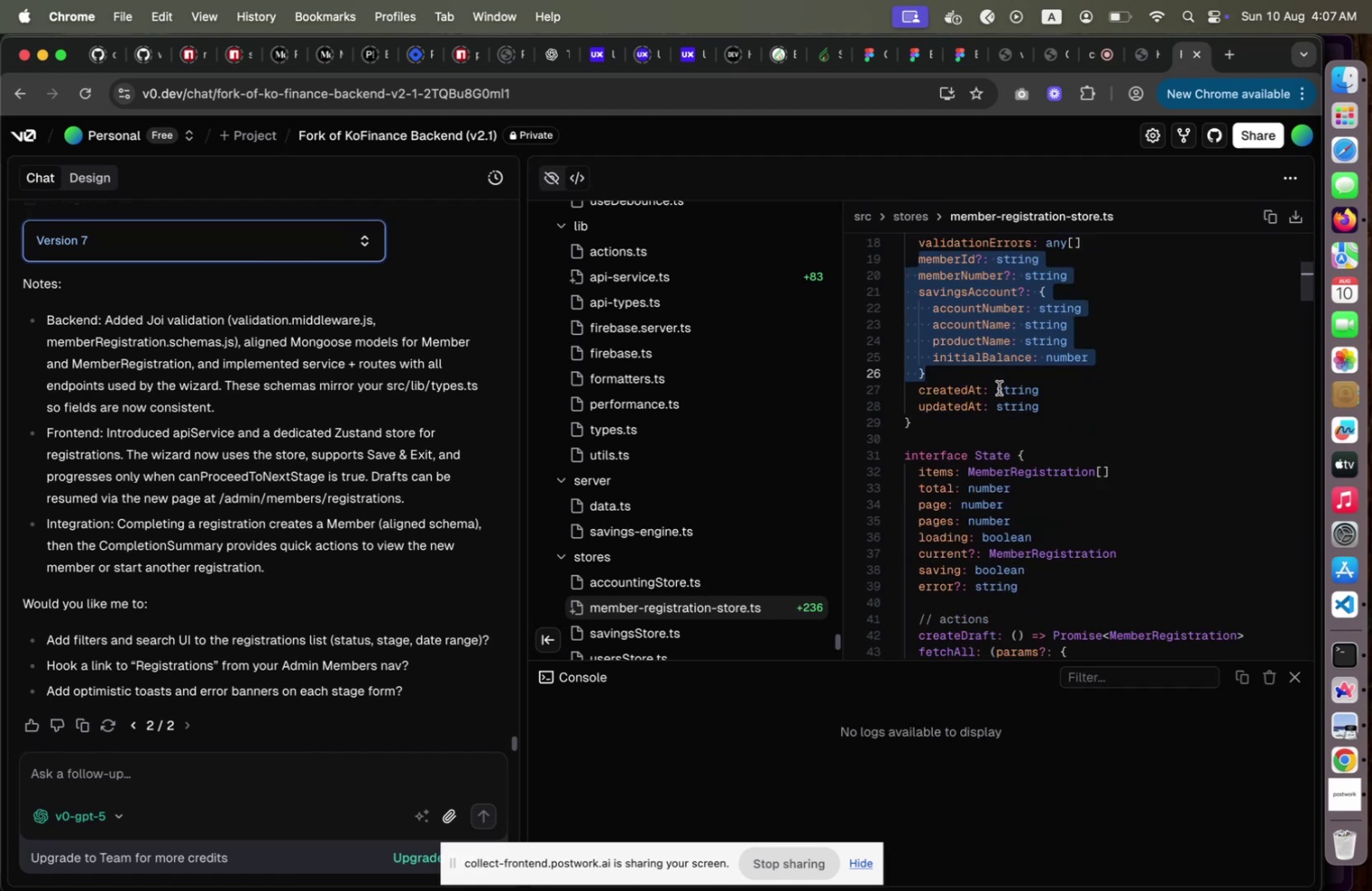 
key(Meta+CommandLeft)
 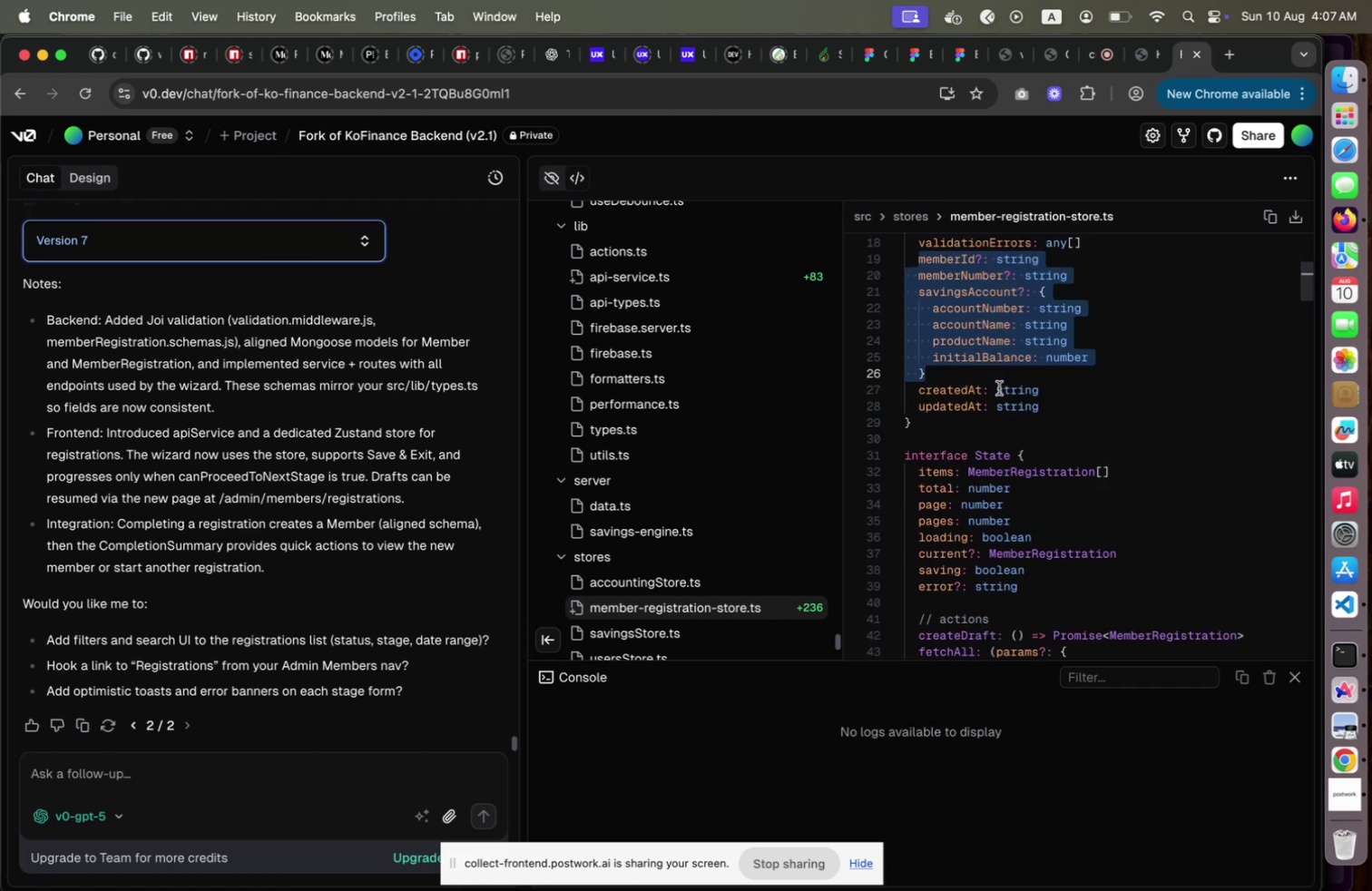 
key(Meta+Tab)
 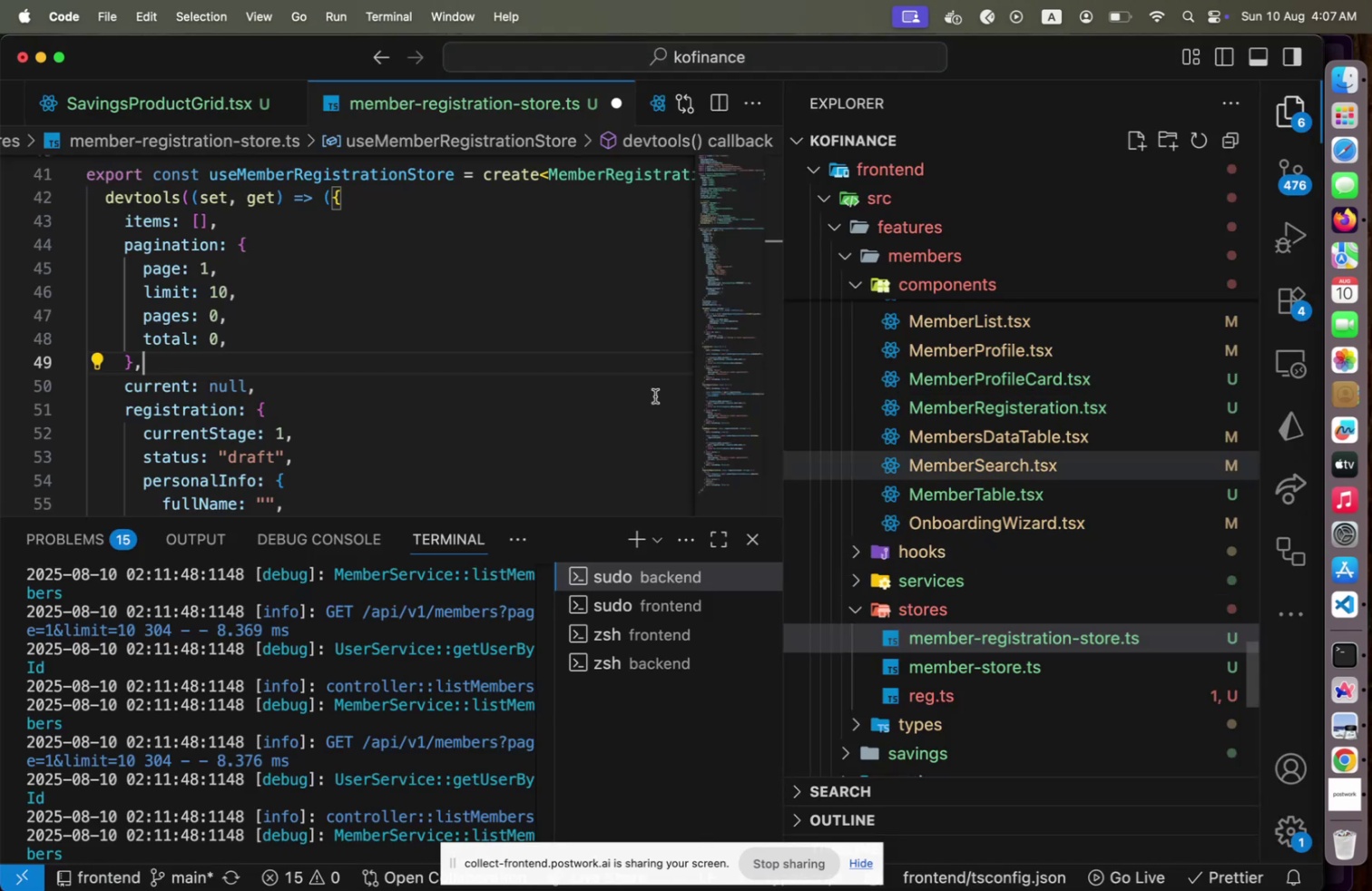 
scroll: coordinate [923, 491], scroll_direction: down, amount: 2.0
 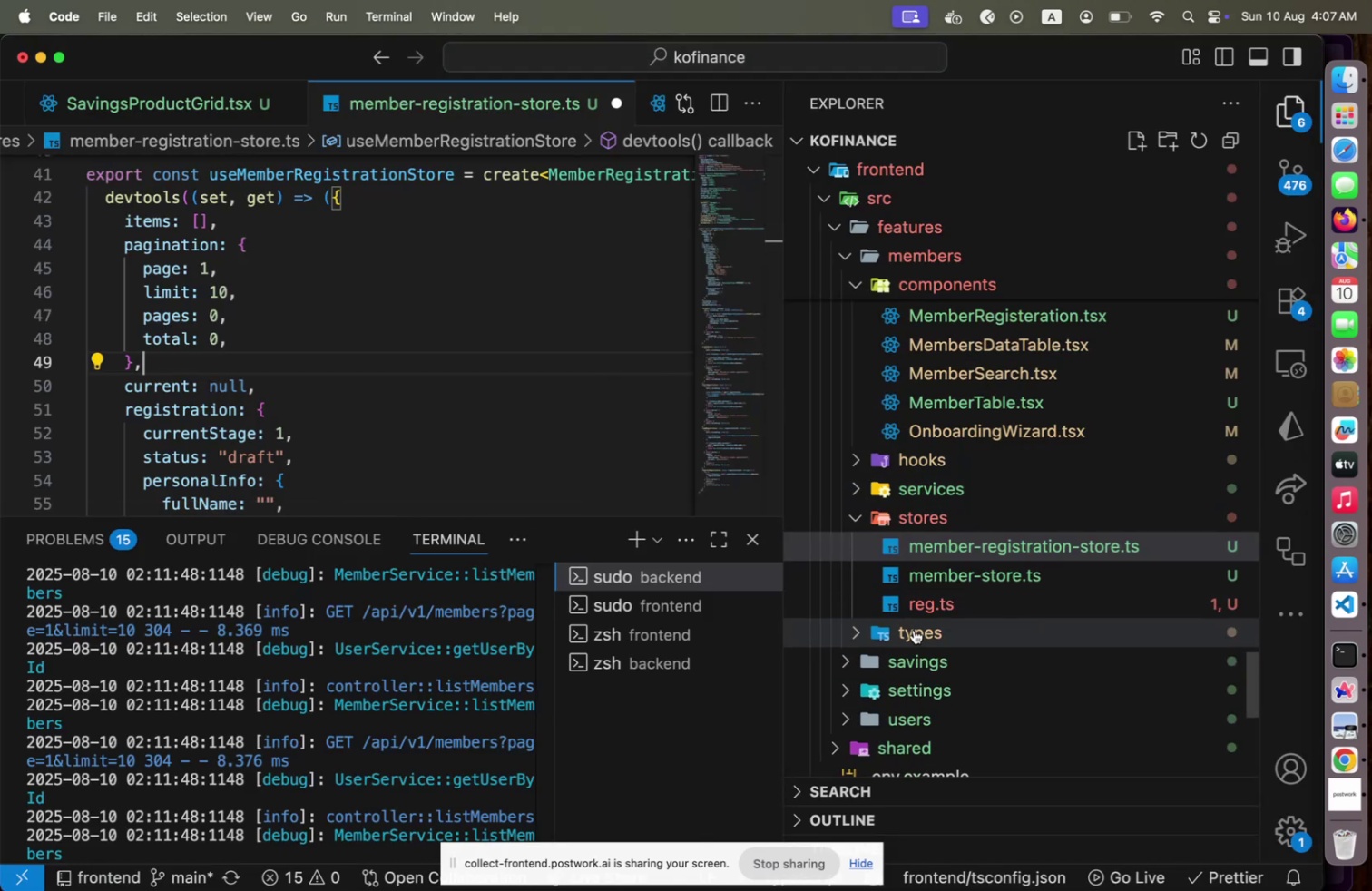 
left_click([914, 629])
 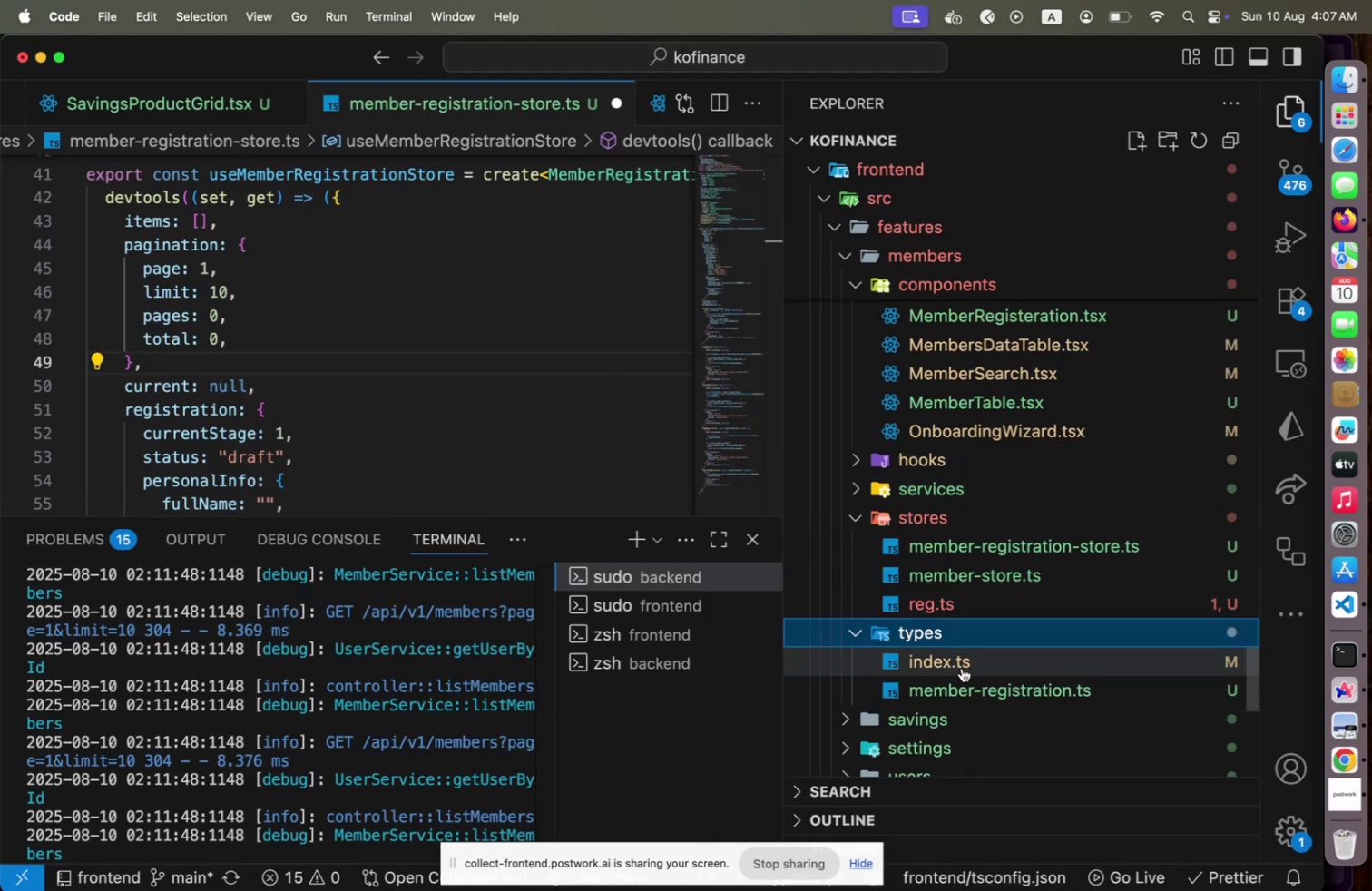 
left_click([962, 667])
 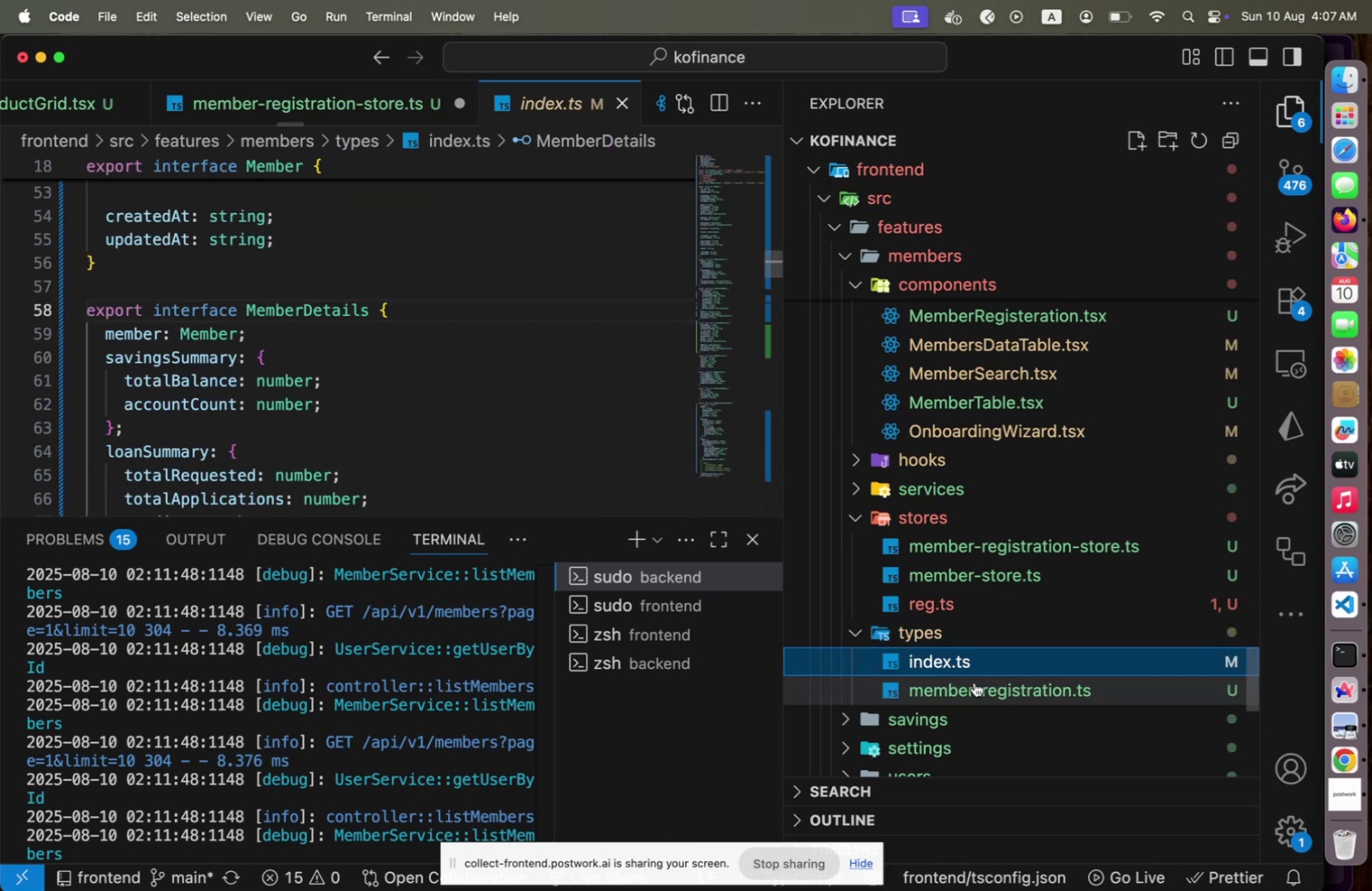 
left_click([975, 681])
 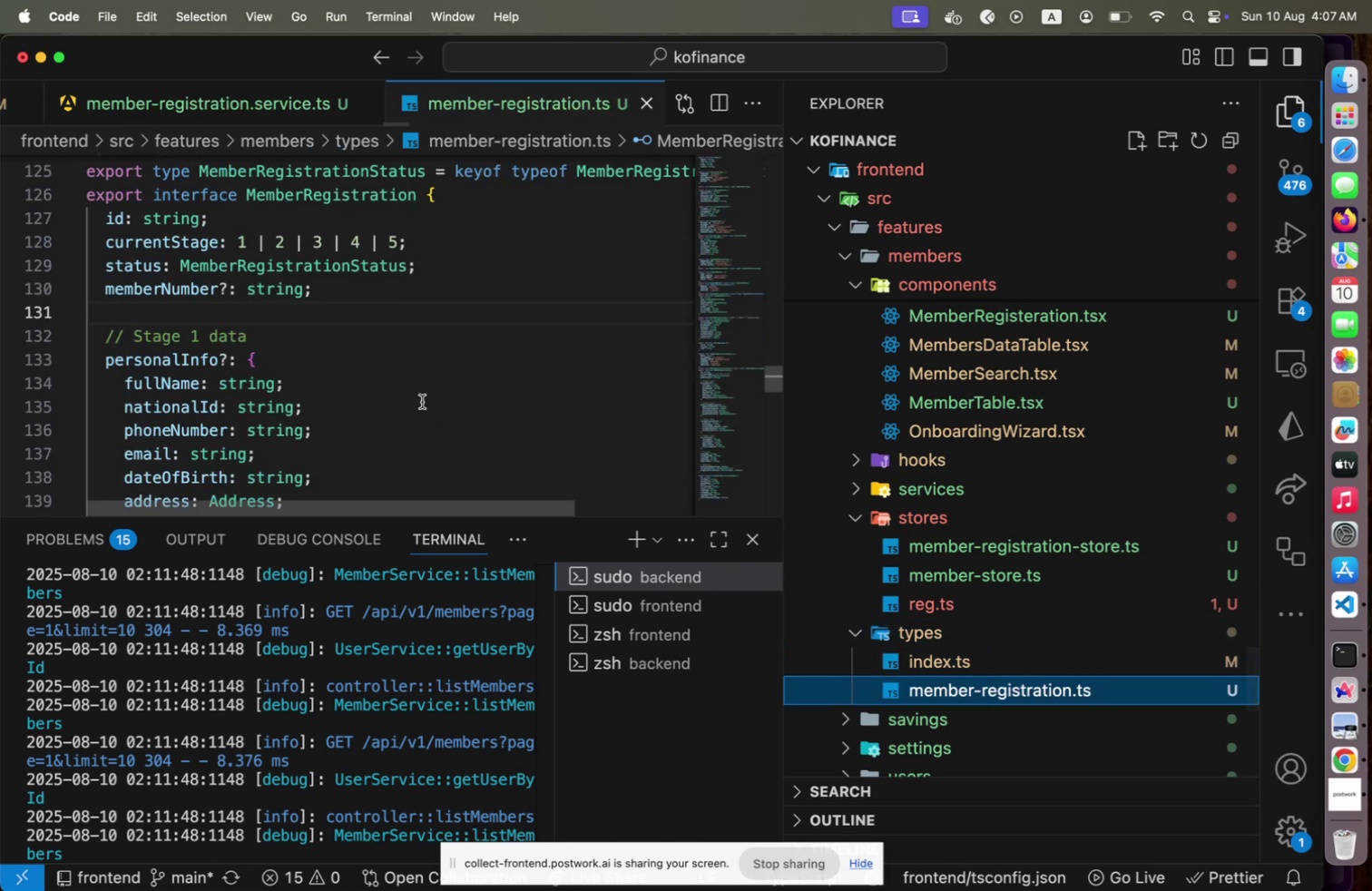 
scroll: coordinate [412, 405], scroll_direction: down, amount: 4.0
 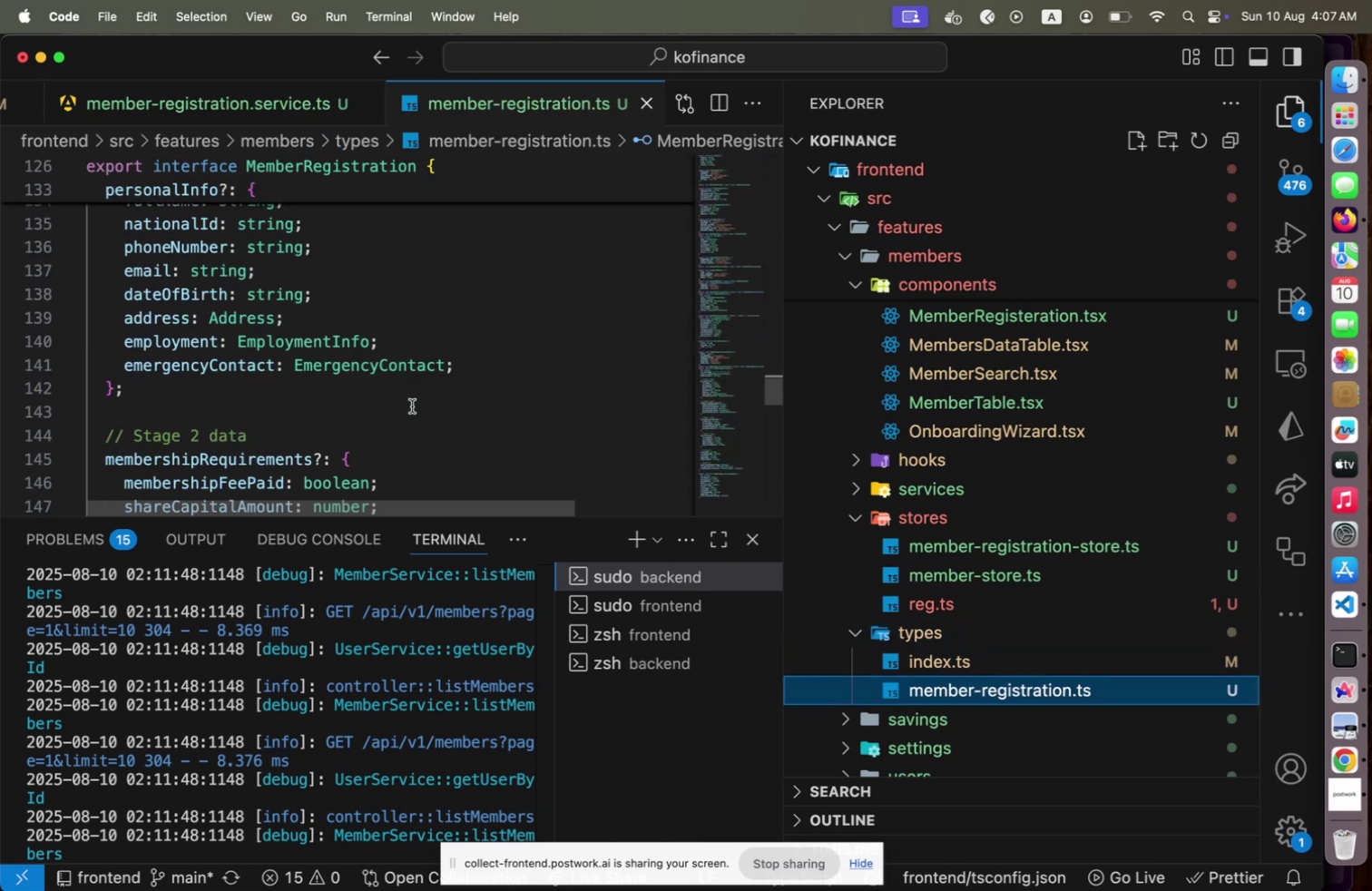 
scroll: coordinate [412, 406], scroll_direction: up, amount: 2.0
 